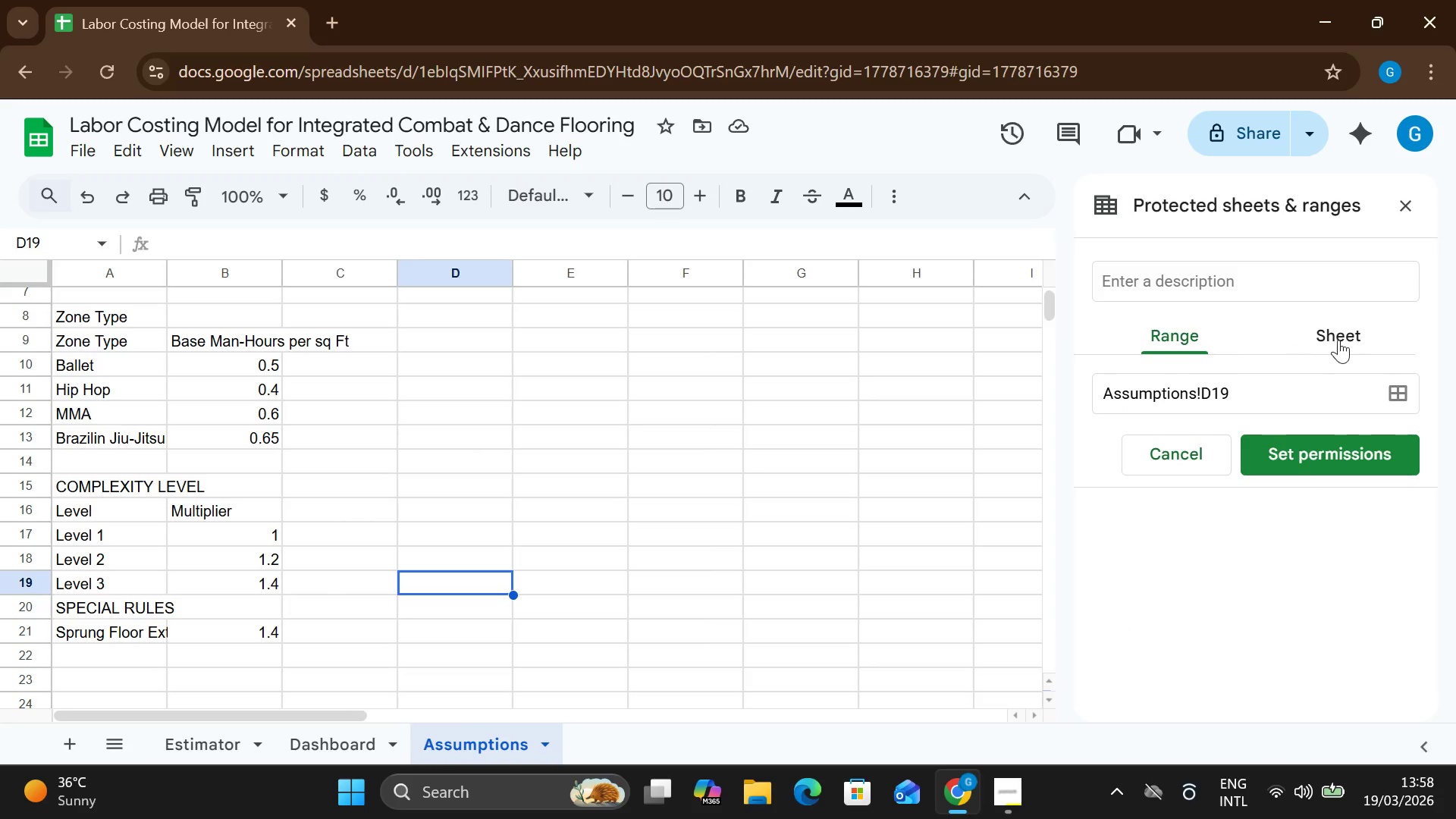 
left_click([1338, 340])
 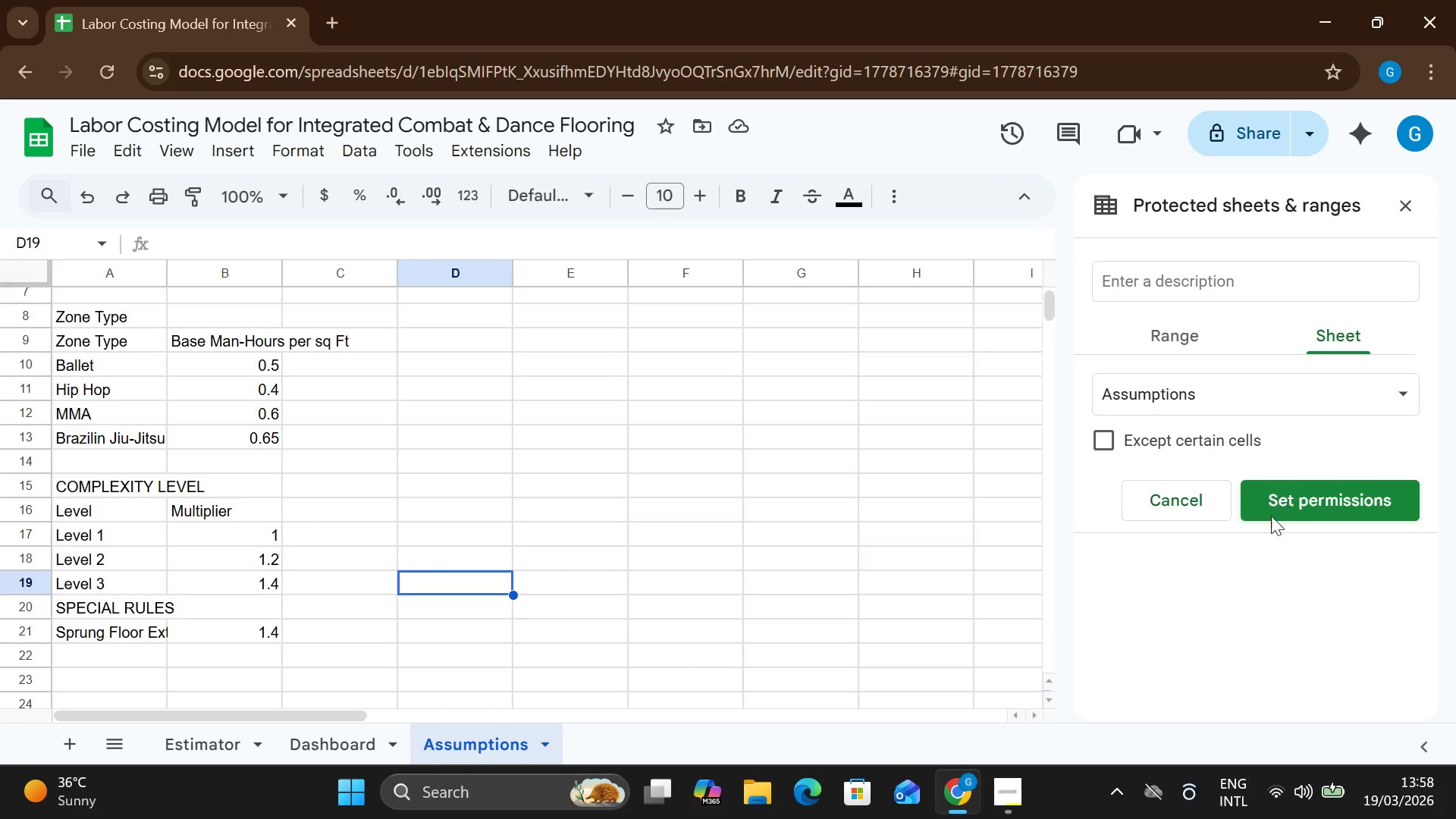 
wait(6.05)
 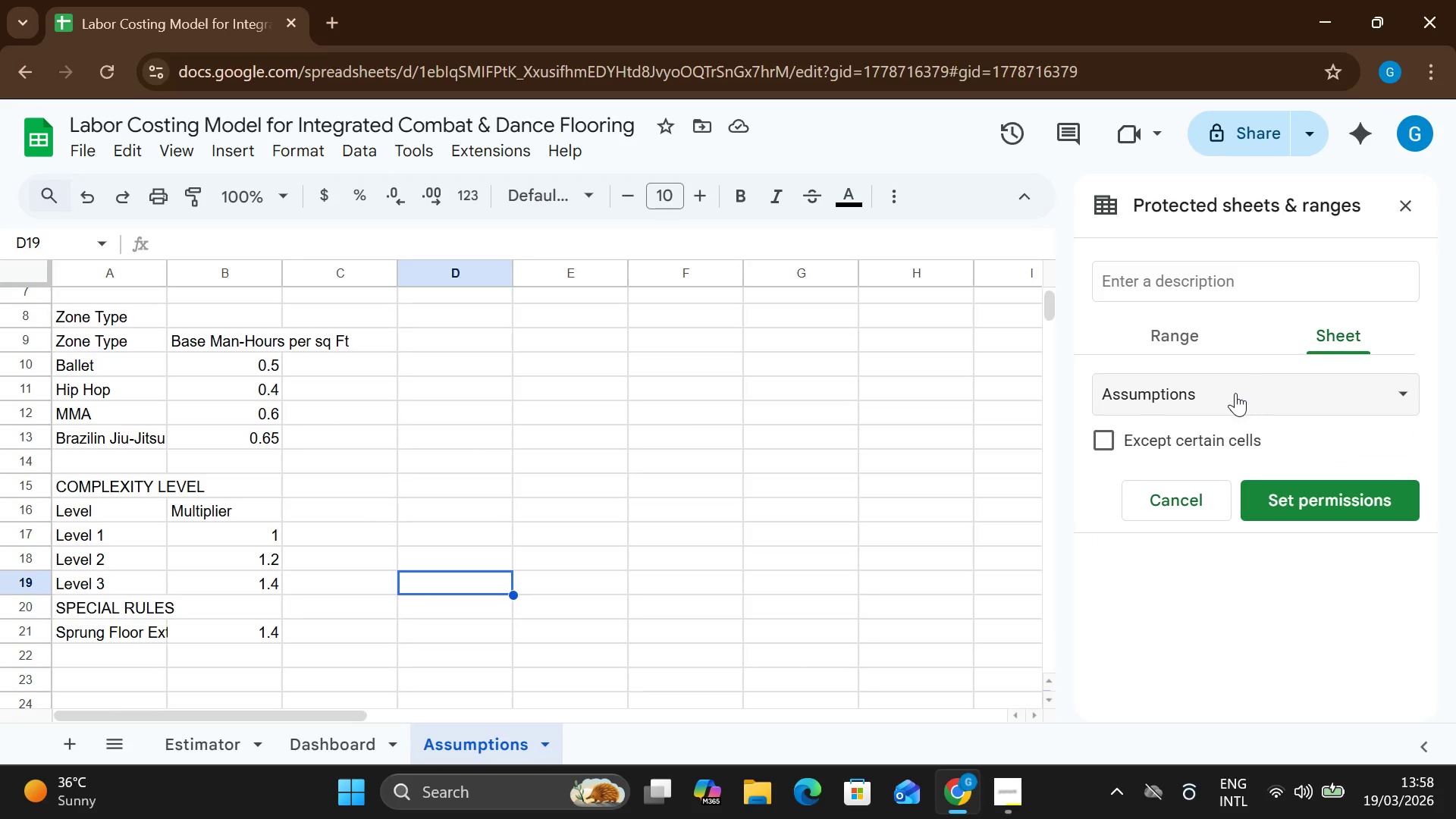 
left_click([1316, 500])
 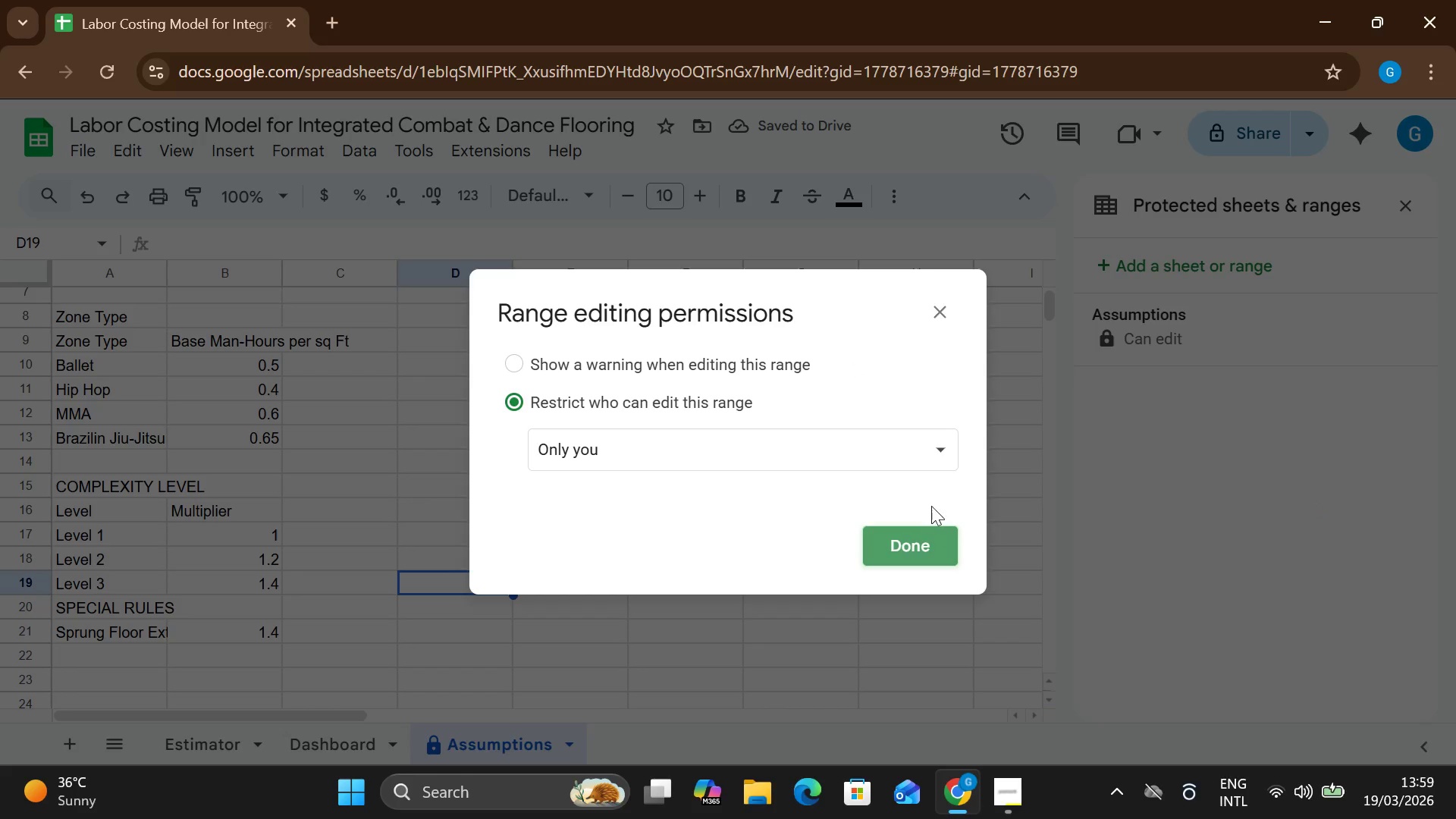 
wait(5.2)
 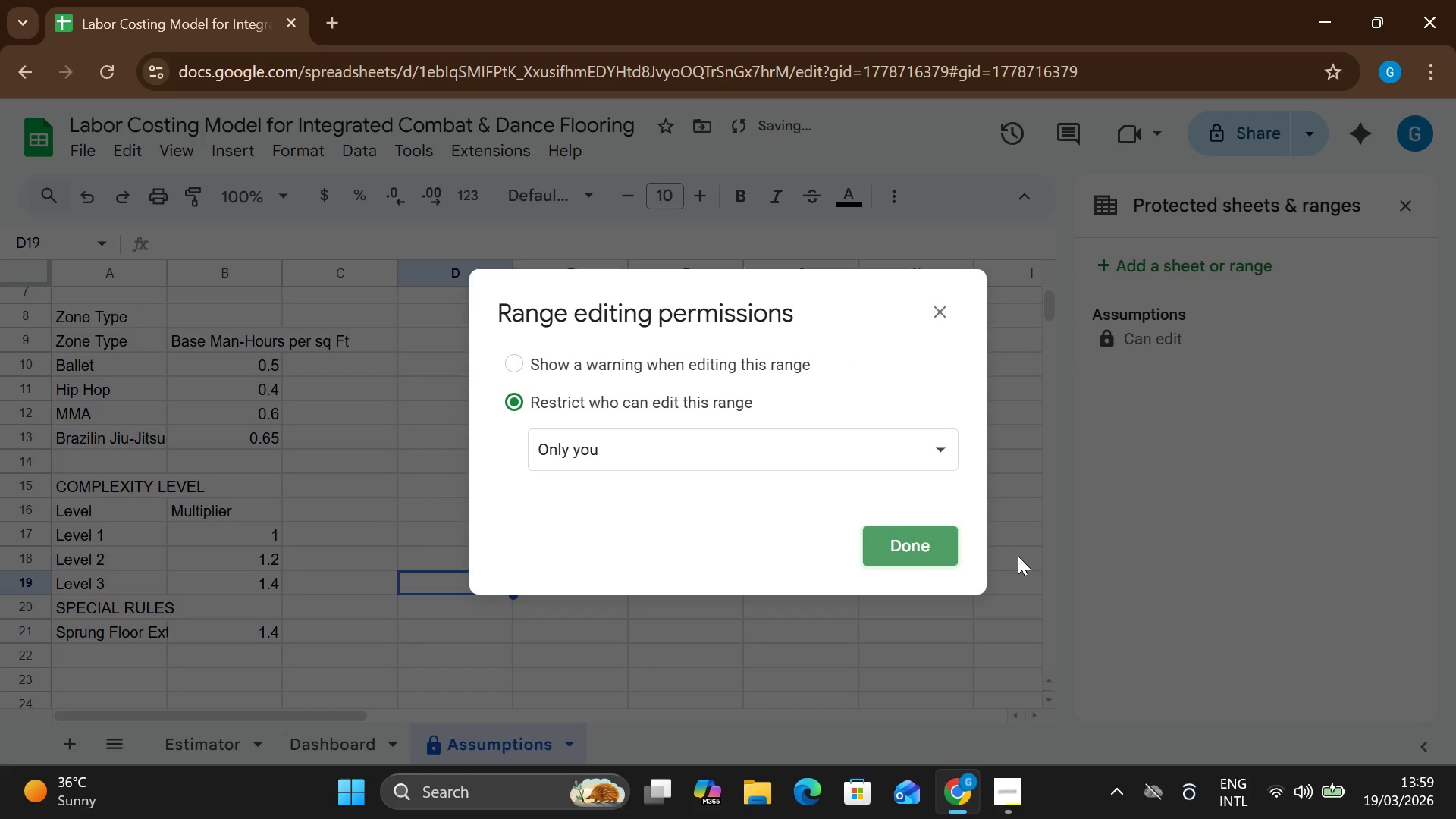 
left_click([937, 438])
 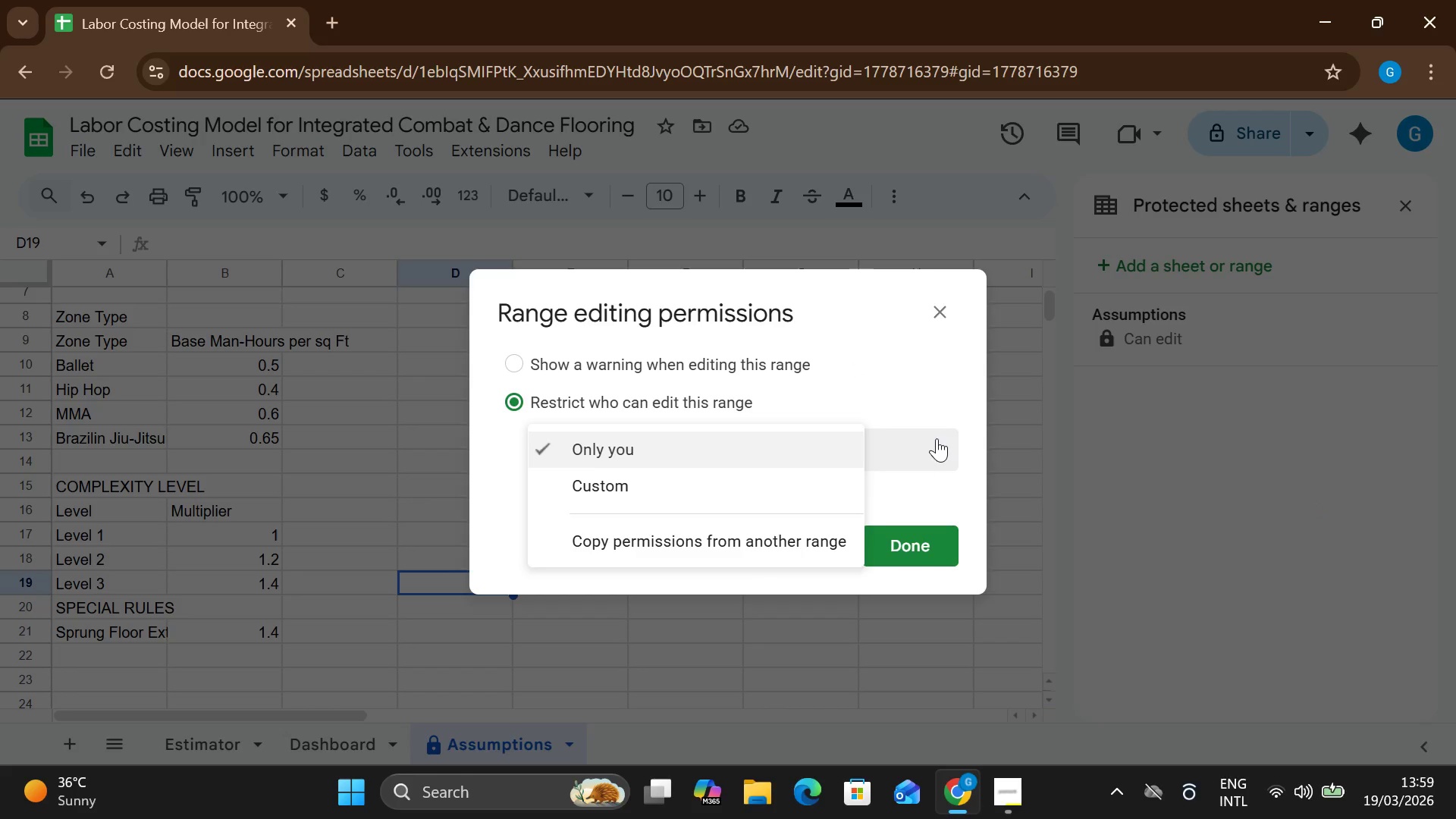 
left_click([937, 438])
 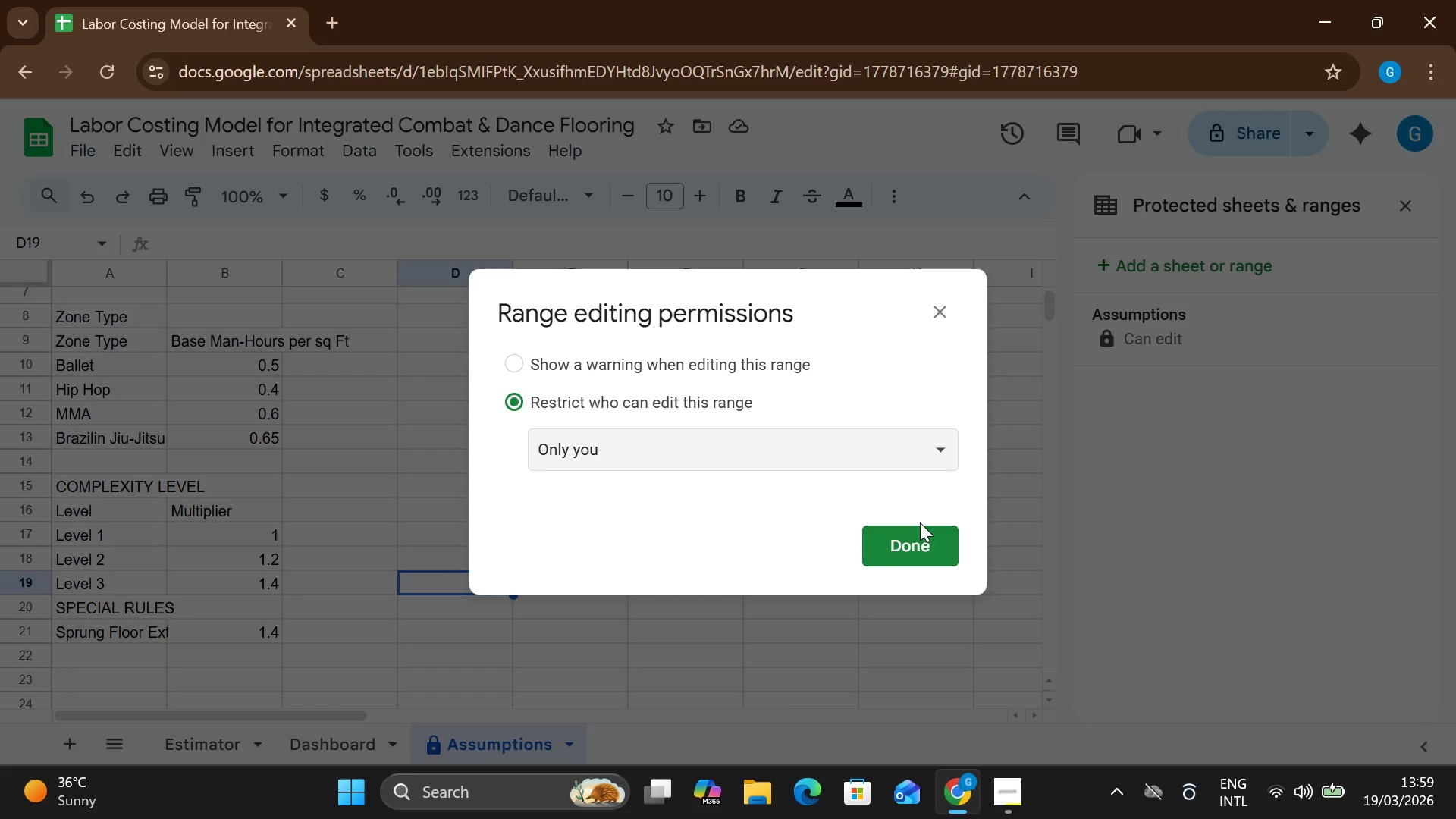 
left_click([920, 522])
 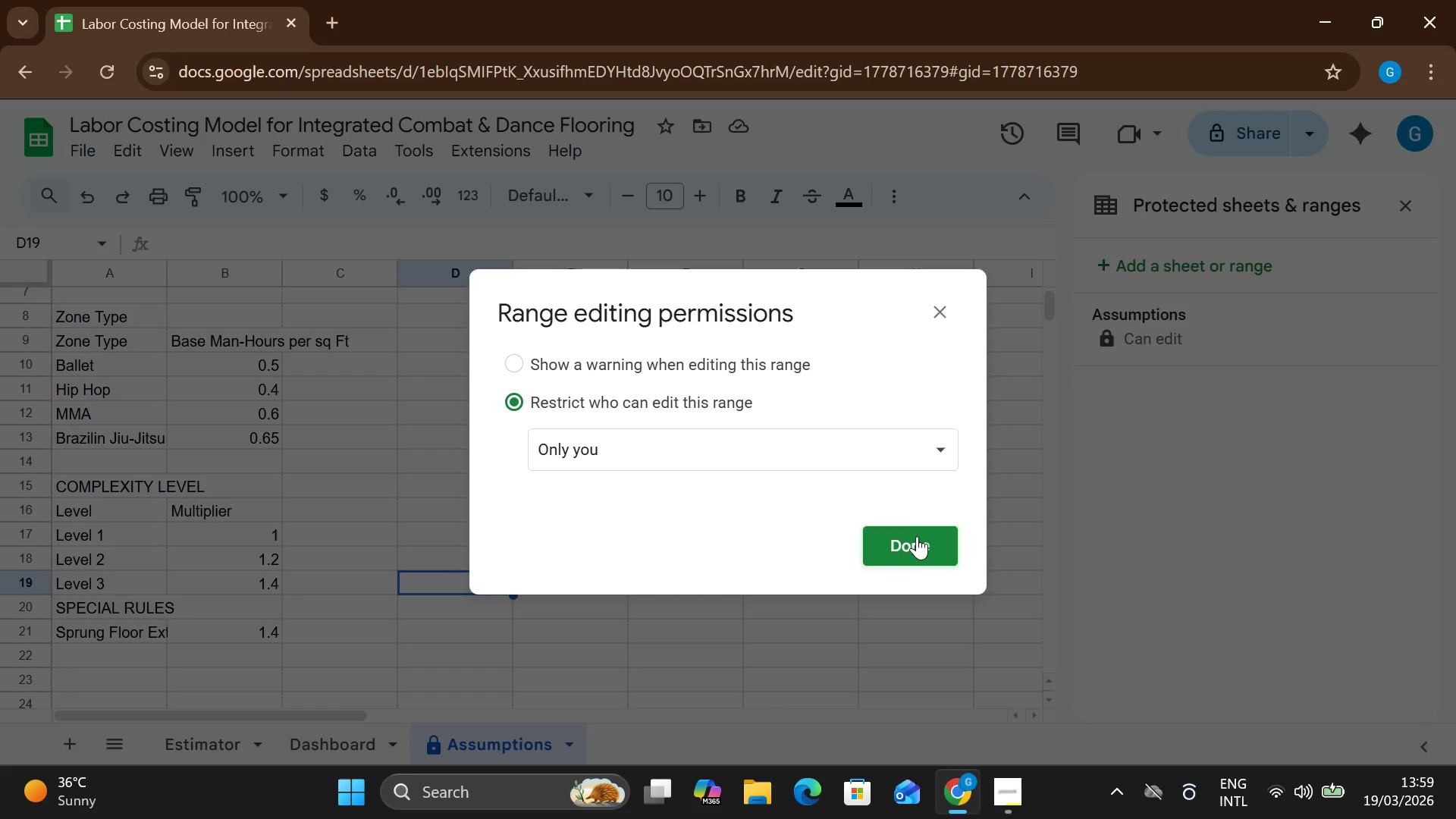 
left_click([917, 538])
 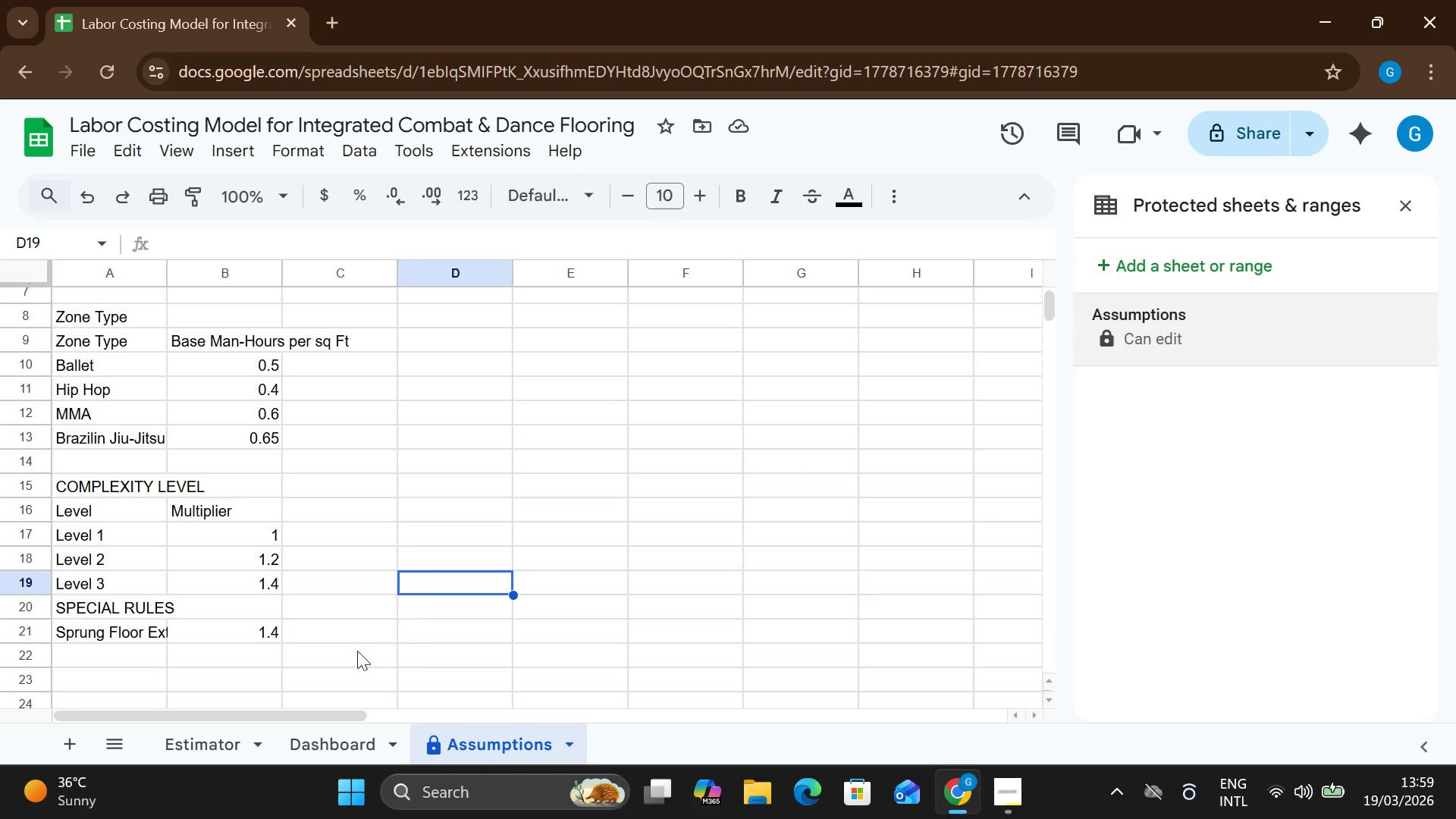 
wait(6.47)
 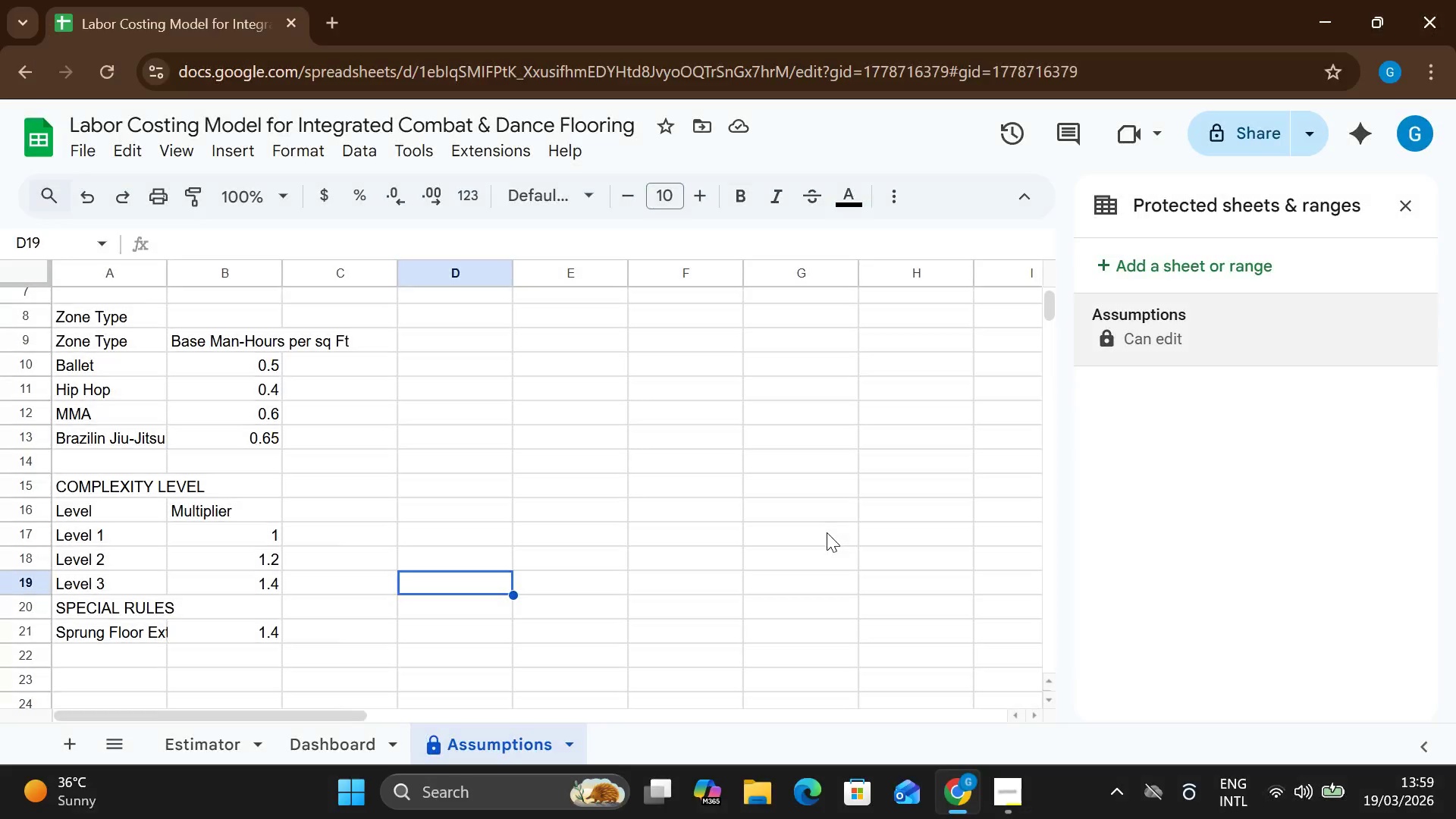 
left_click([202, 737])
 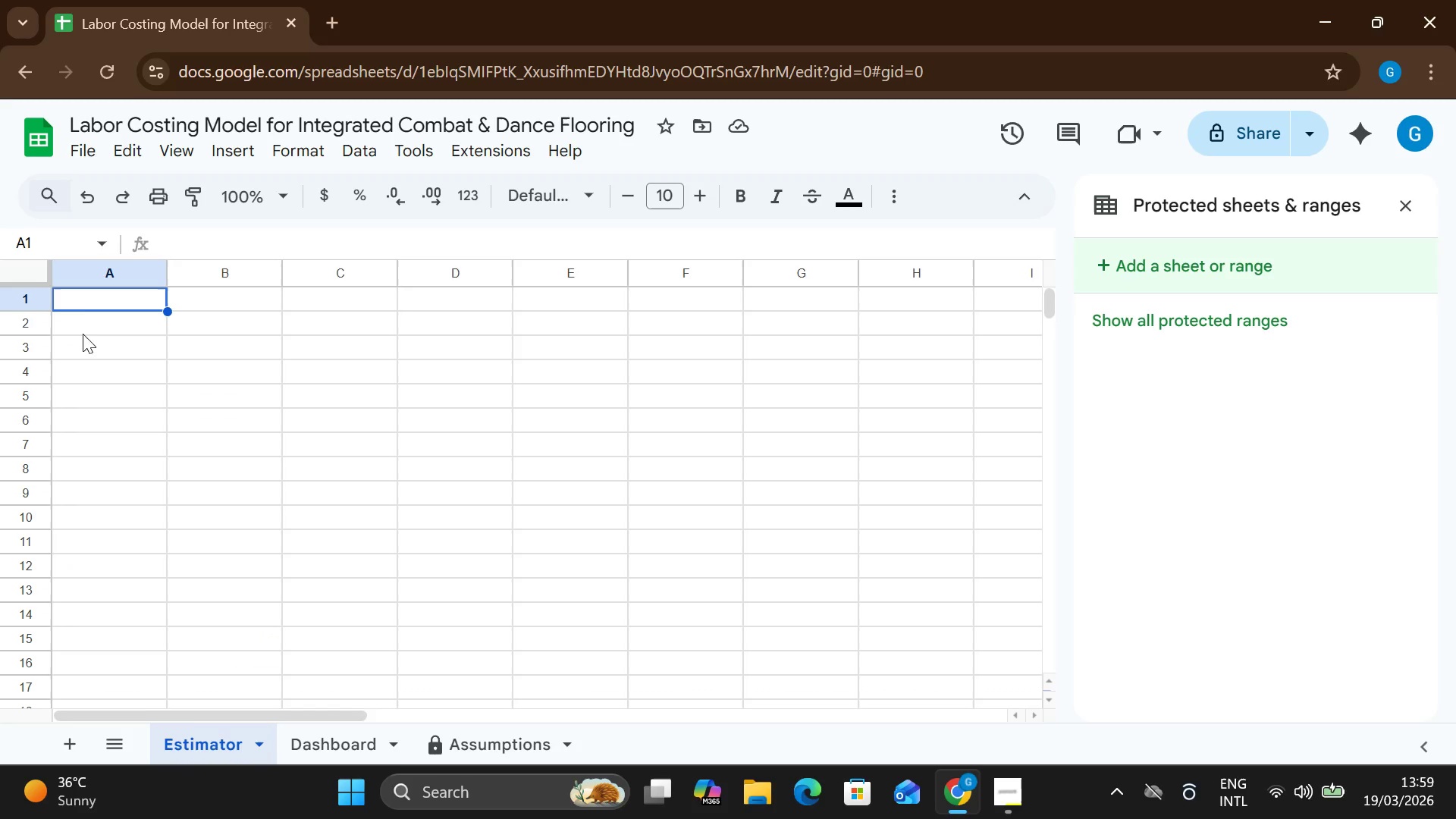 
double_click([77, 303])
 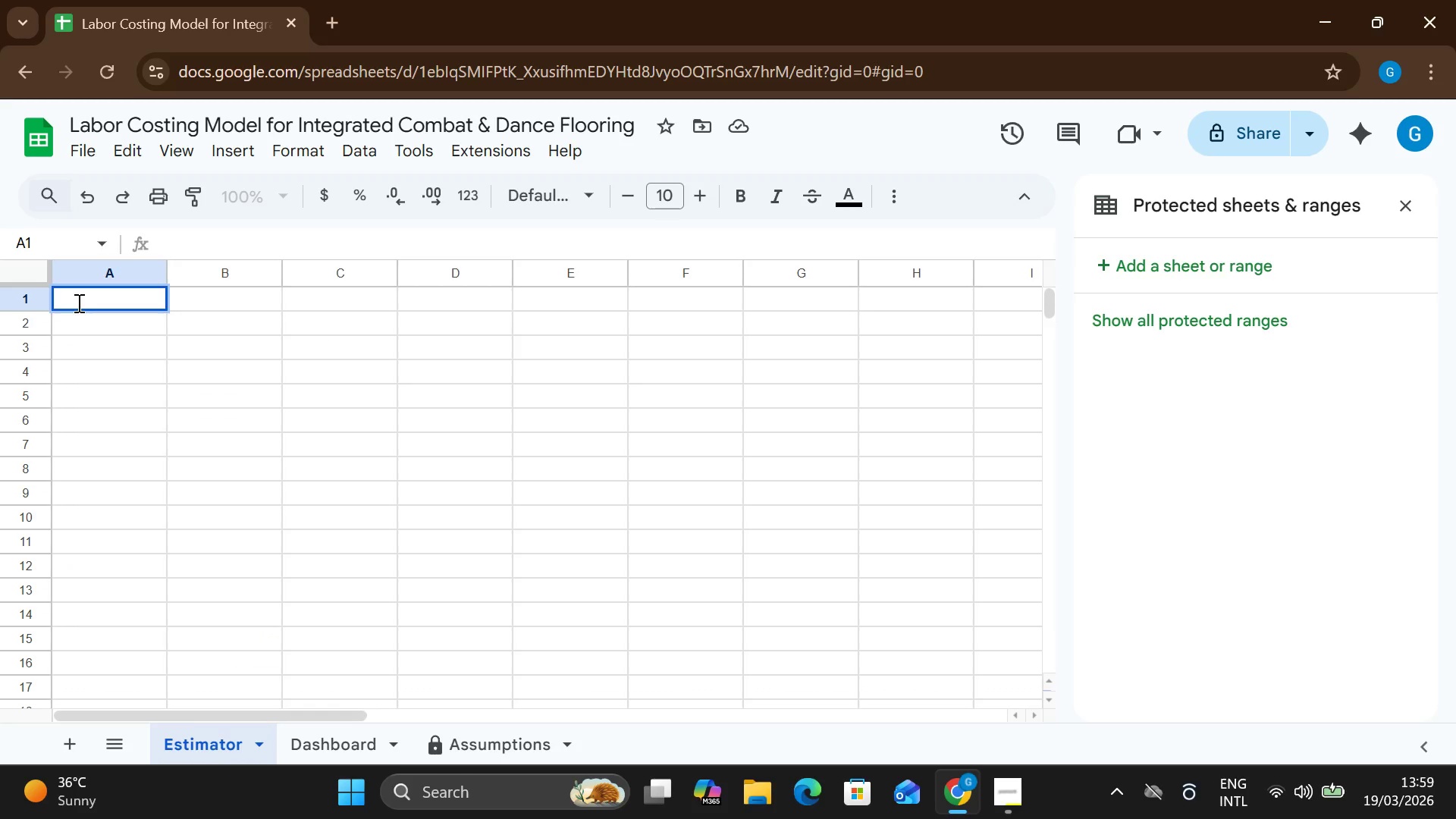 
type(Labou)
key(Backspace)
type(r )
key(Backspace)
key(Backspace)
key(Backspace)
key(Backspace)
key(Backspace)
type(ABOR ESTIMATOR TOOL)
 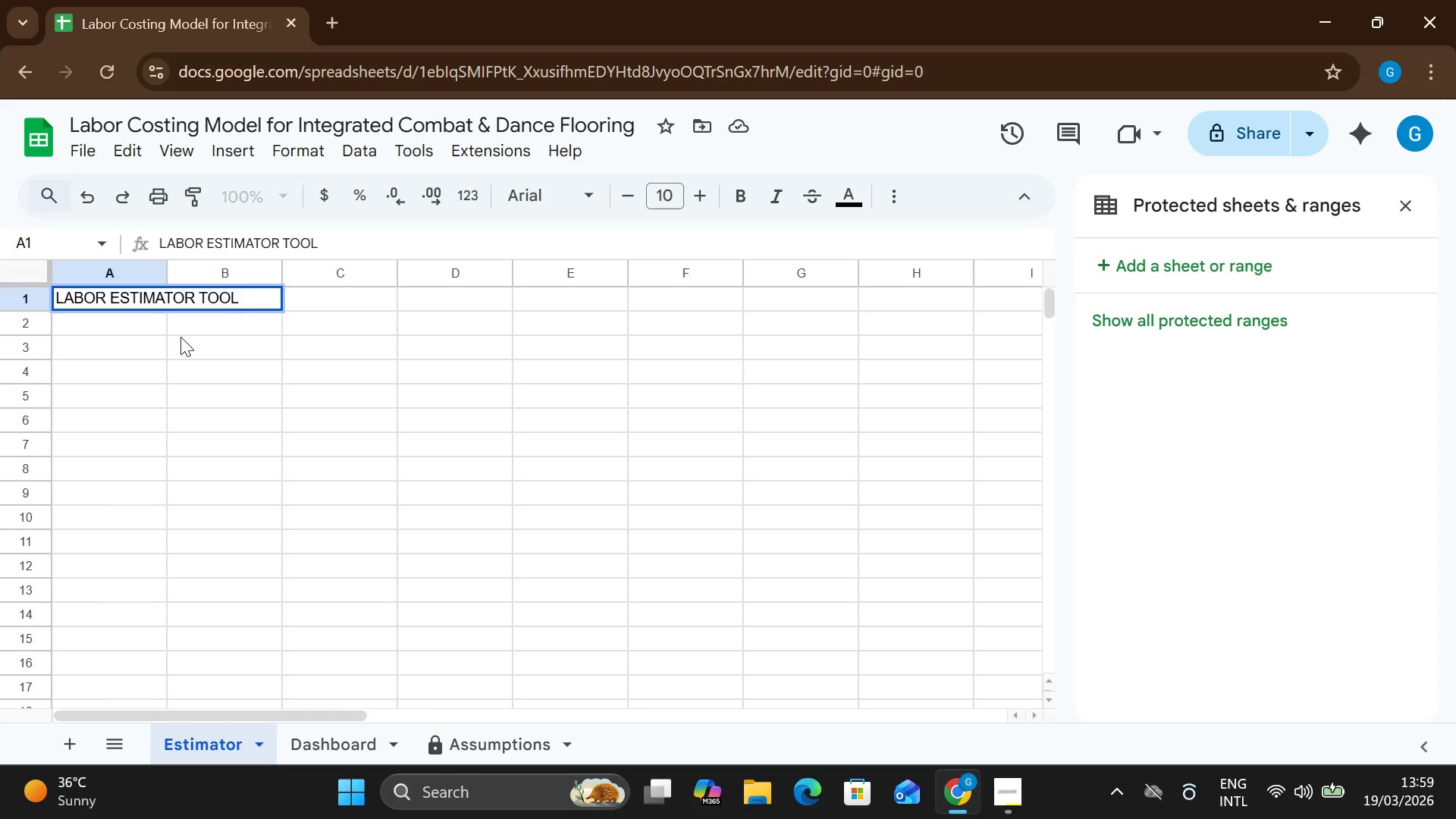 
wait(11.95)
 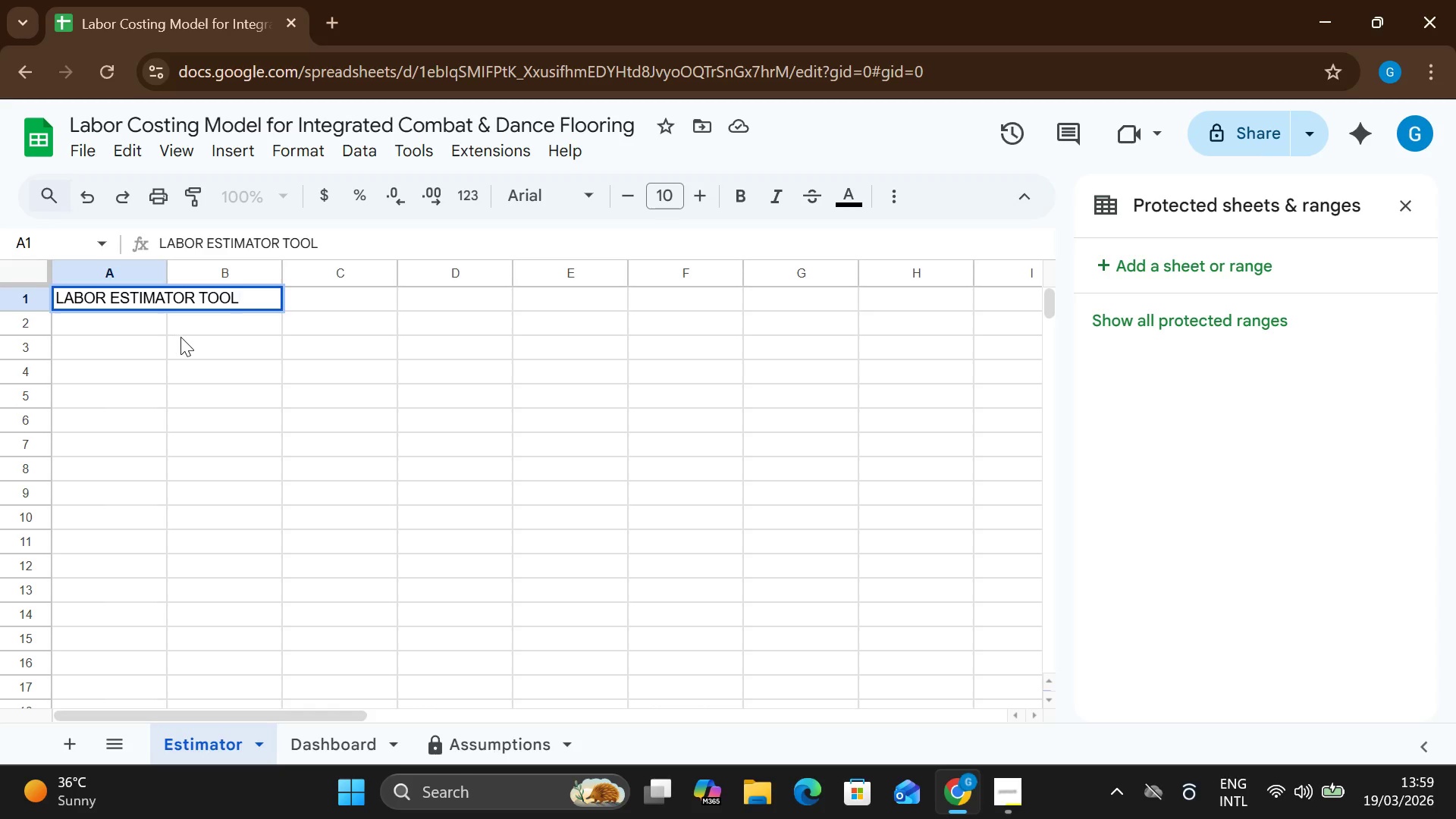 
double_click([79, 349])
 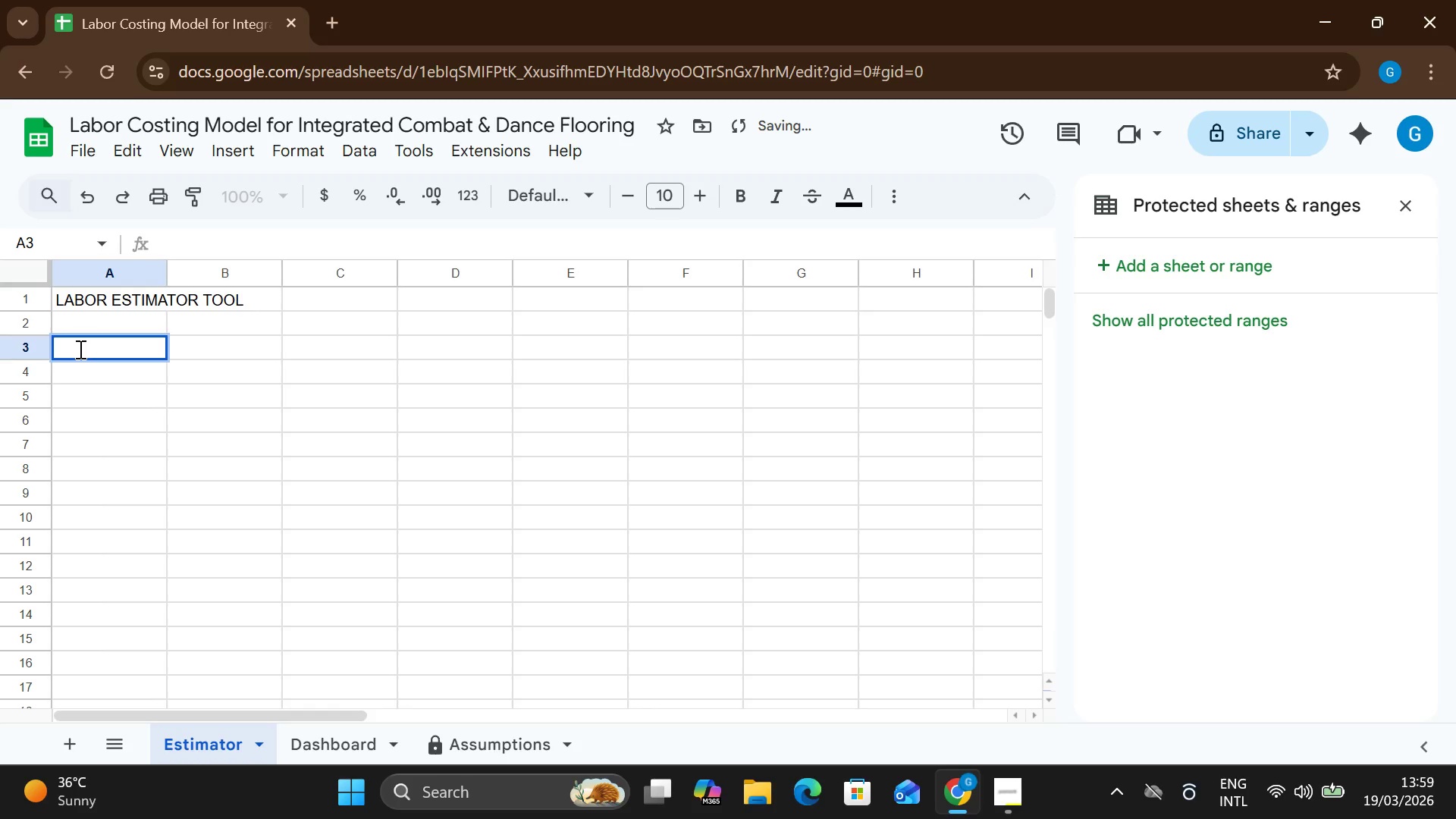 
type(ZON==)
key(Backspace)
key(Backspace)
key(Backspace)
key(Backspace)
type(one Type)
 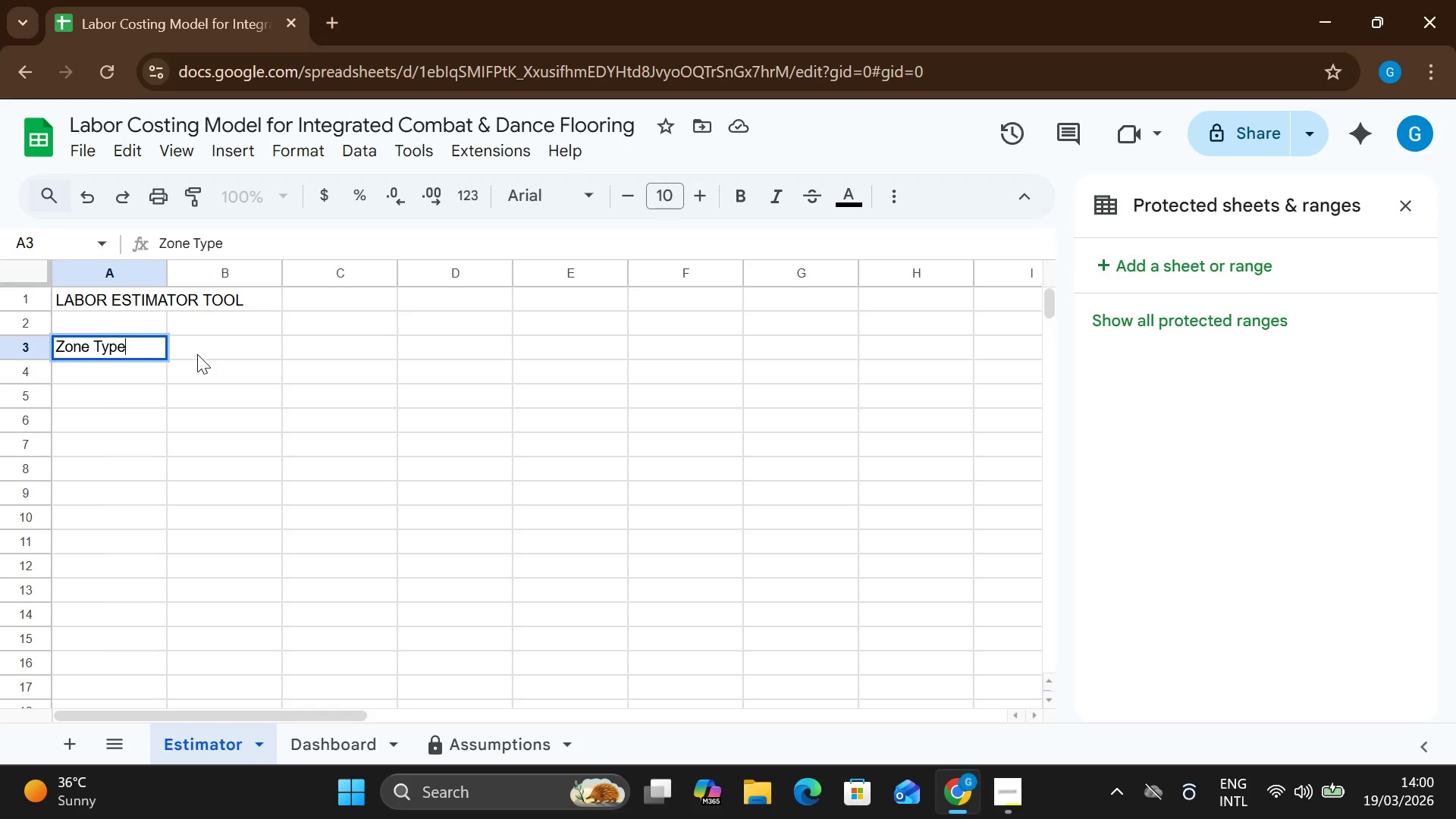 
left_click([212, 343])
 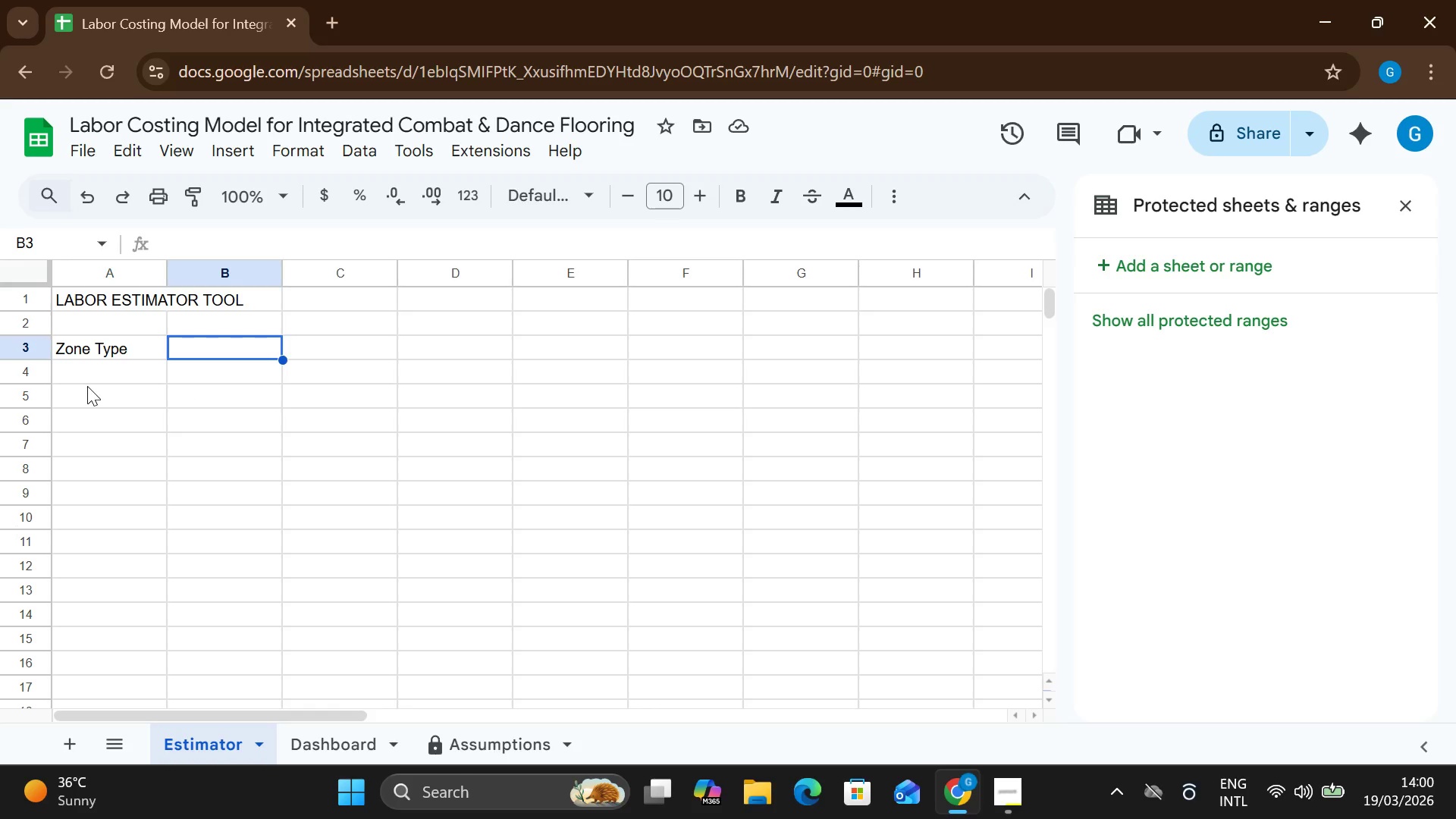 
wait(14.28)
 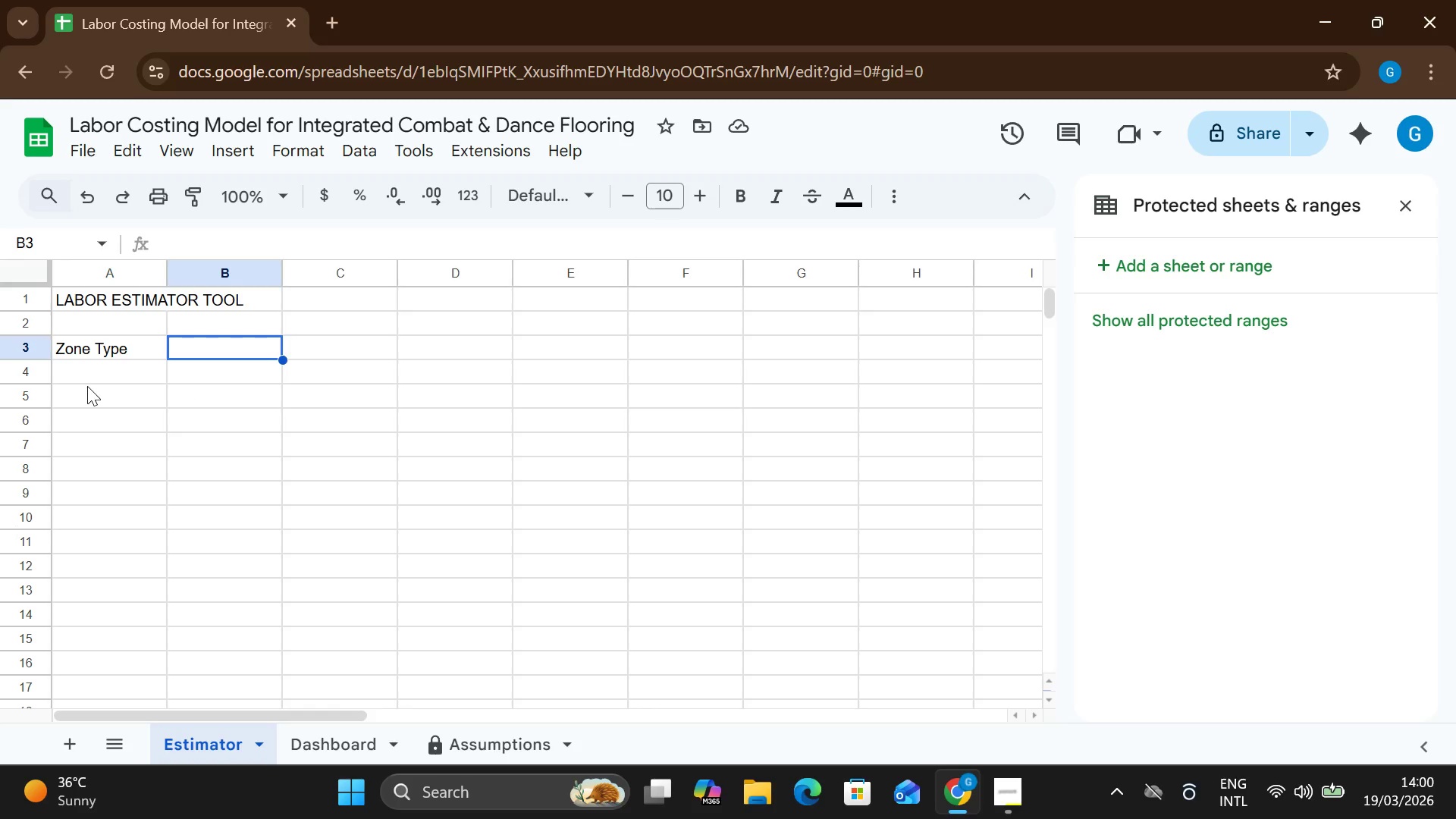 
left_click([197, 336])
 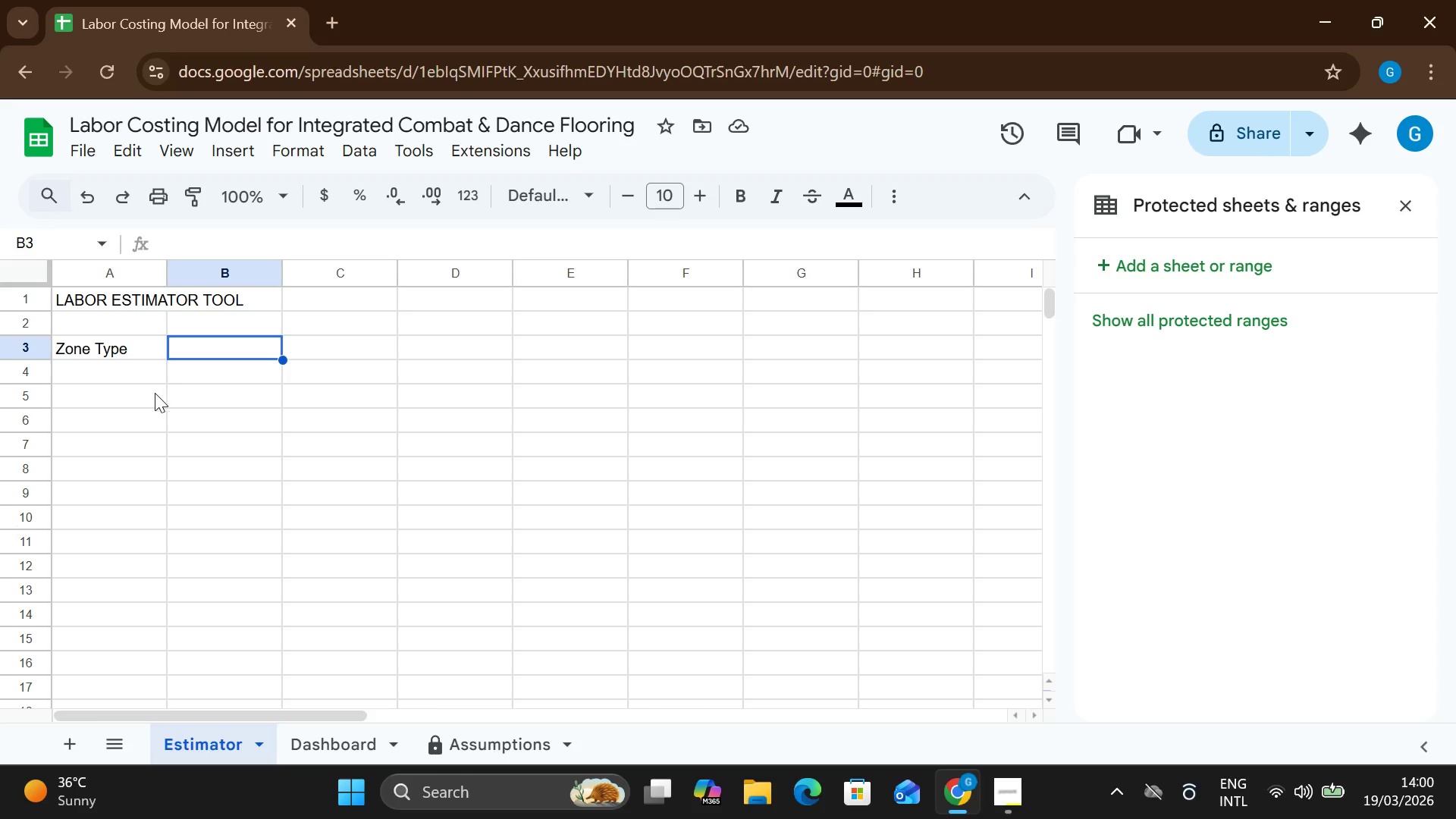 
wait(11.88)
 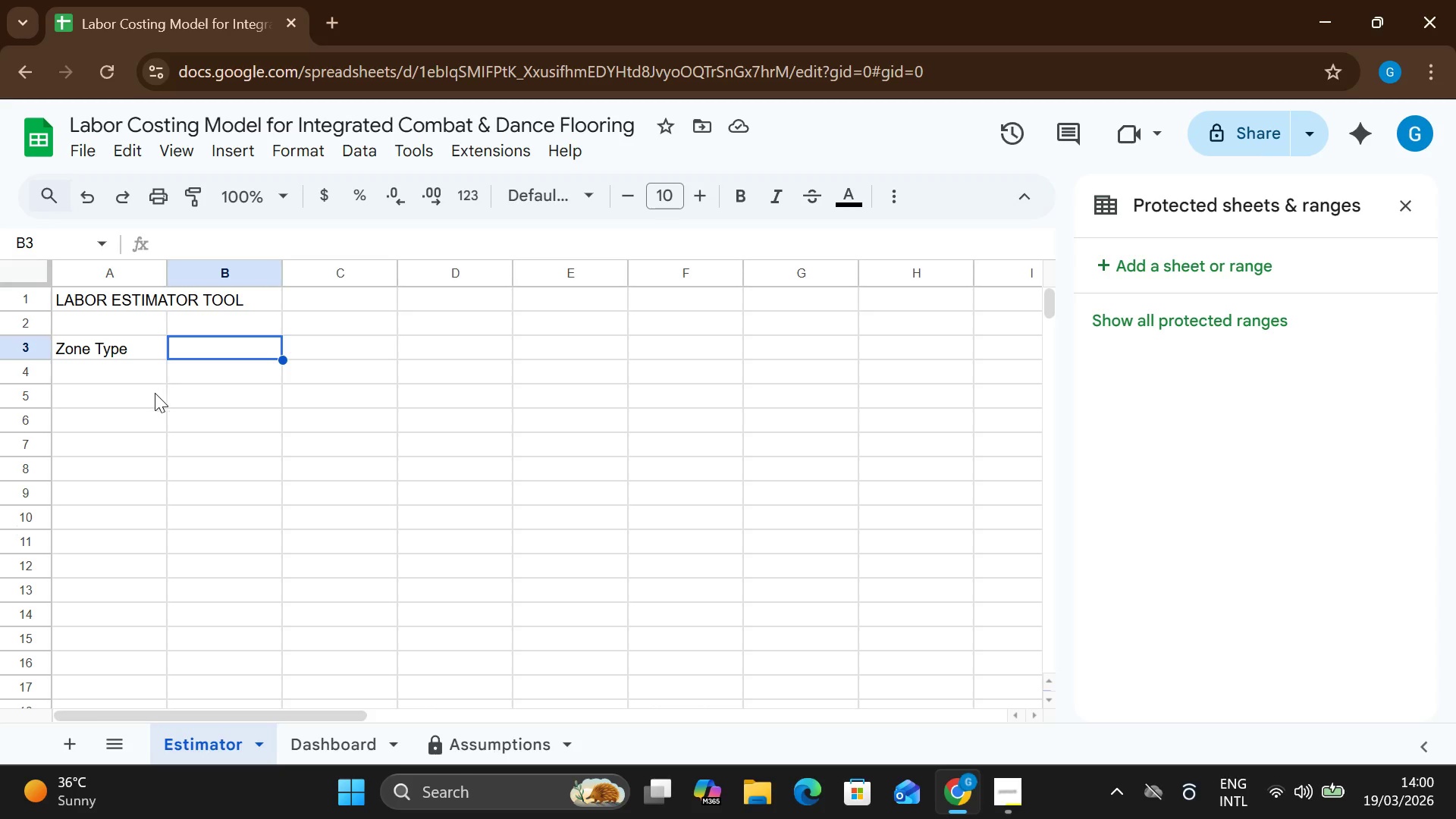 
double_click([96, 371])
 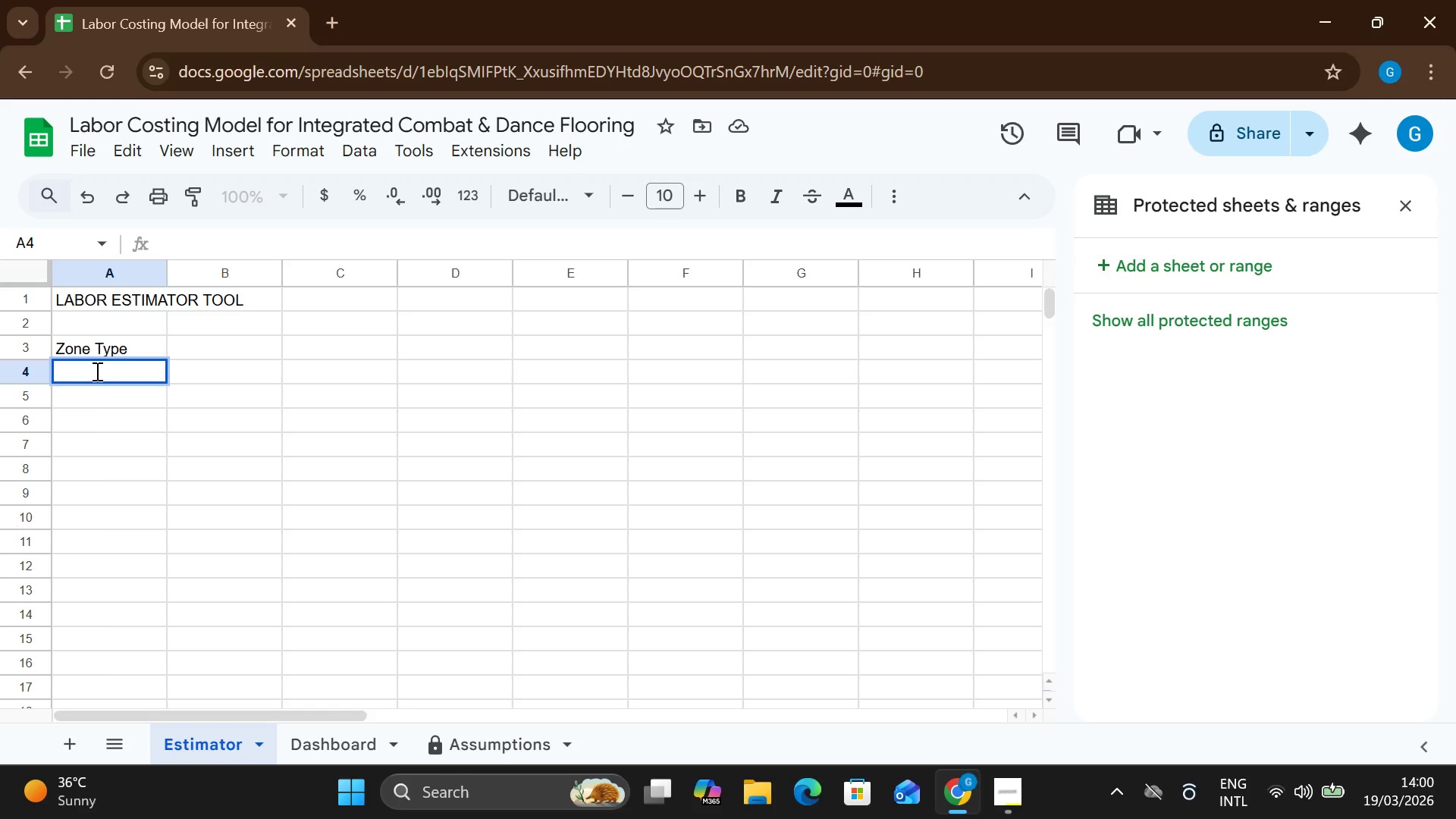 
type(Complexity)
 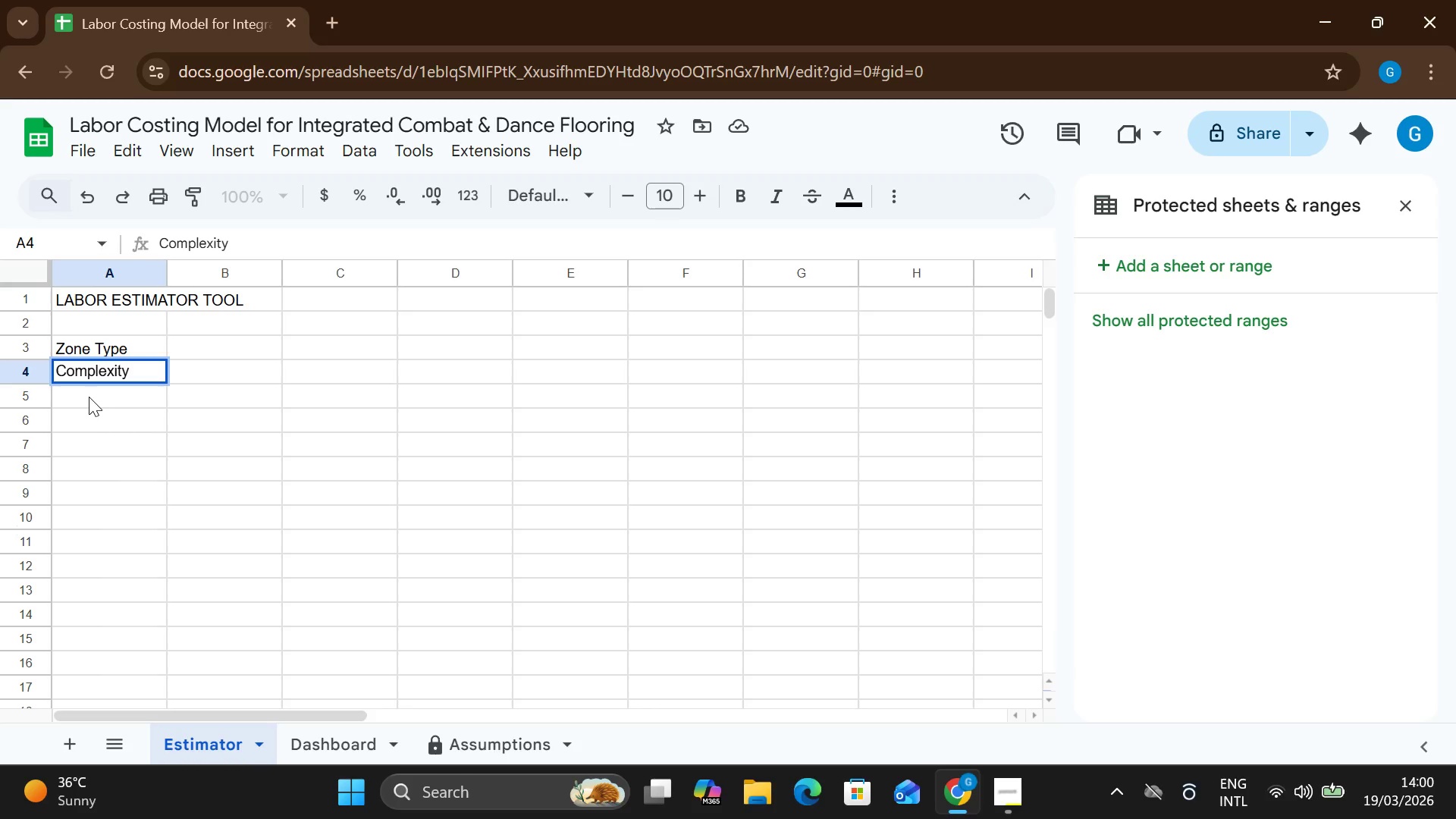 
wait(5.09)
 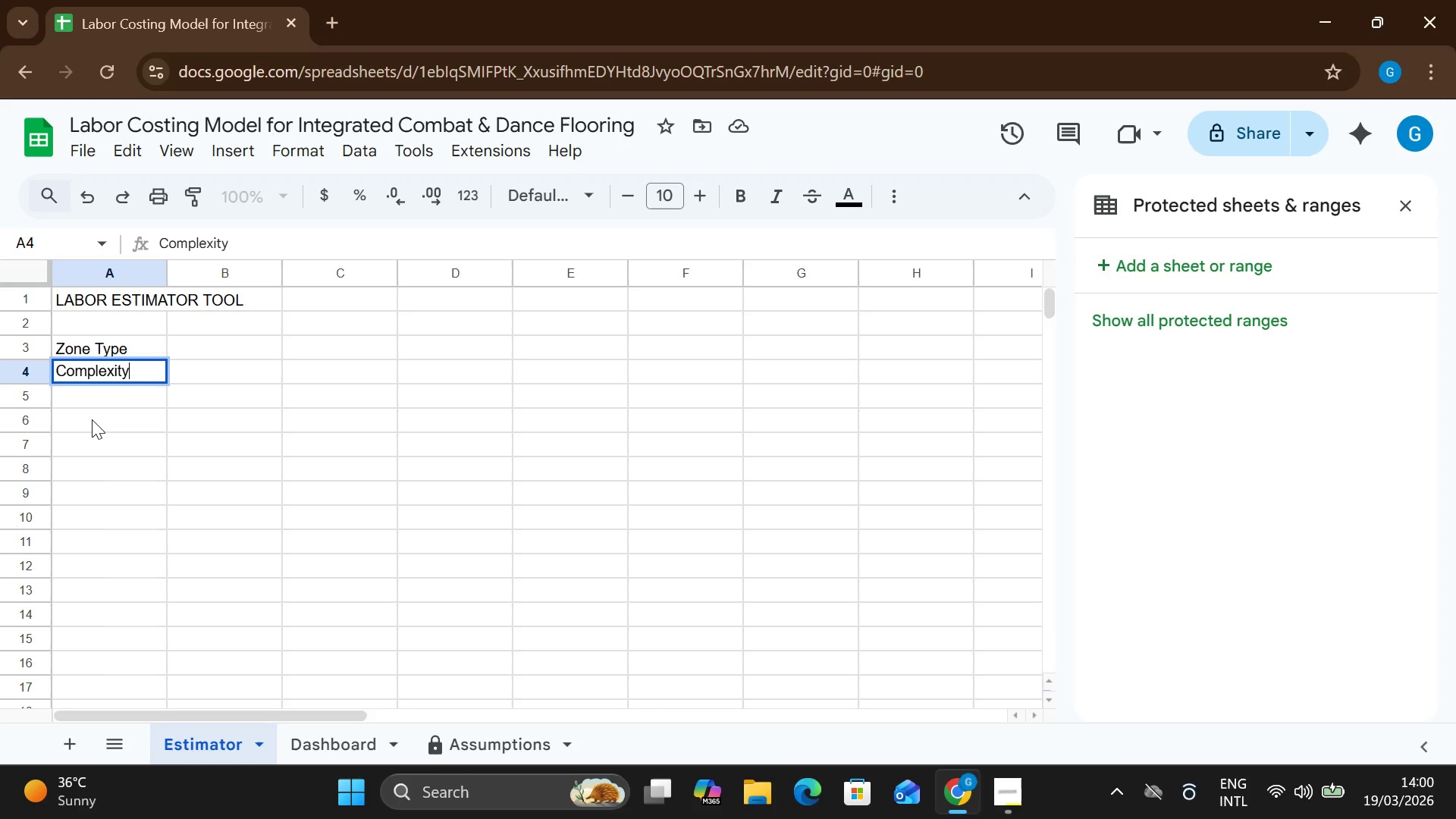 
left_click([183, 385])
 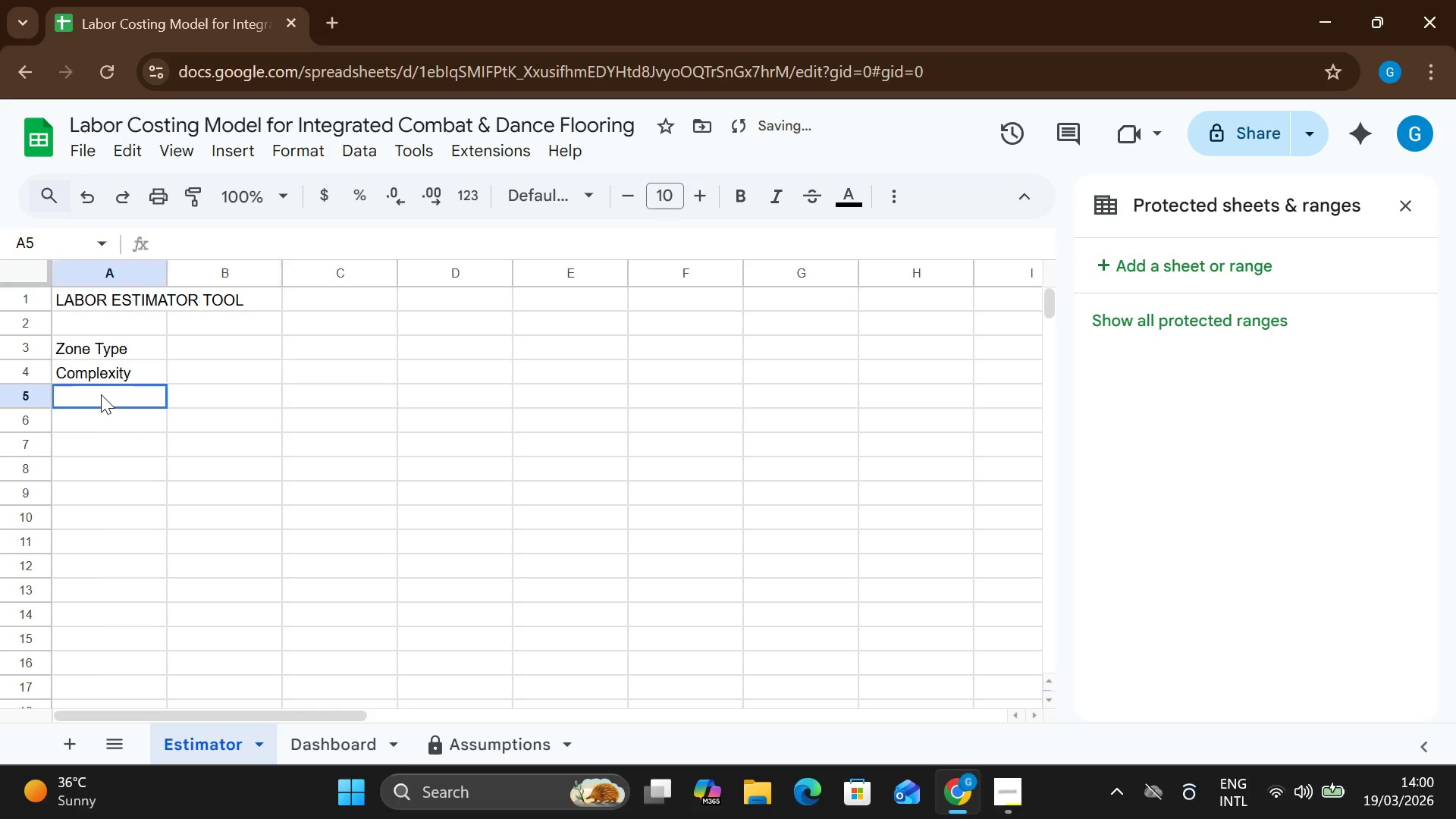 
double_click([101, 394])
 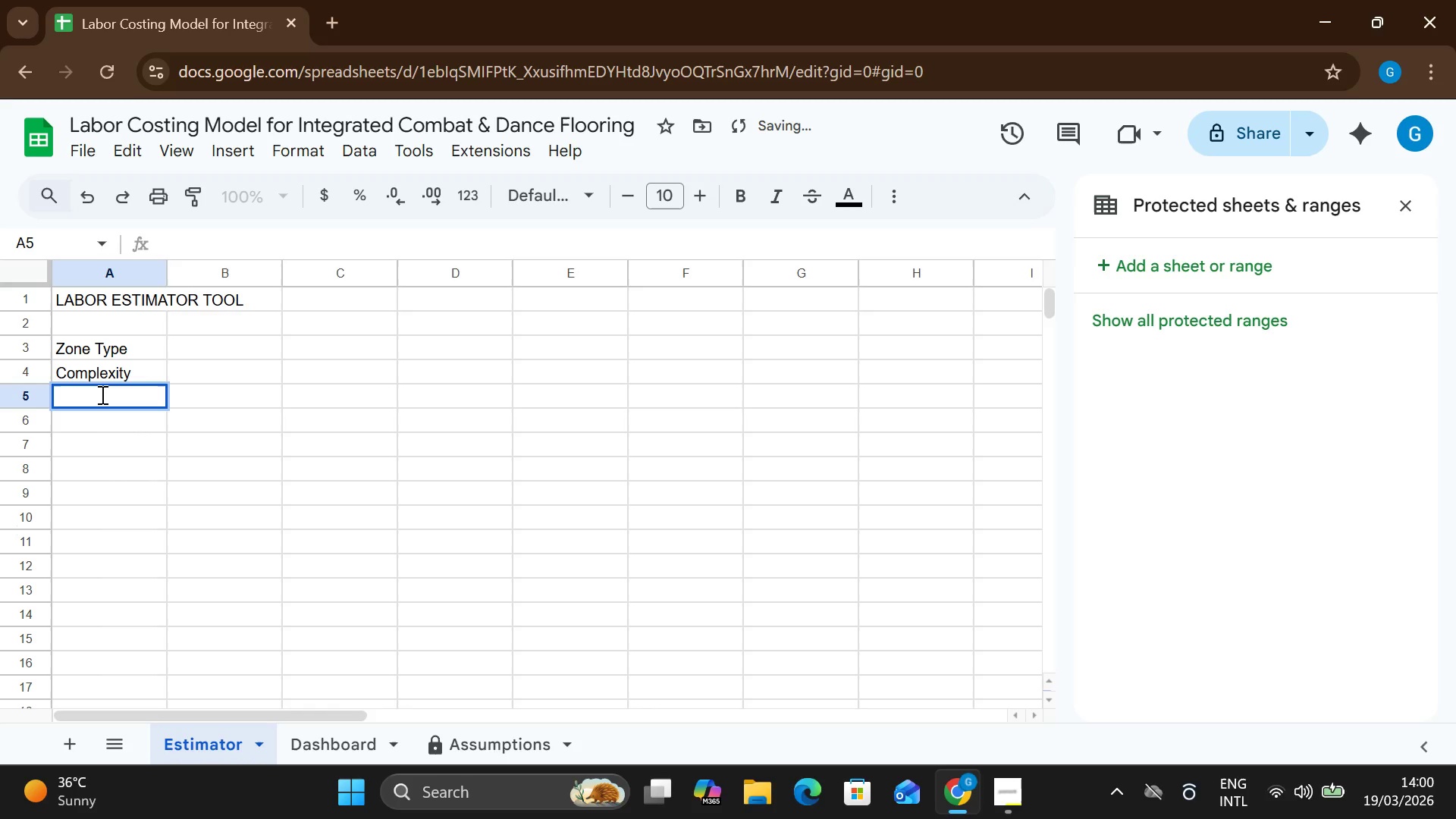 
type(Square Footage)
 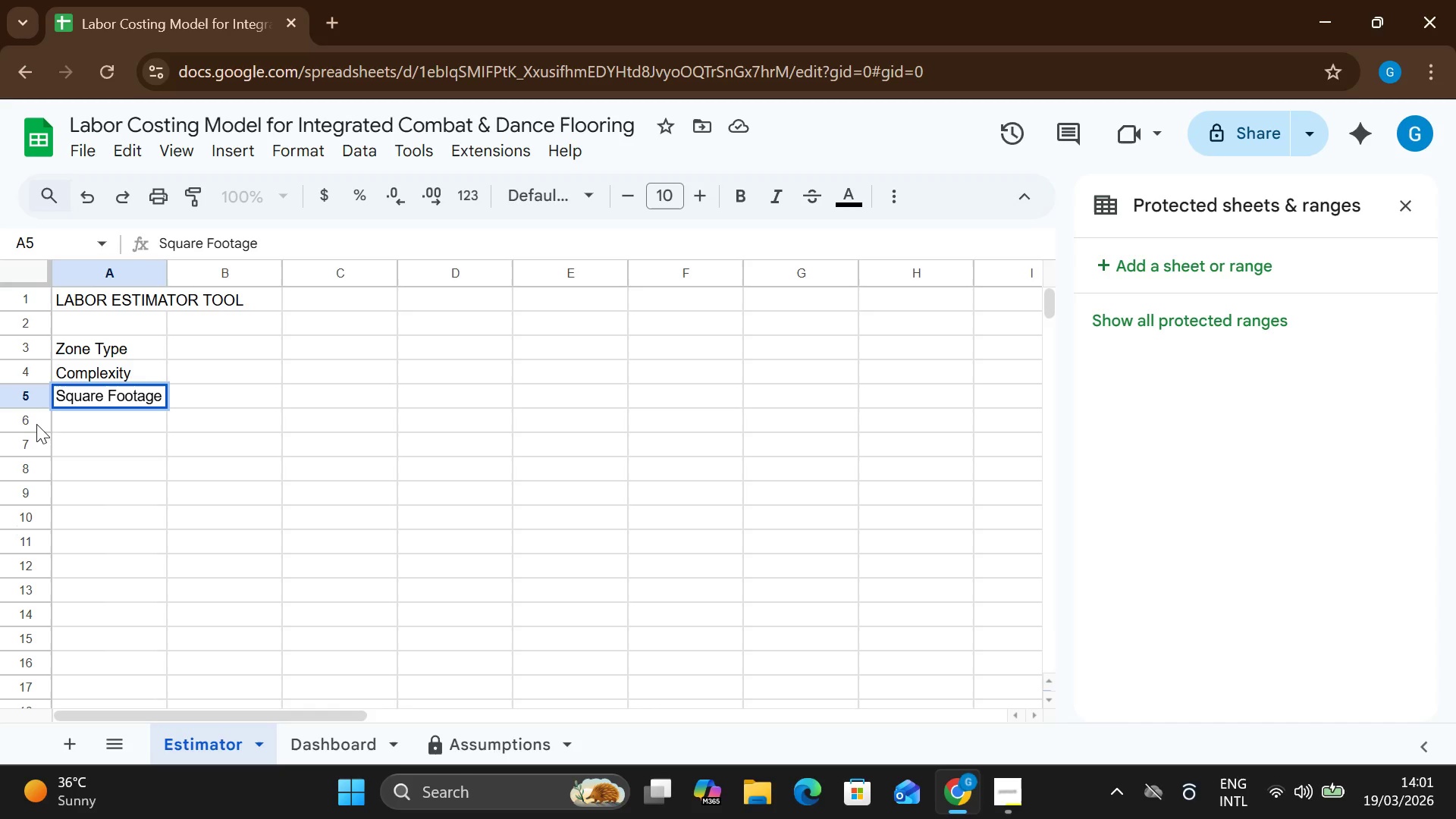 
double_click([71, 415])
 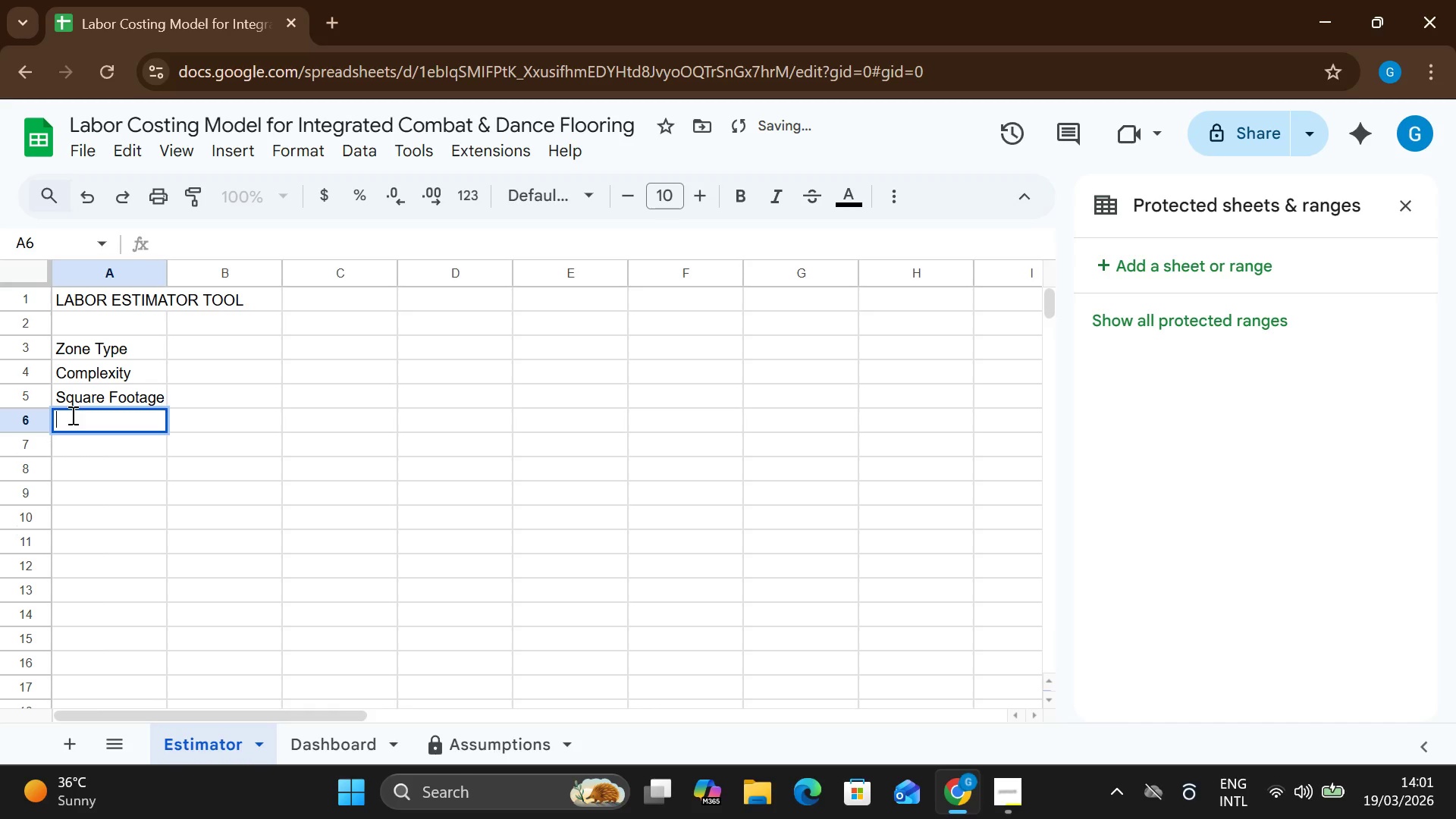 
type(Total Bud)
 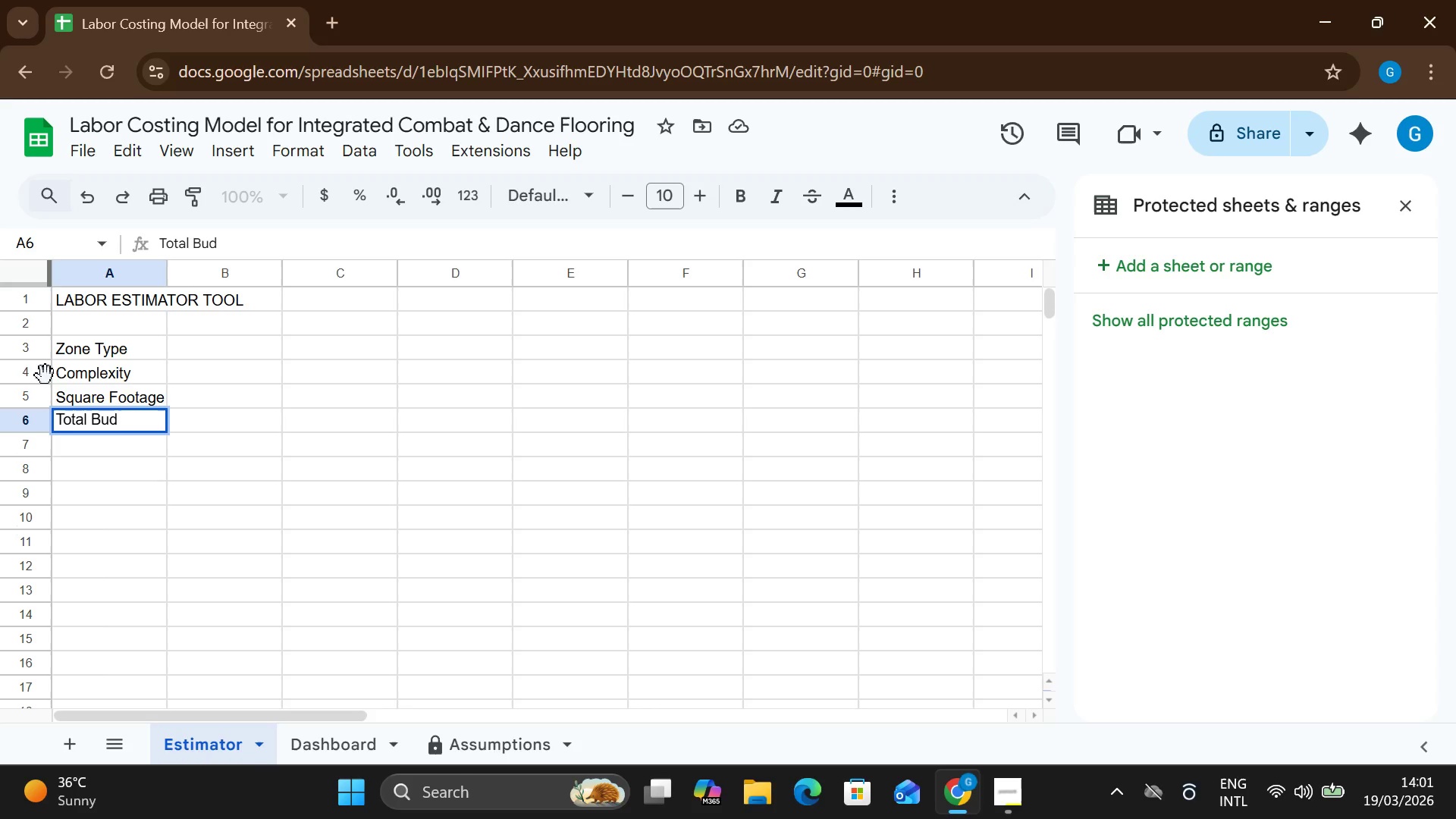 
type(get)
 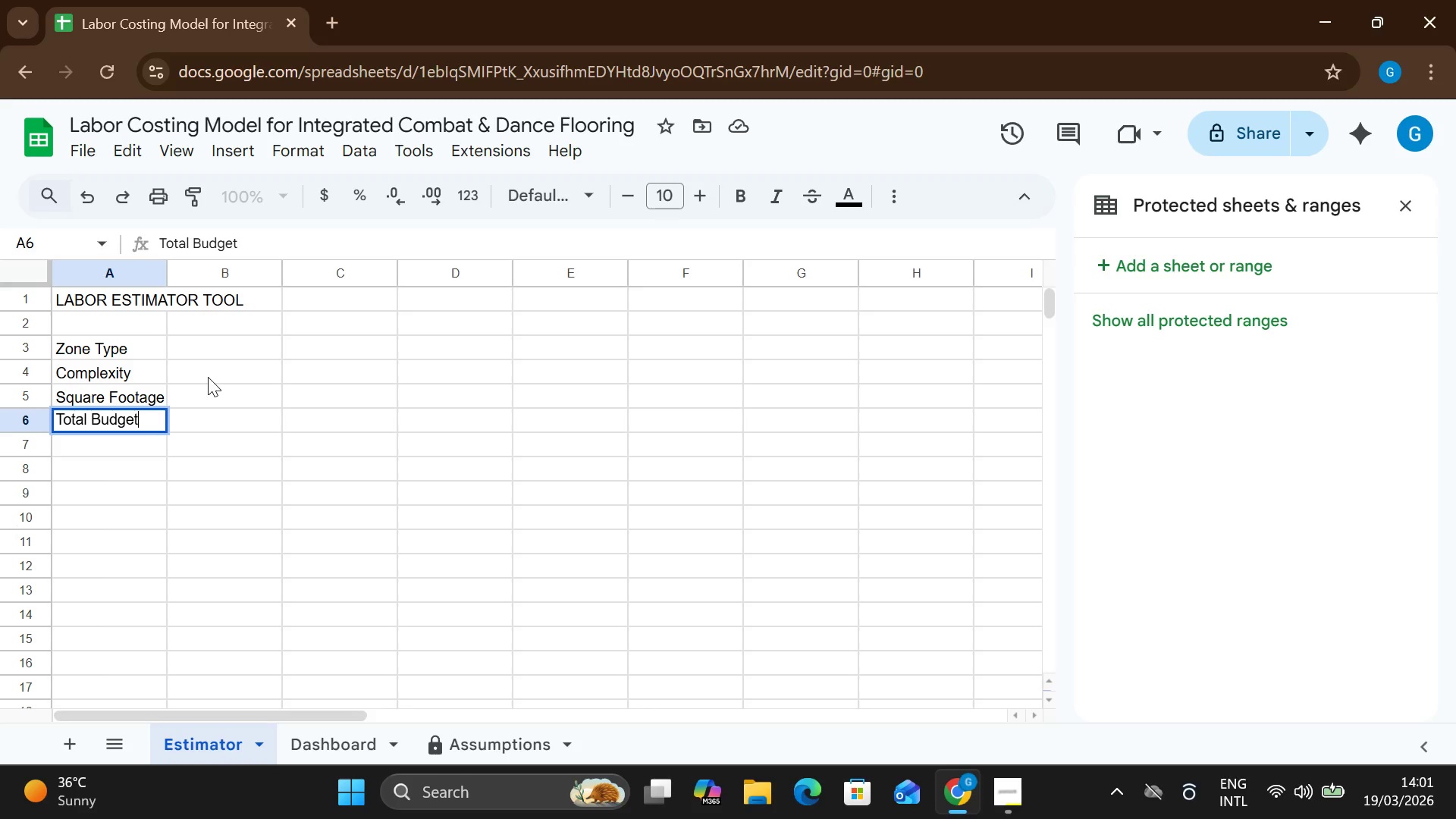 
wait(6.08)
 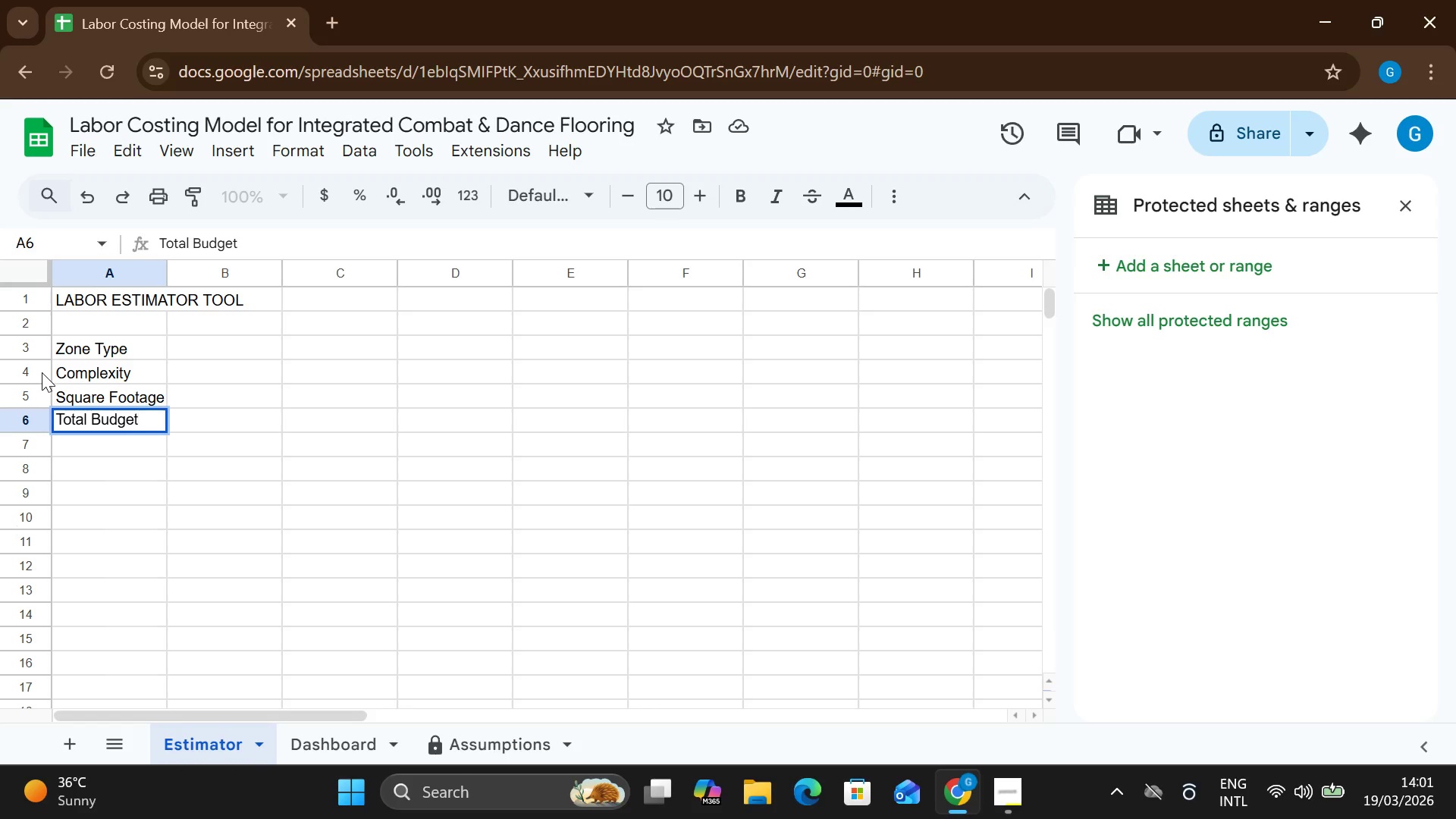 
key(Enter)
 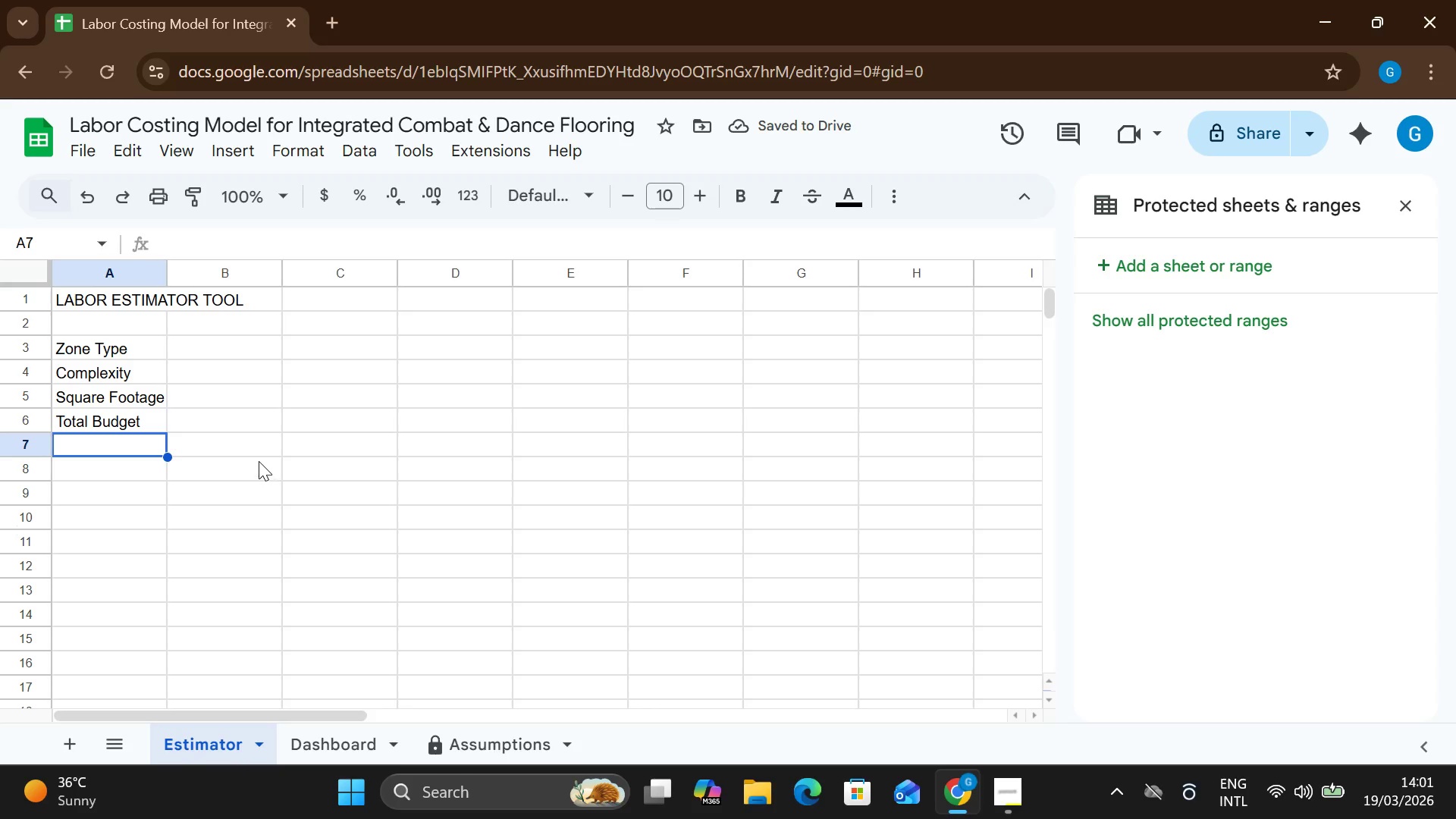 
wait(9.11)
 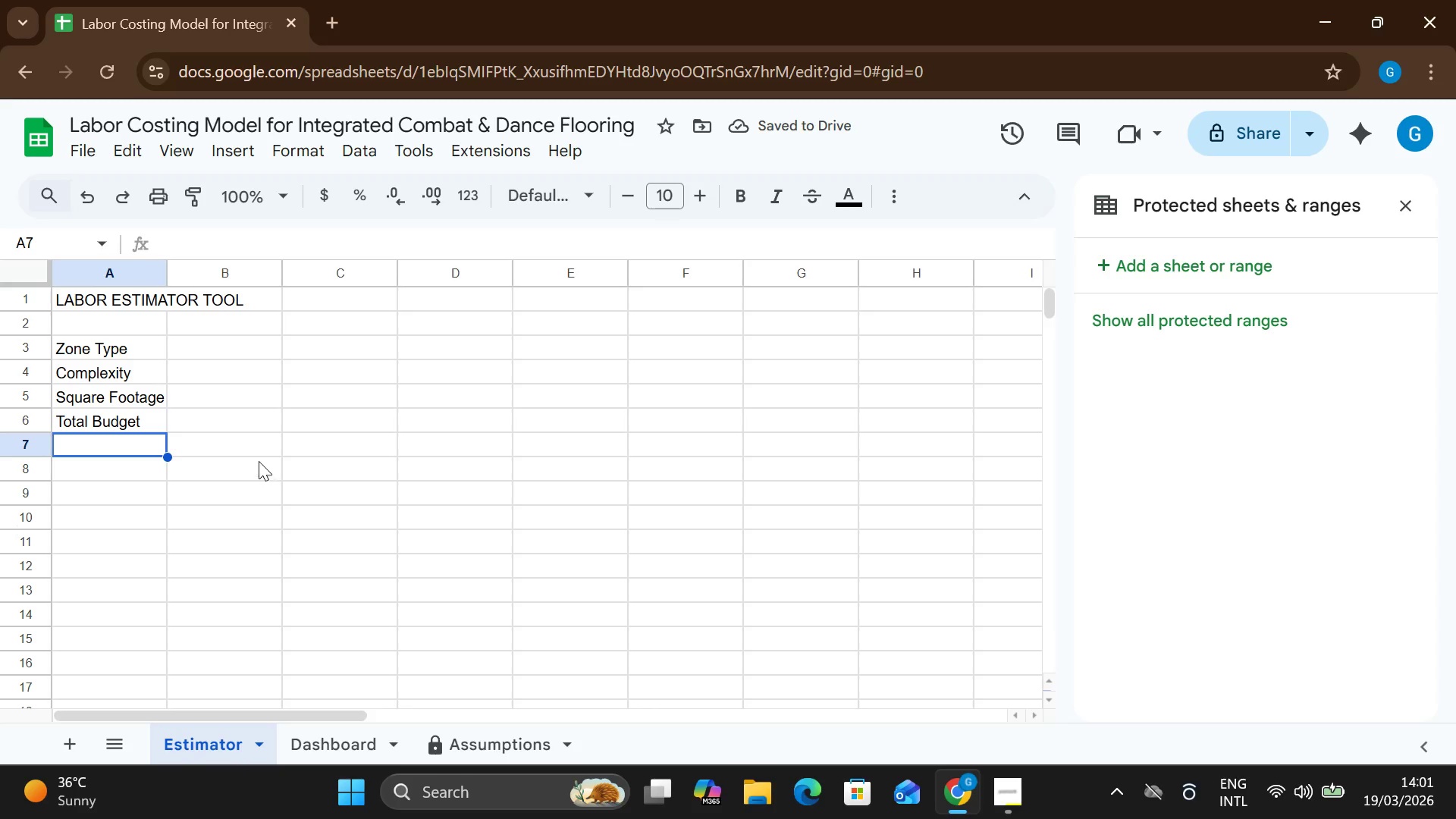 
double_click([175, 419])
 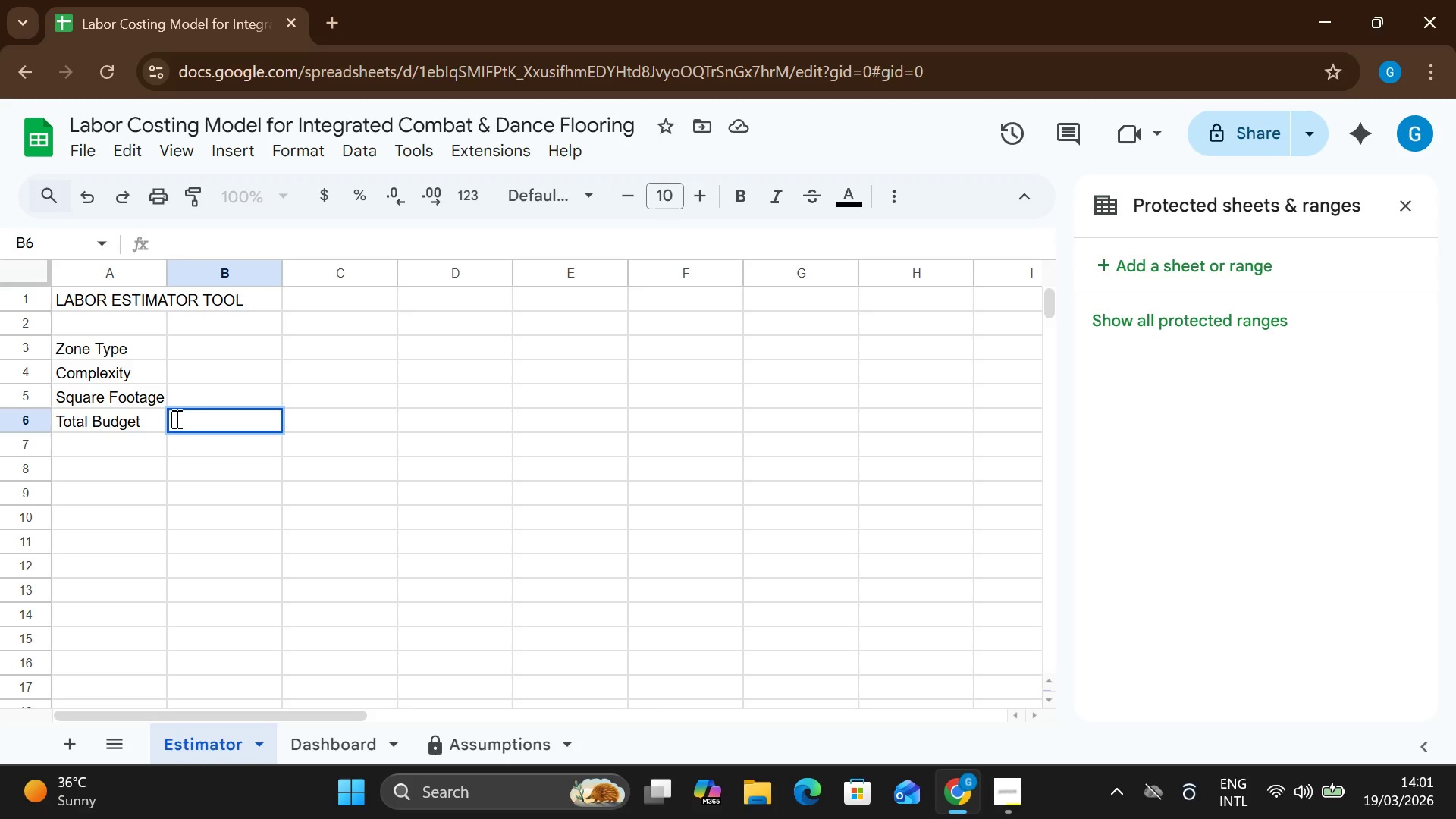 
type(2,000,000)
 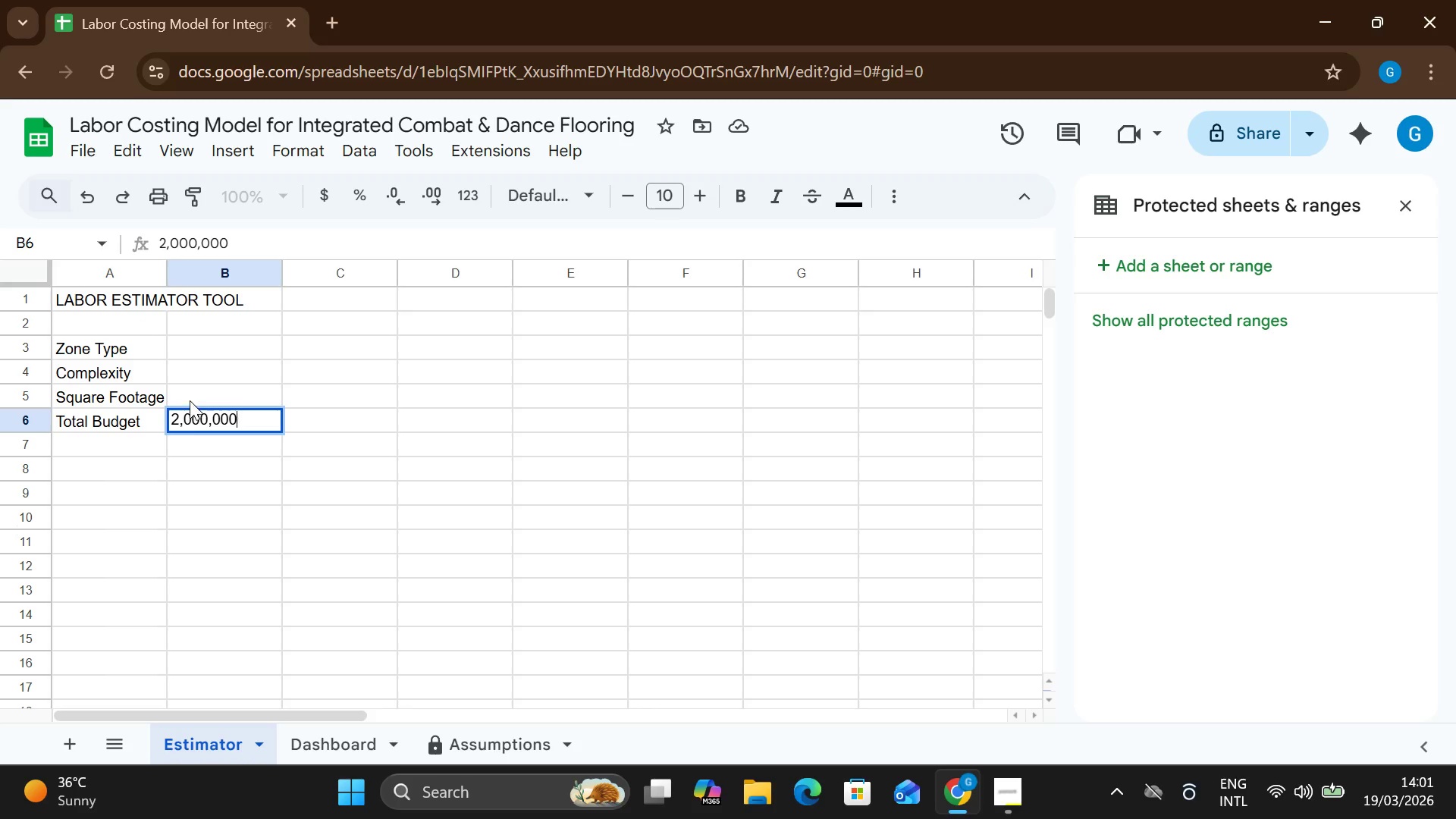 
left_click([190, 395])
 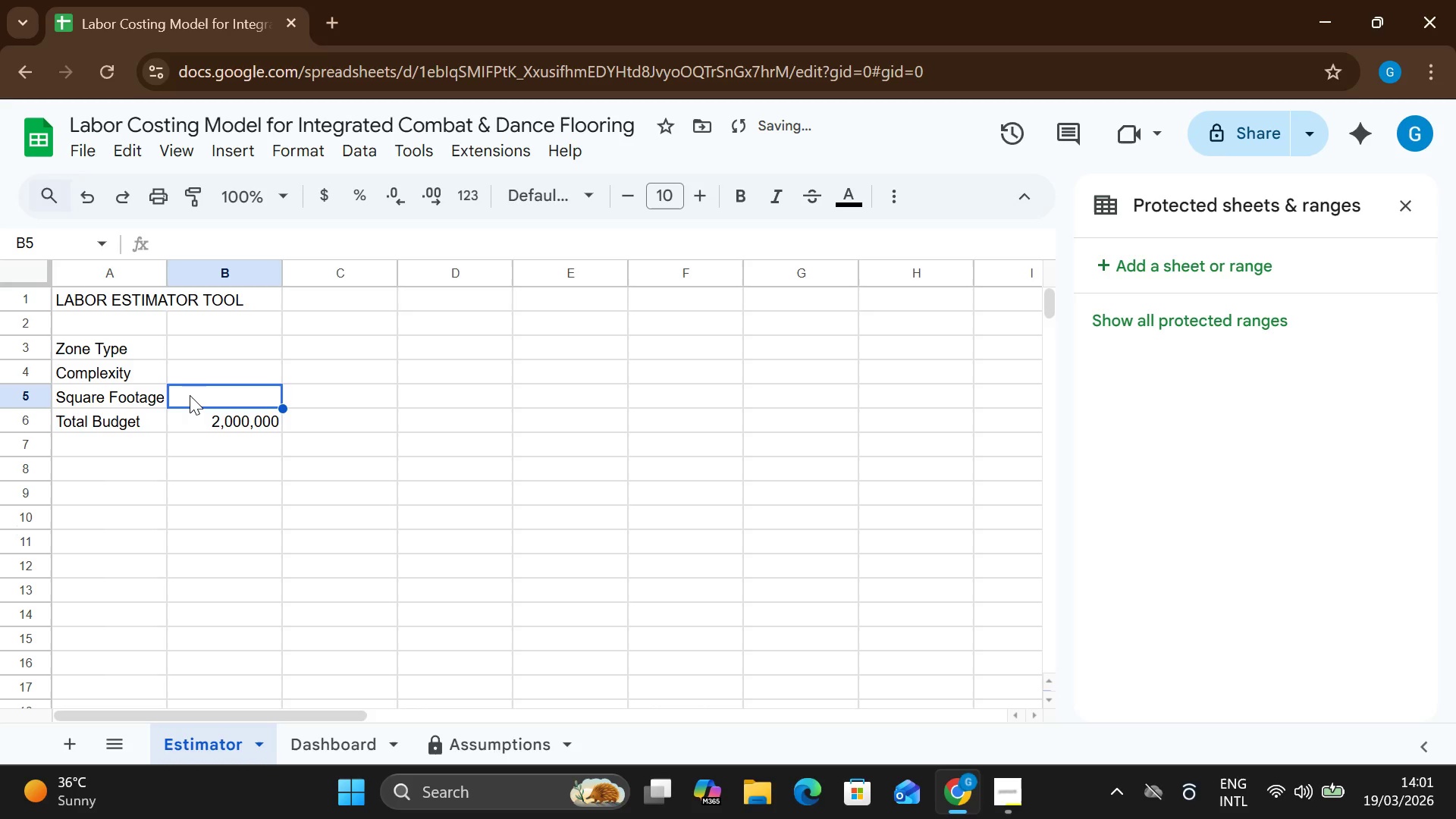 
double_click([190, 395])
 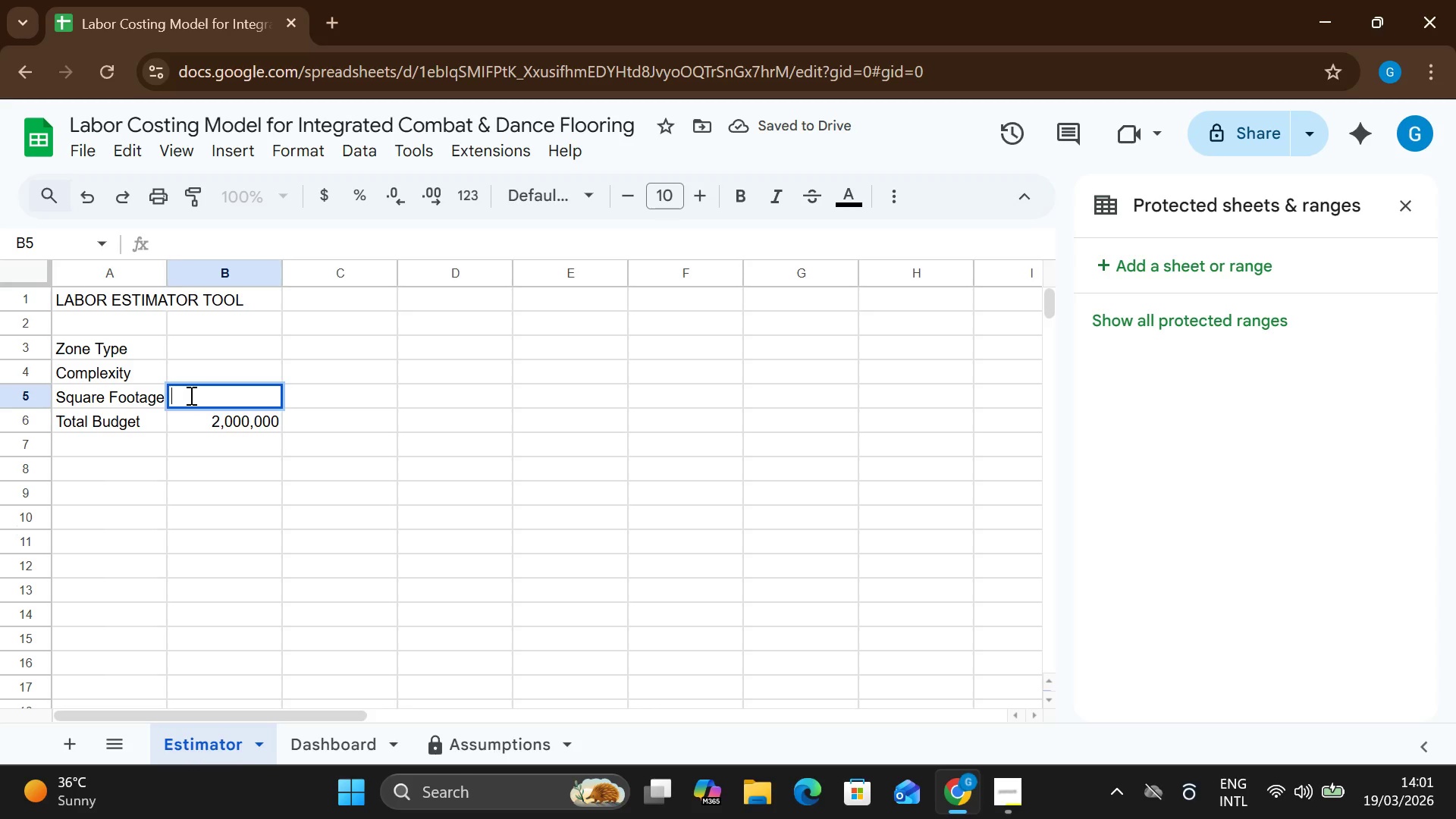 
type(1000)
 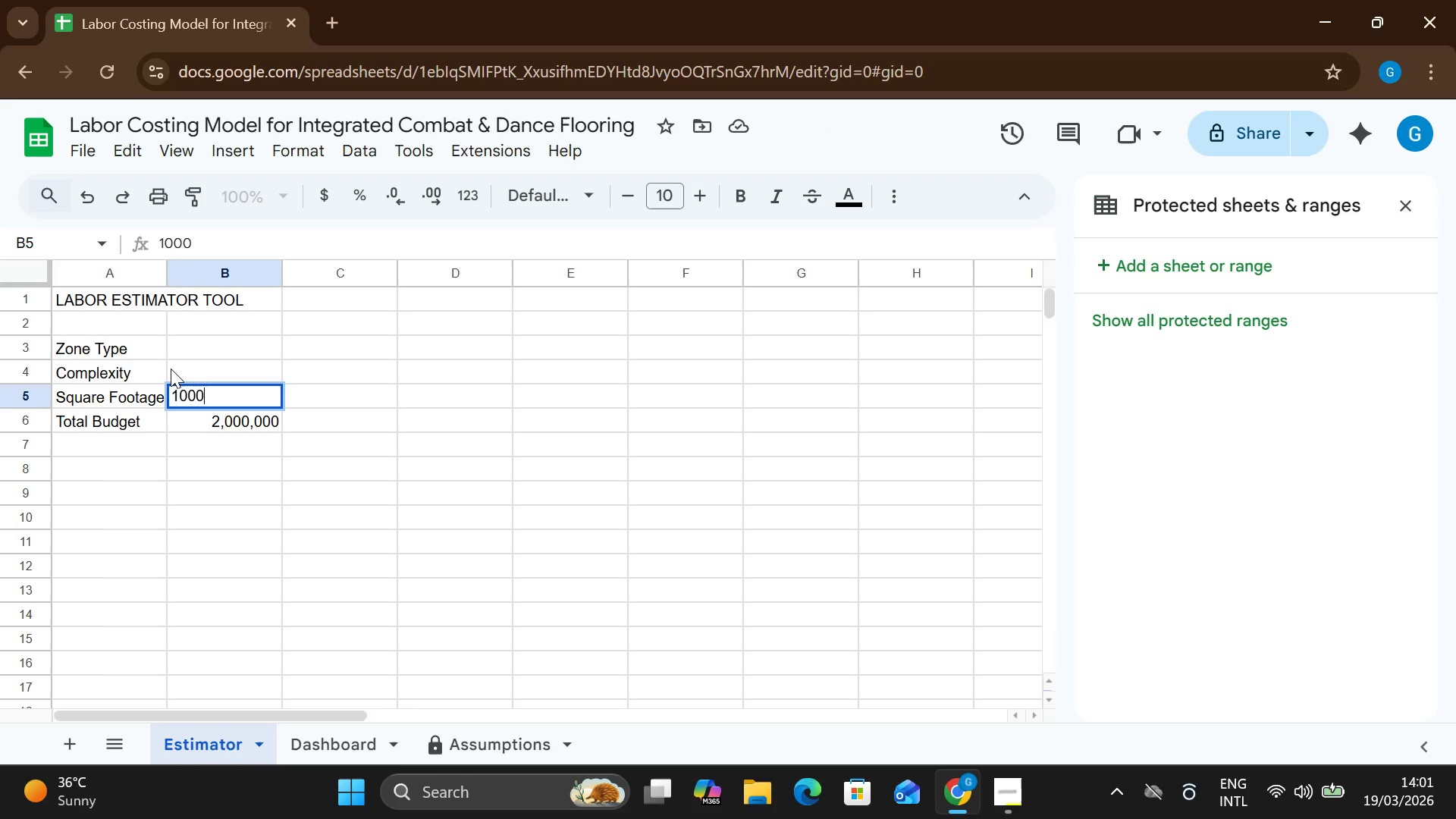 
double_click([171, 369])
 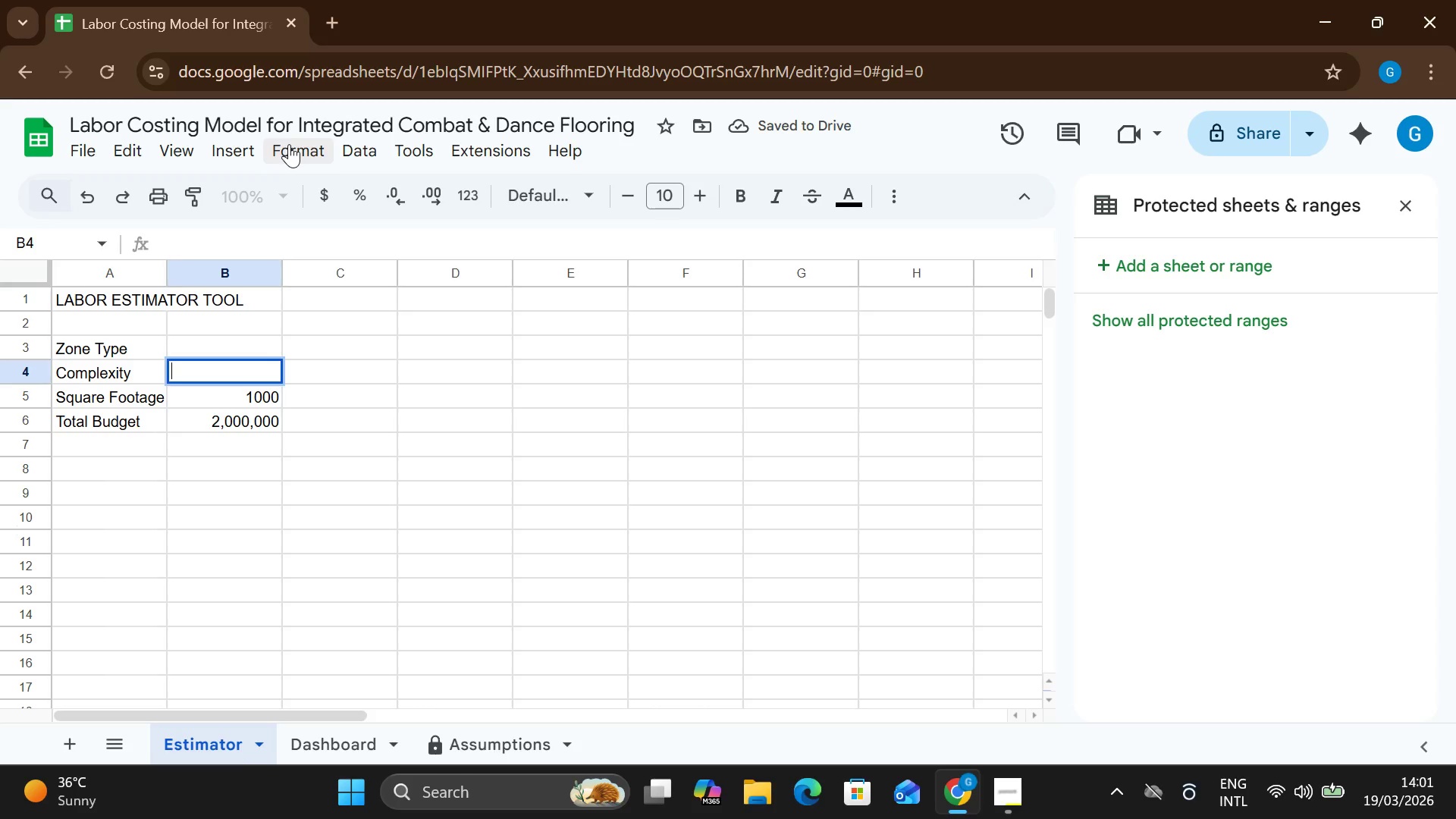 
left_click([282, 155])
 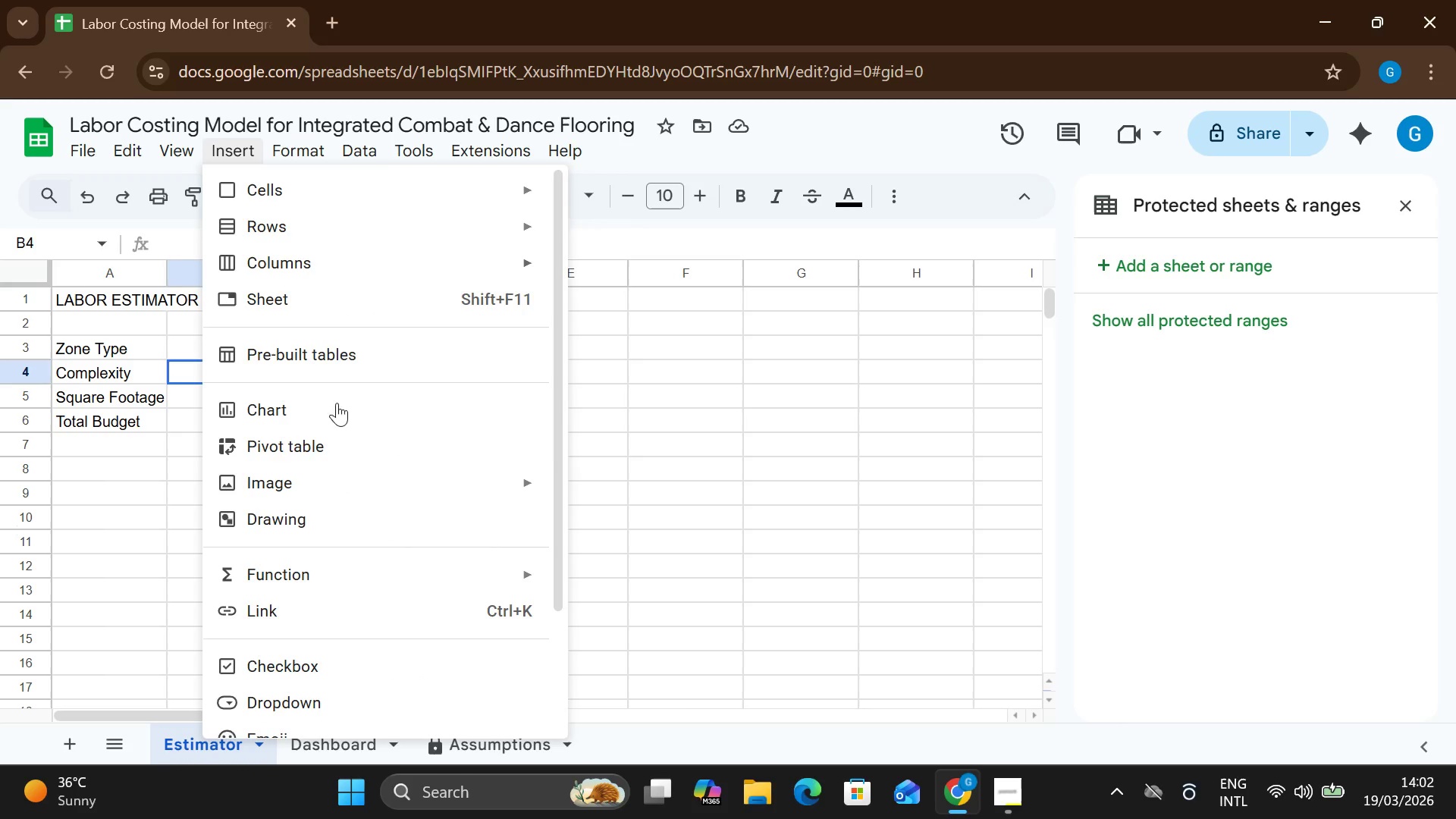 
wait(6.14)
 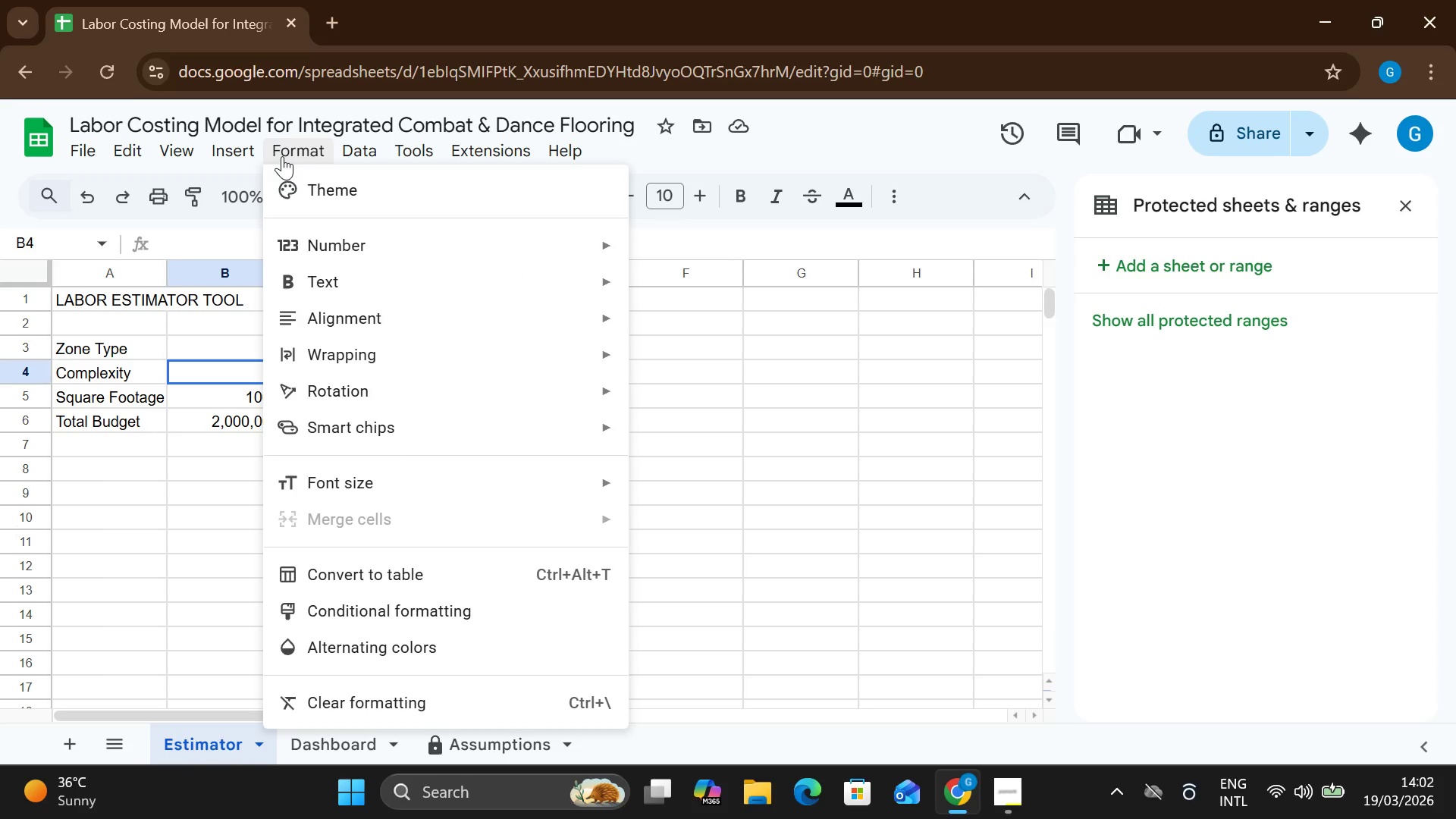 
left_click([318, 696])
 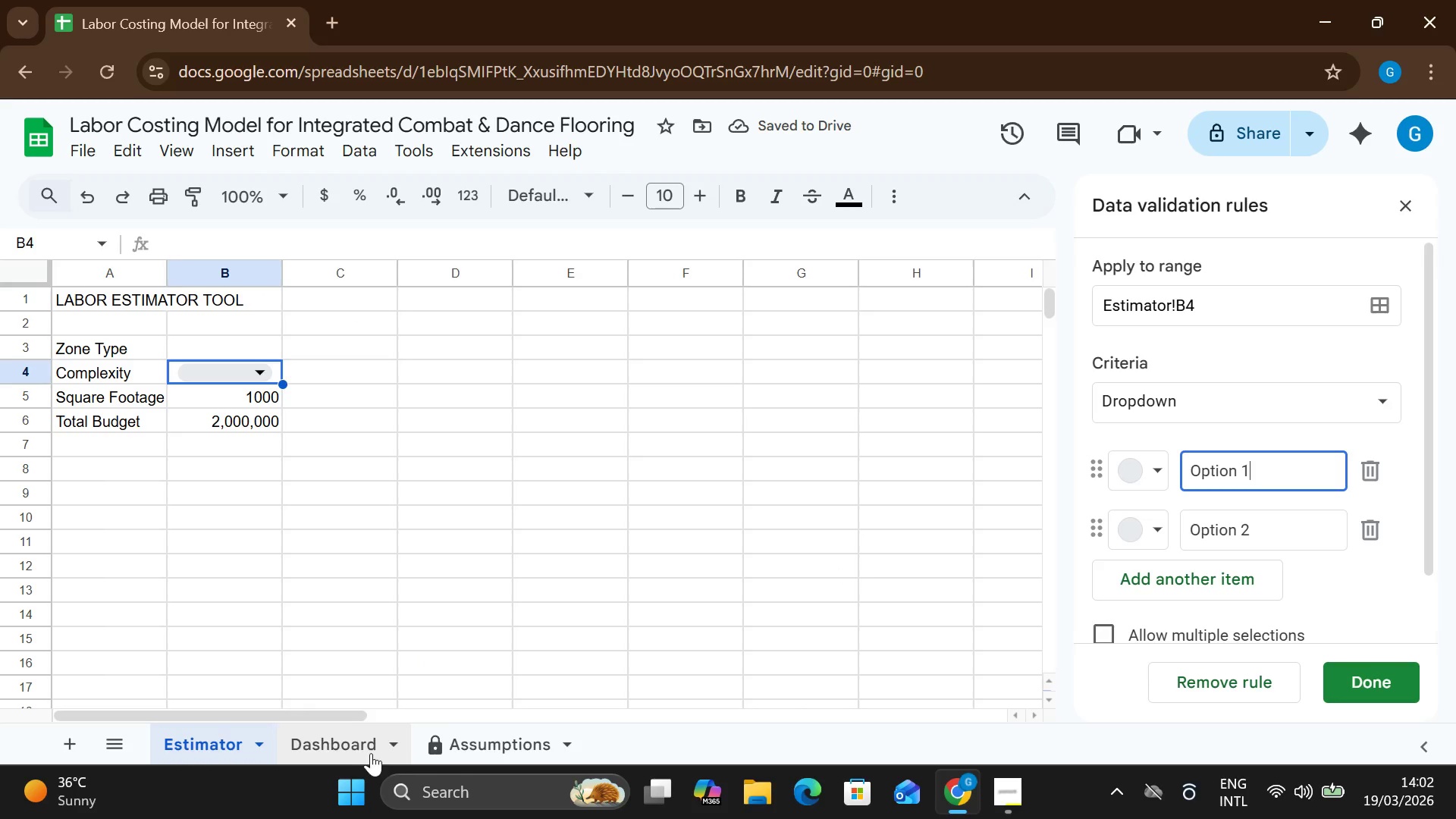 
left_click([452, 739])
 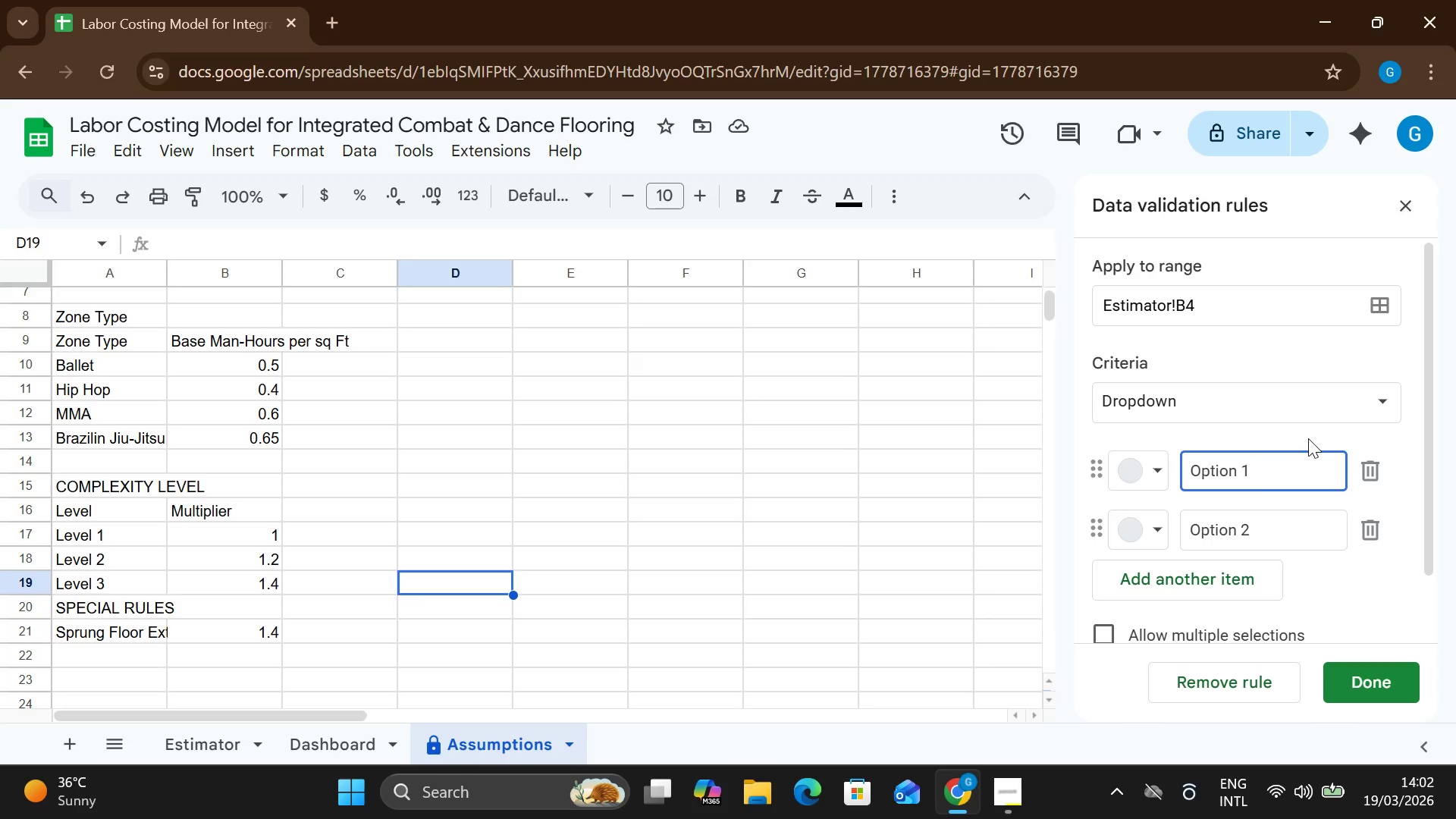 
key(Backspace)
 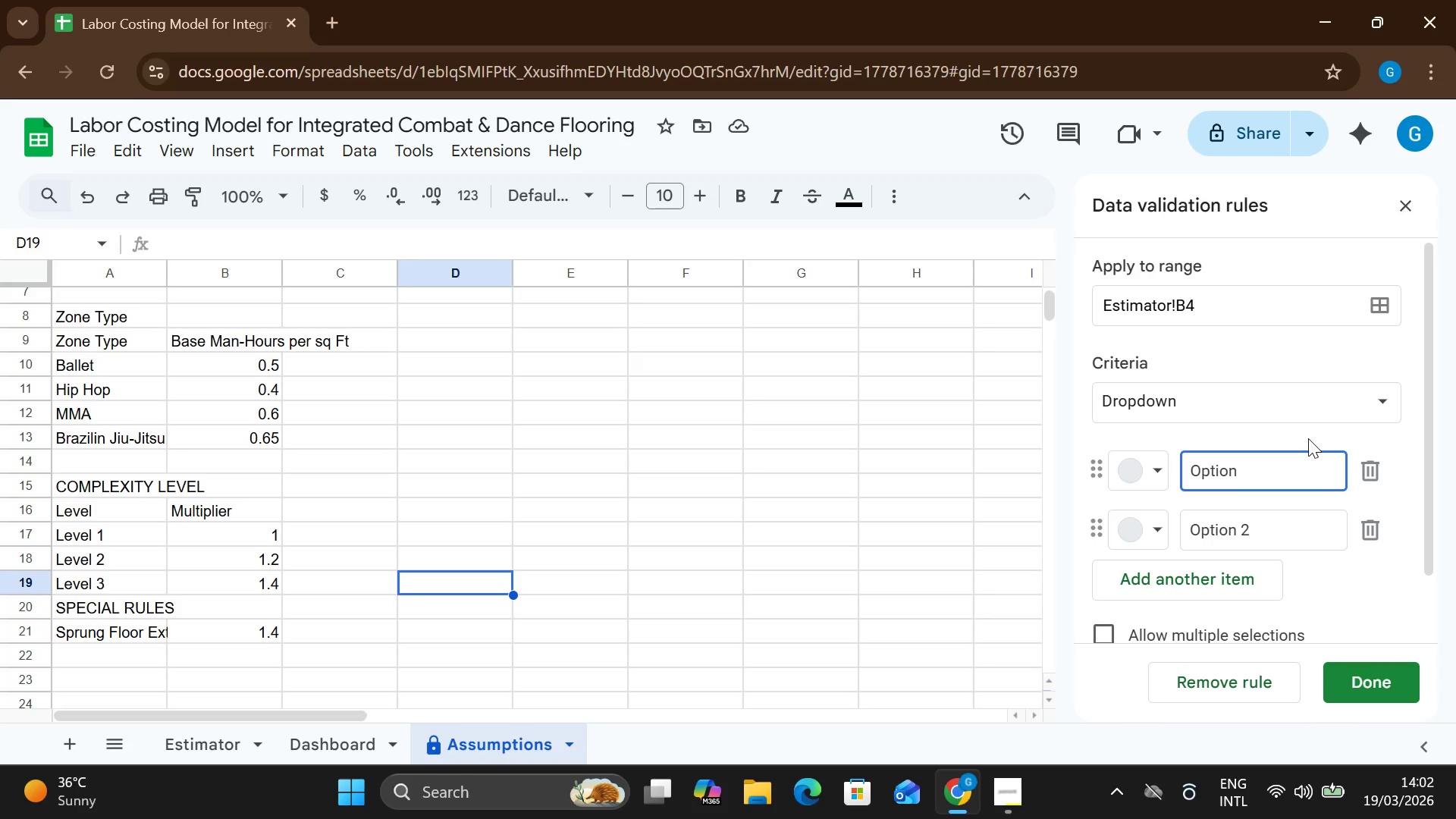 
key(Backspace)
 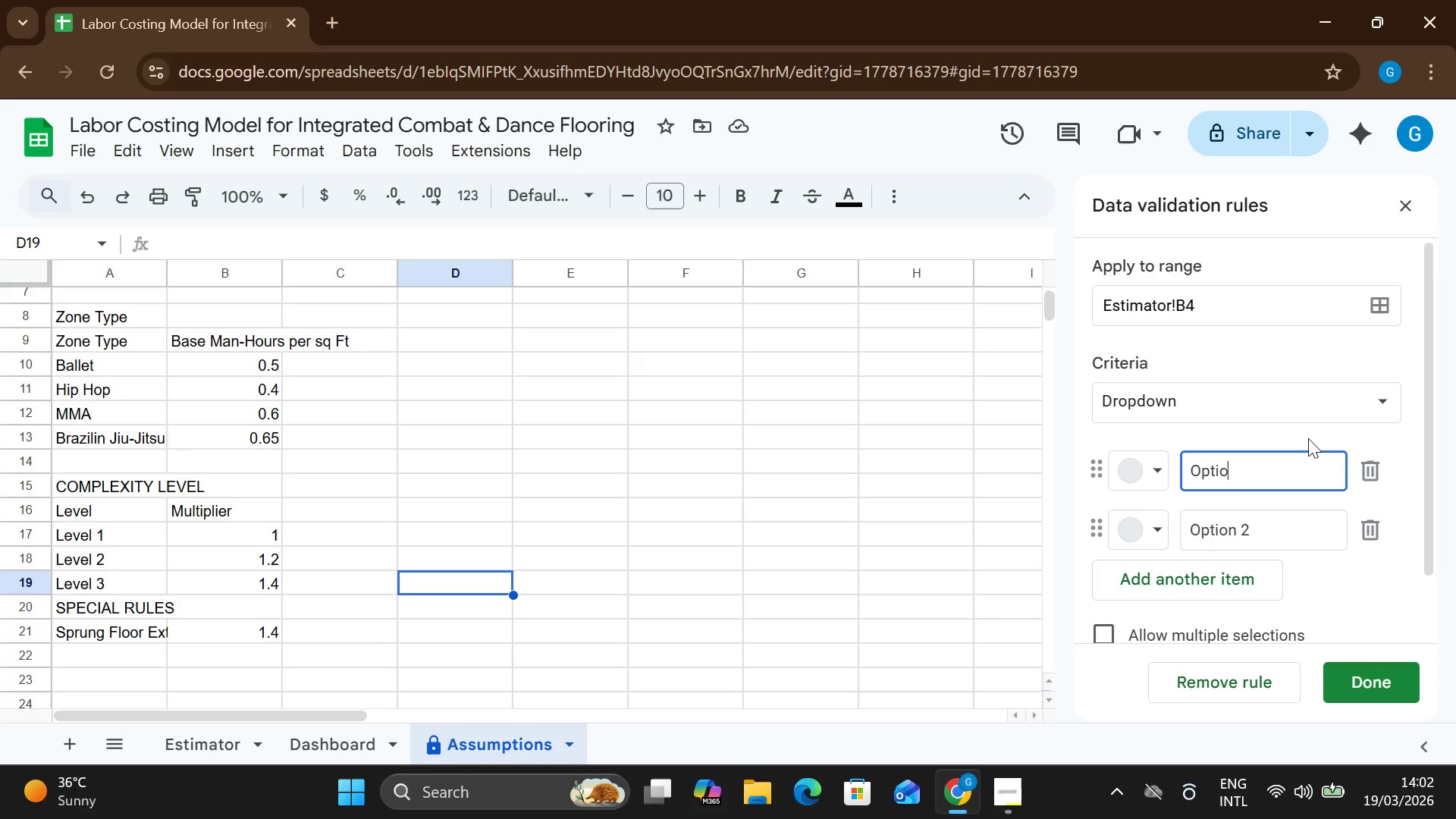 
key(Backspace)
 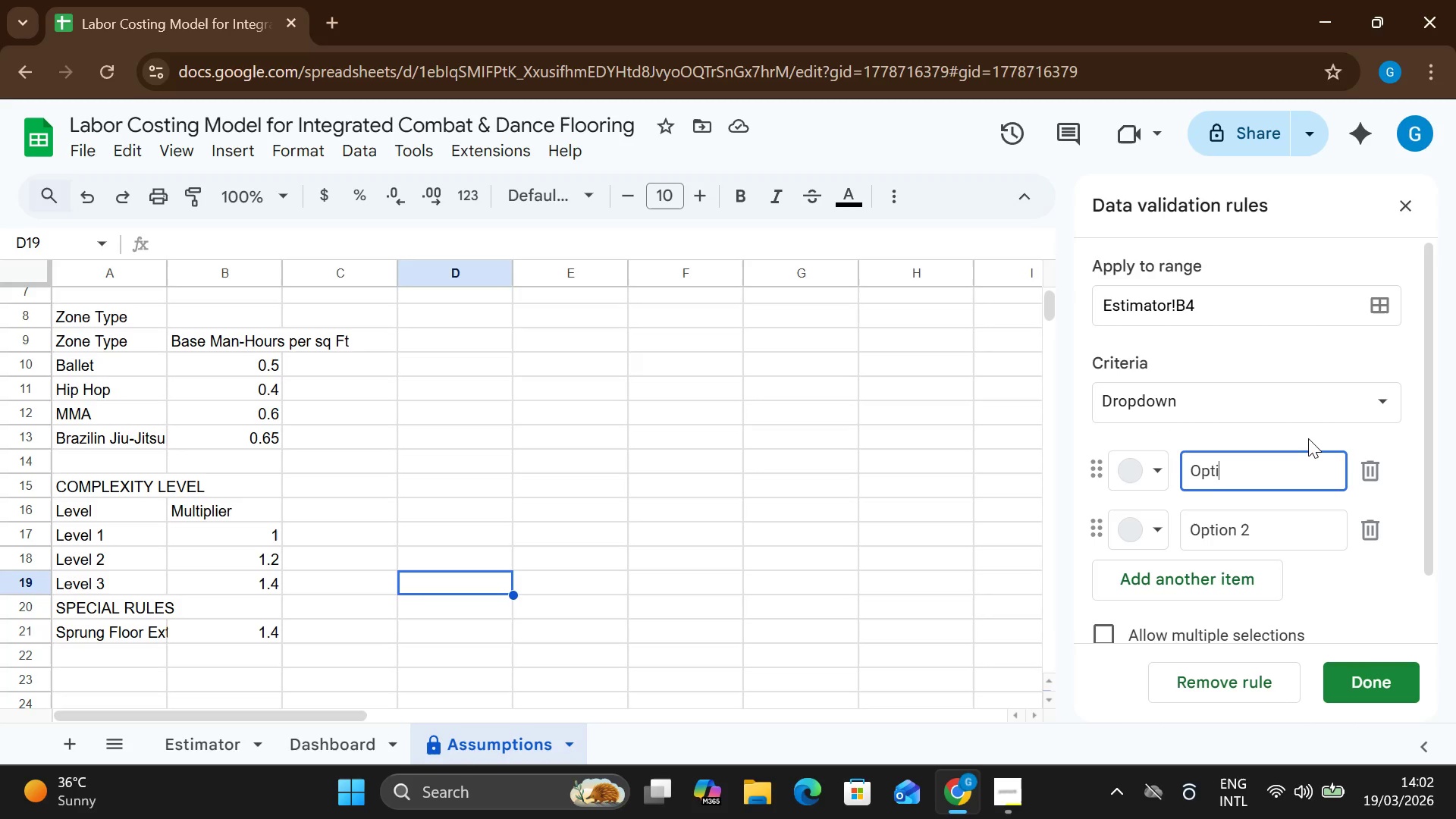 
key(Backspace)
 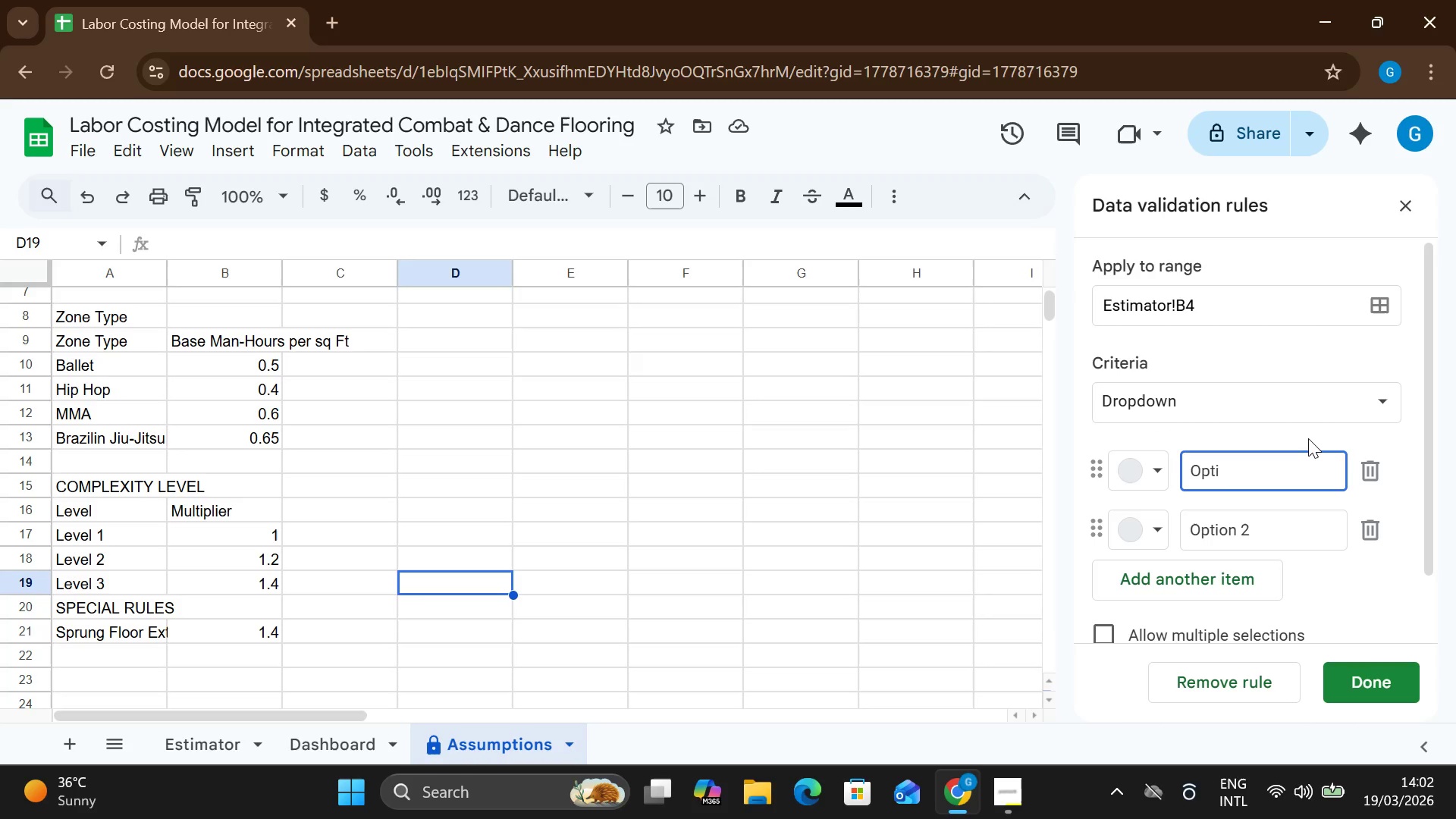 
key(Backspace)
 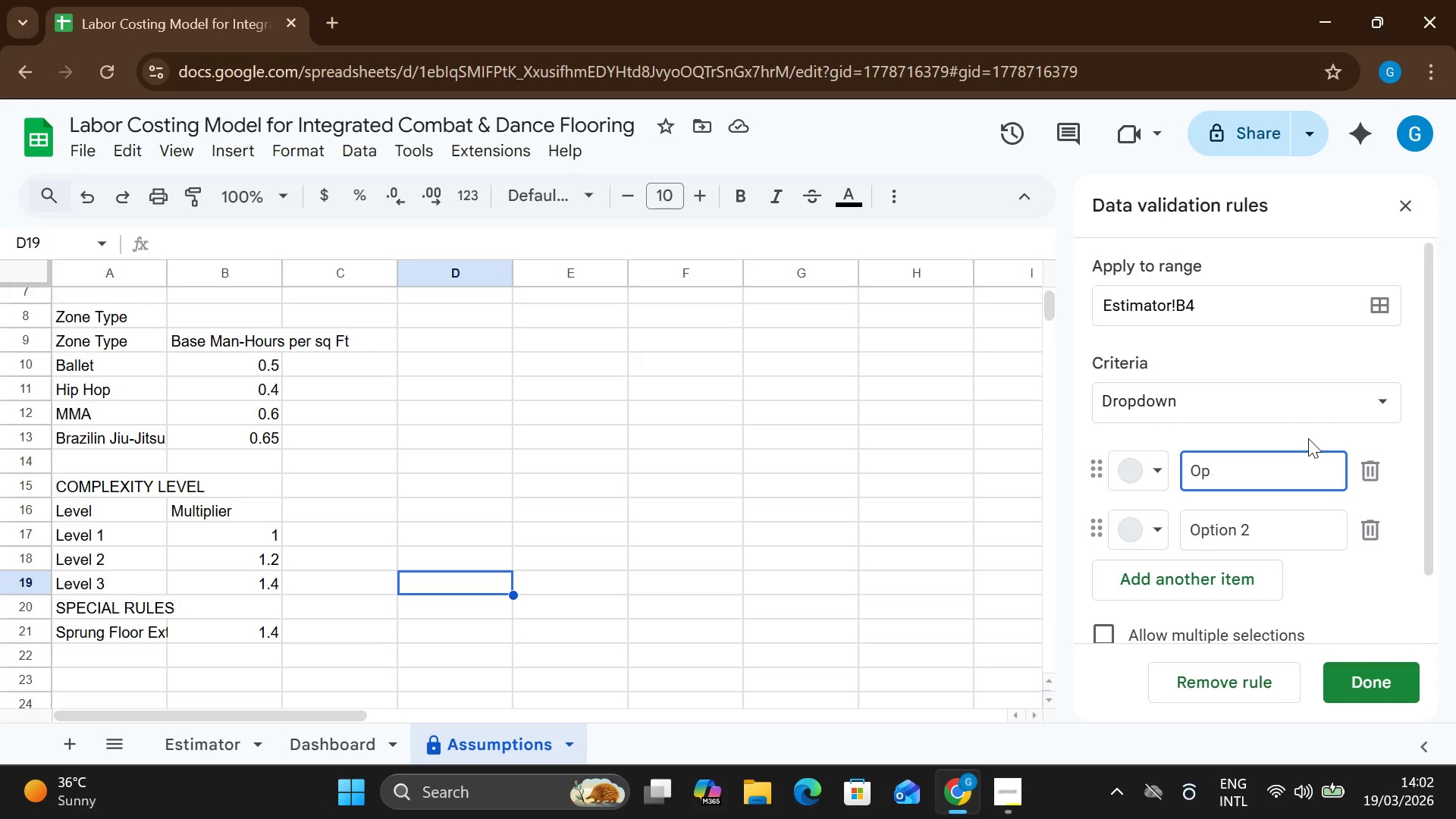 
key(Backspace)
 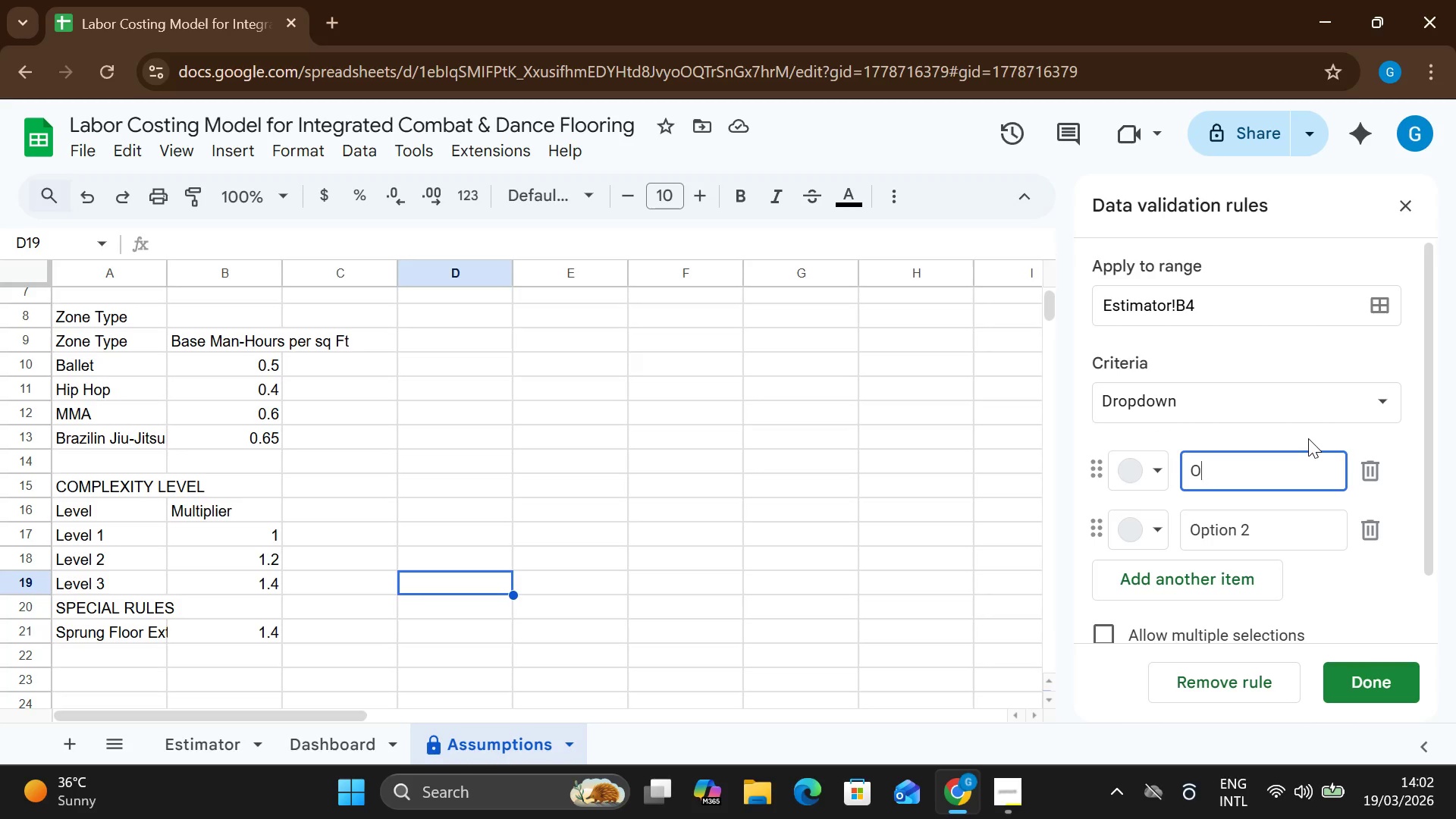 
key(Backspace)
 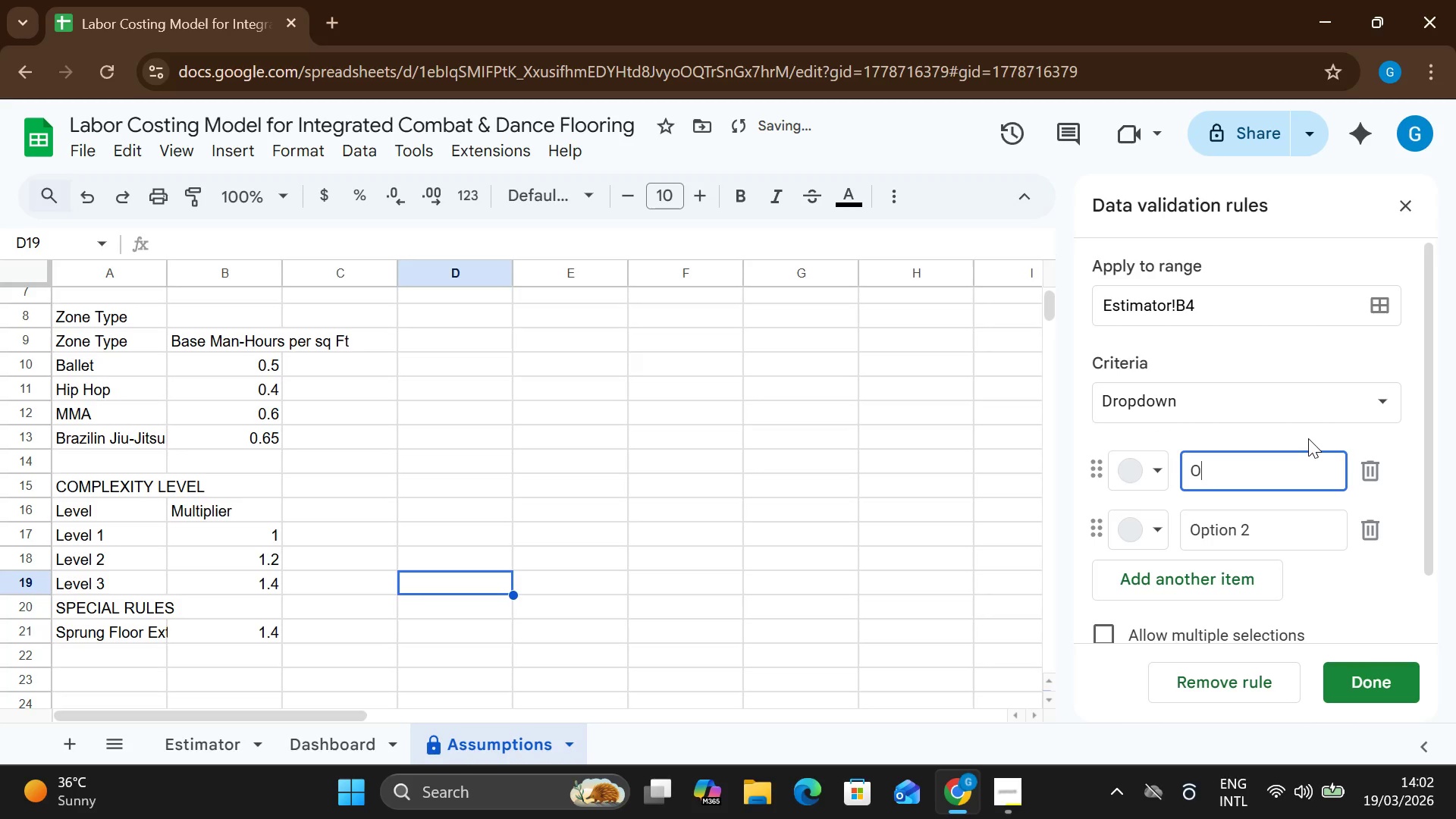 
key(CapsLock)
 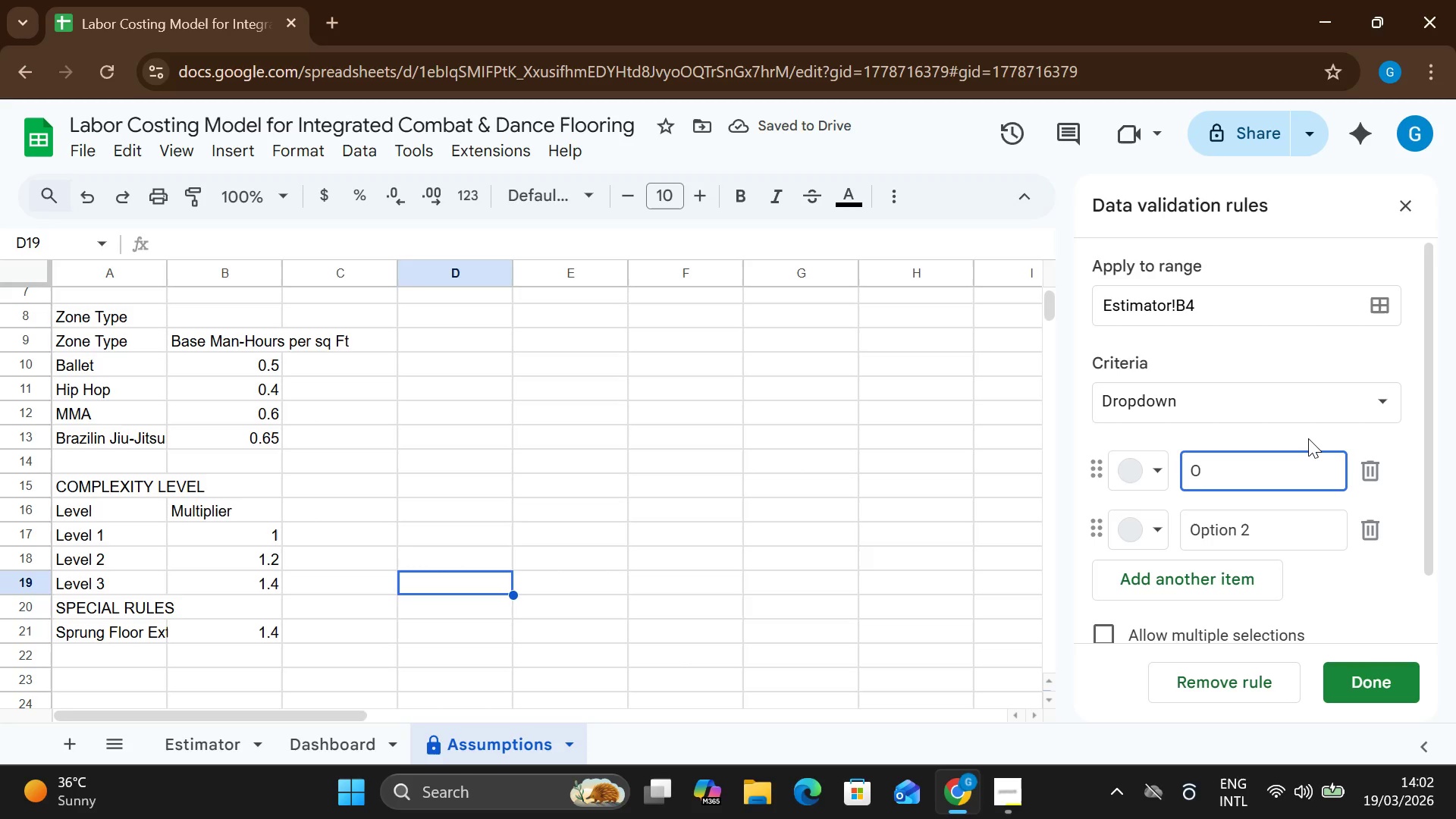 
key(B)
 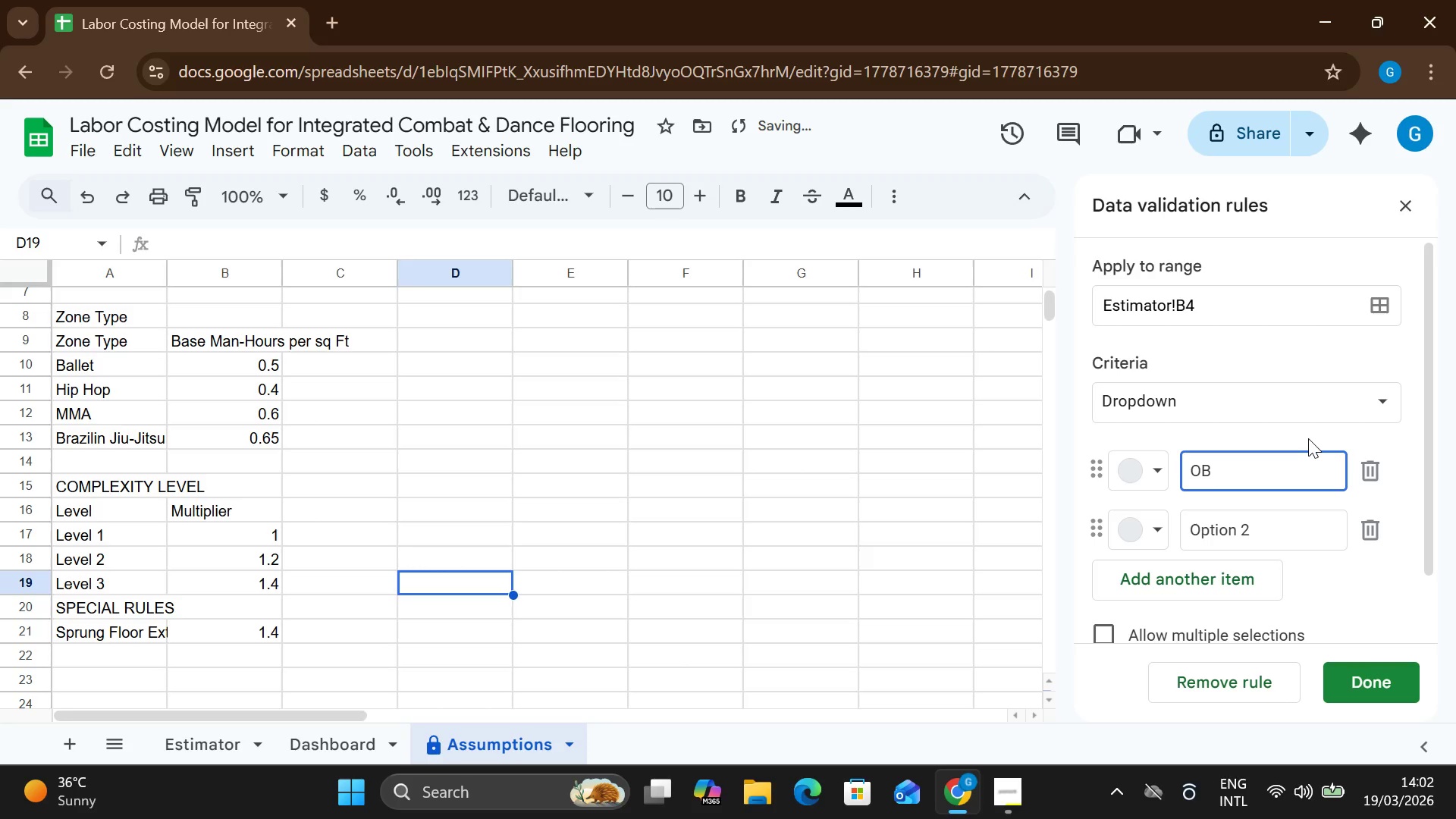 
key(Backspace)
 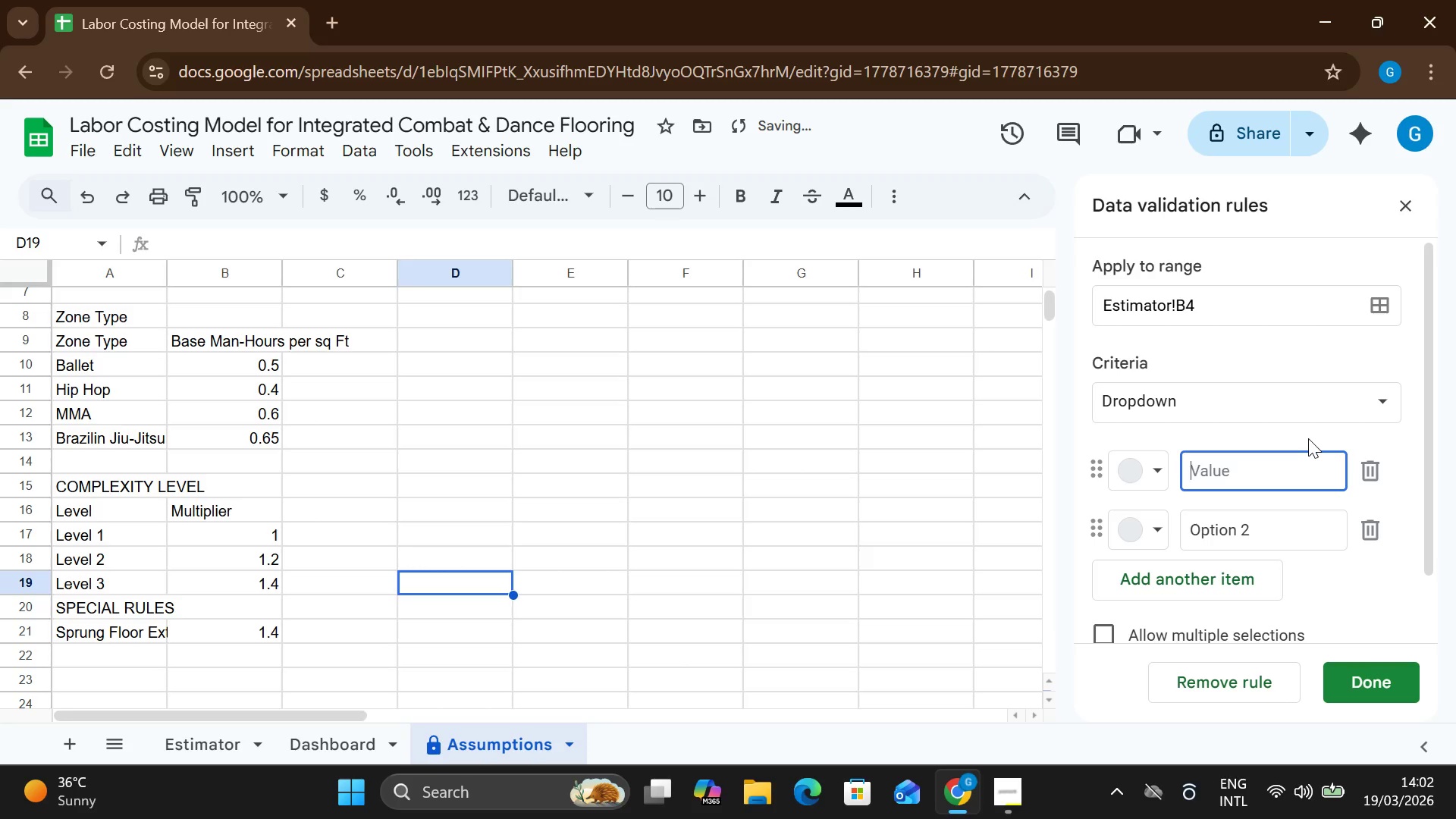 
key(Backspace)
 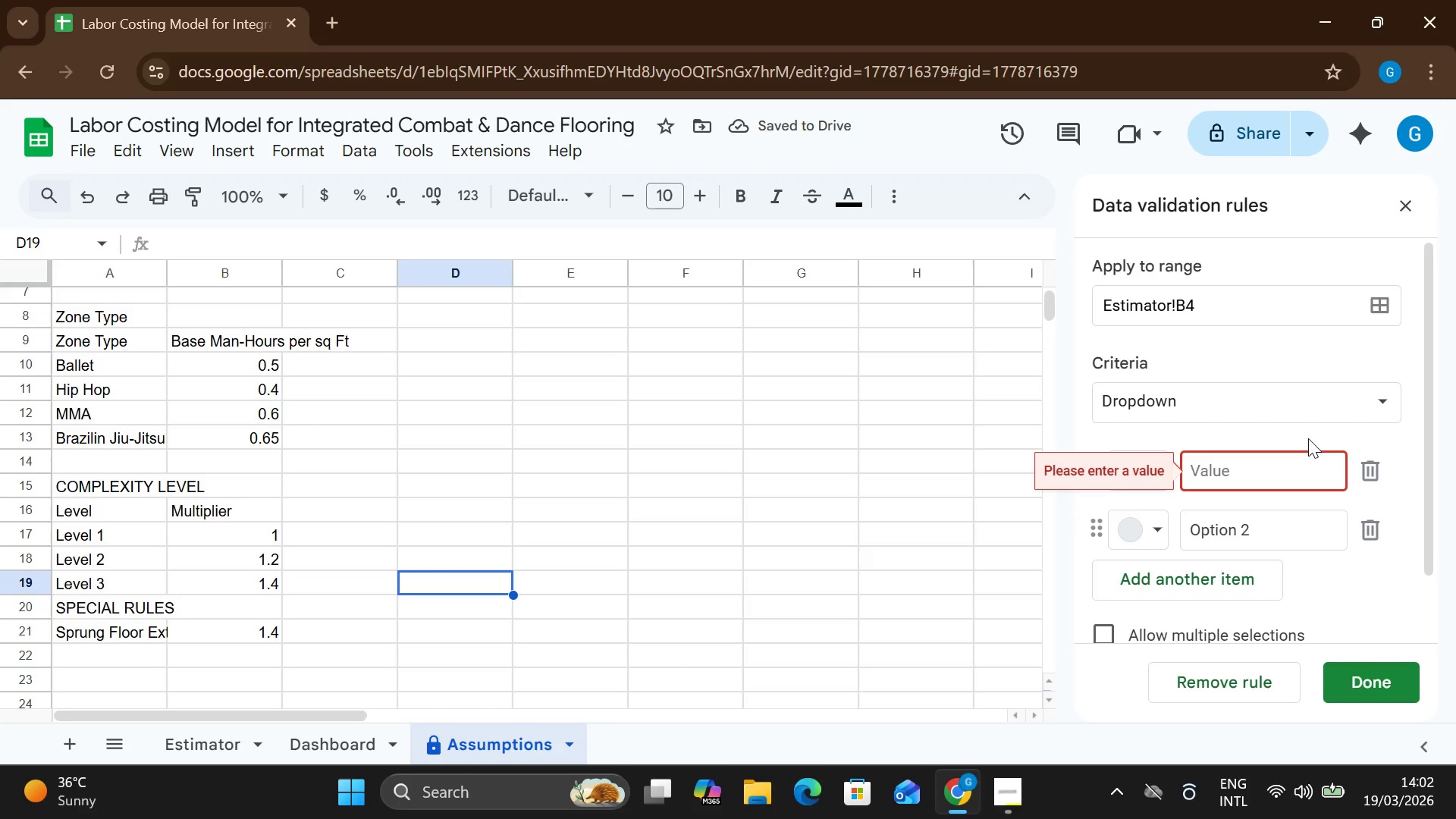 
type(Ballet)
 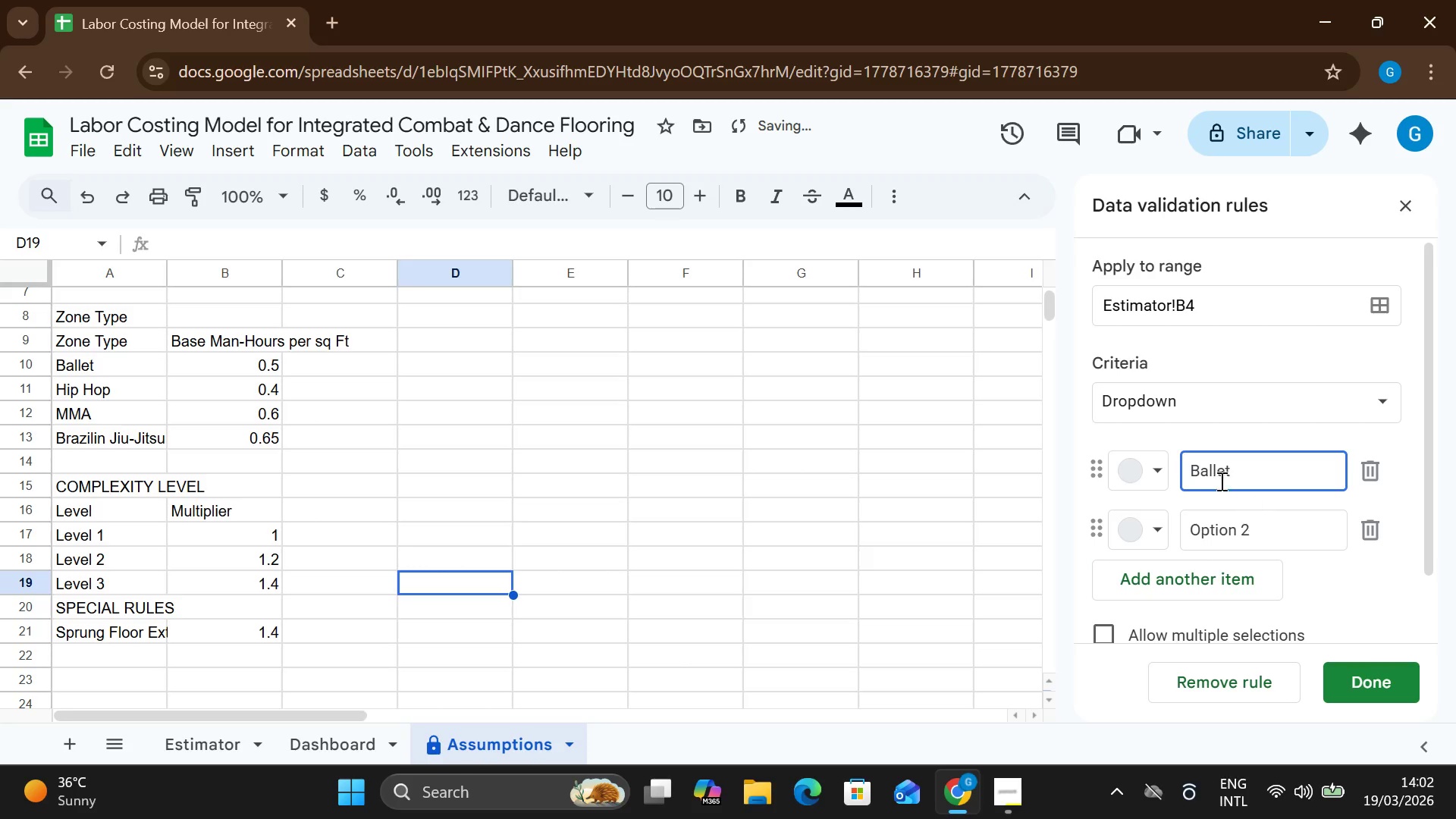 
left_click([1149, 483])
 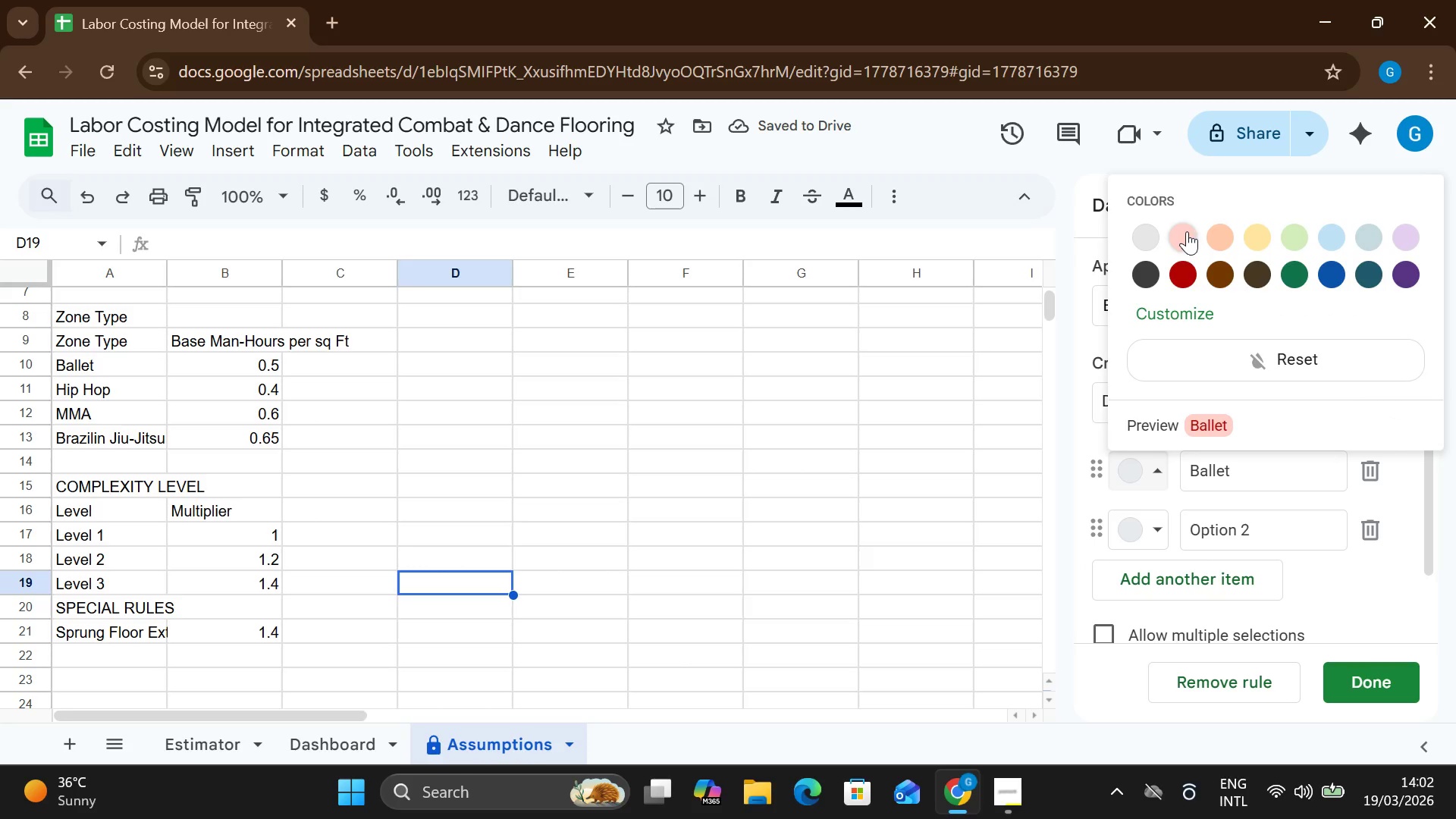 
left_click([1184, 233])
 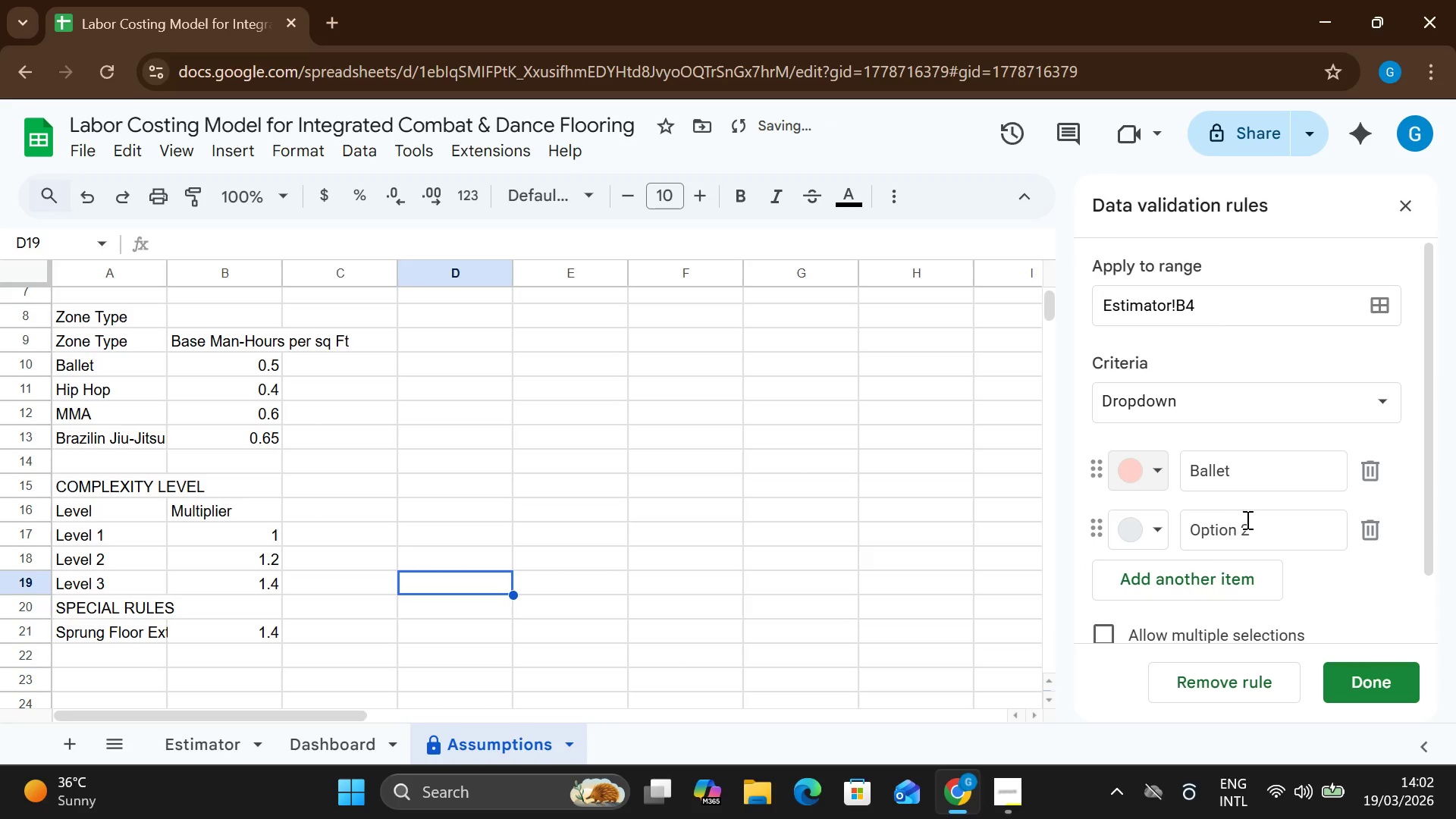 
left_click([1261, 522])
 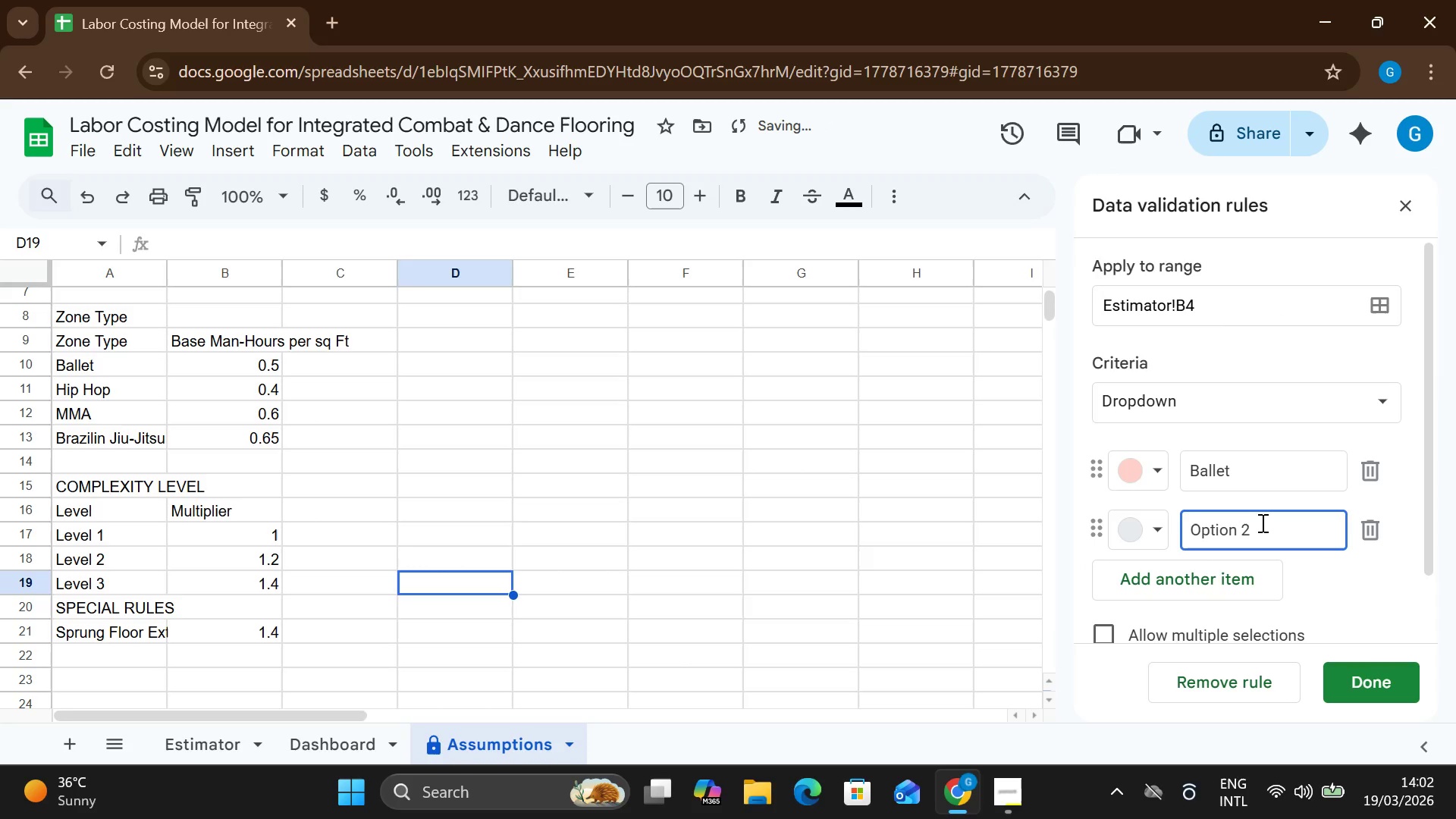 
key(Backspace)
key(Backspace)
key(Backspace)
key(Backspace)
key(Backspace)
key(Backspace)
key(Backspace)
key(Backspace)
type(Hioh)
key(Backspace)
key(Backspace)
type(h)
key(Backspace)
type(p Hop)
 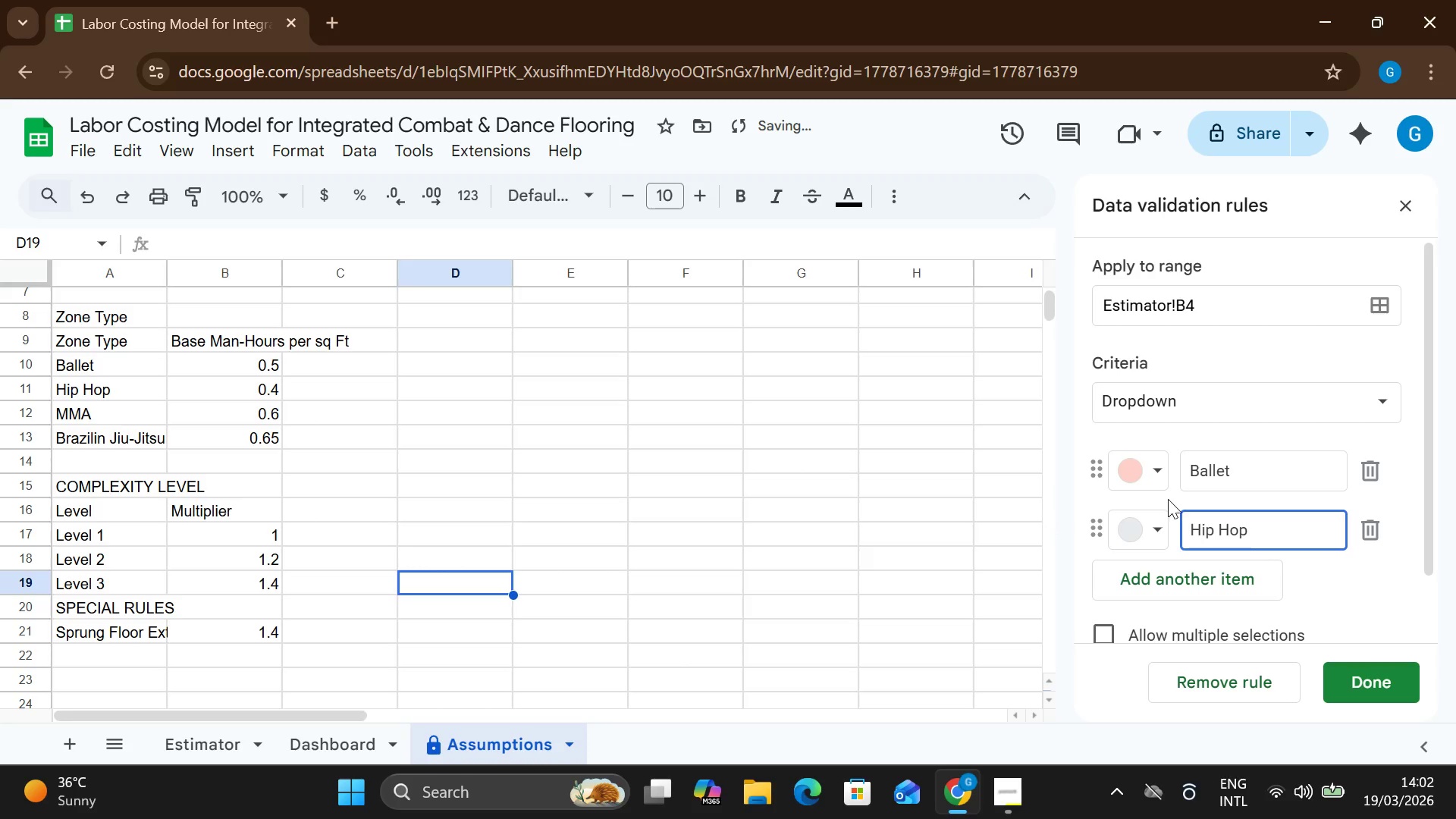 
left_click([1138, 534])
 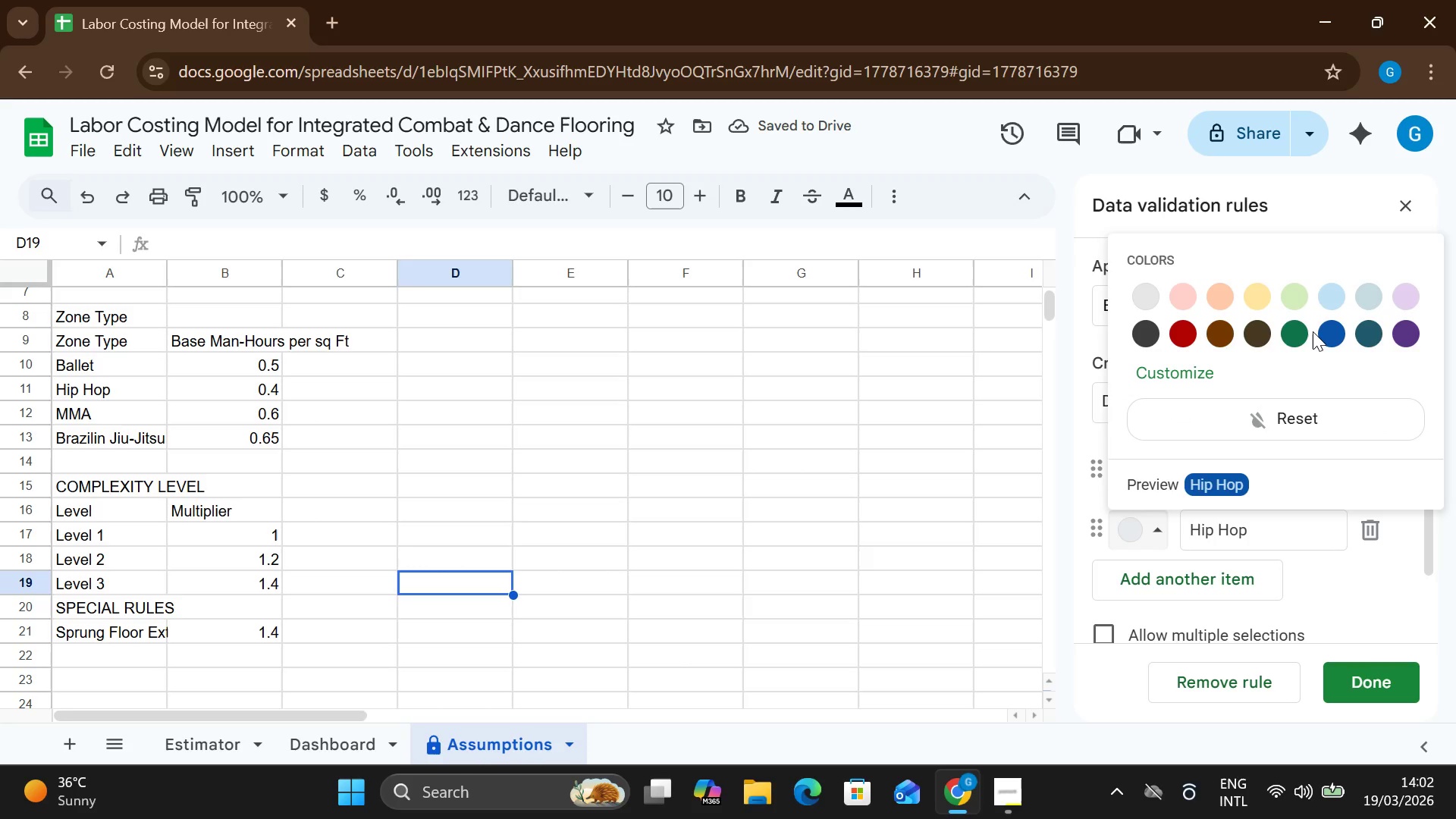 
left_click([1318, 334])
 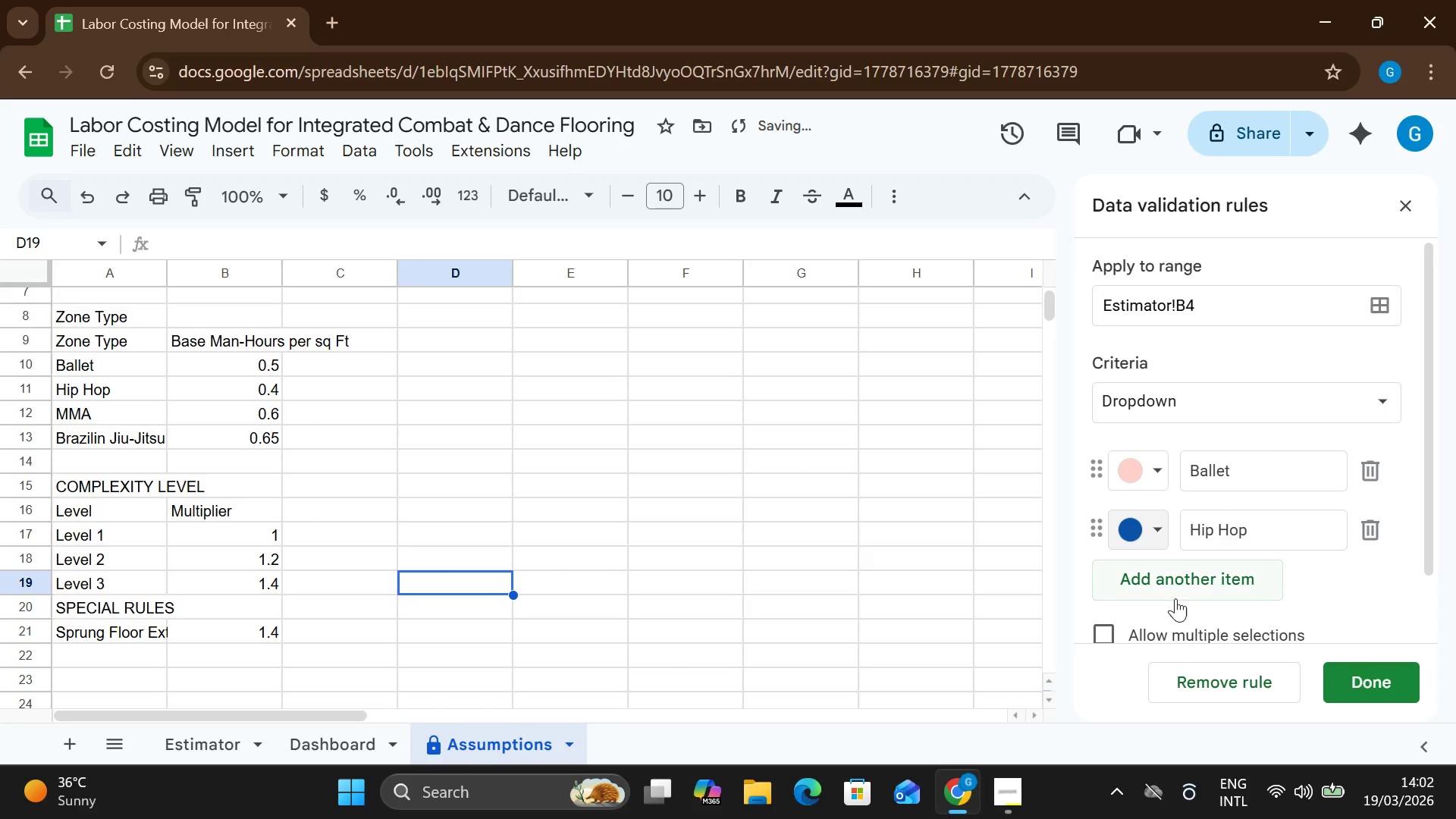 
left_click([1172, 582])
 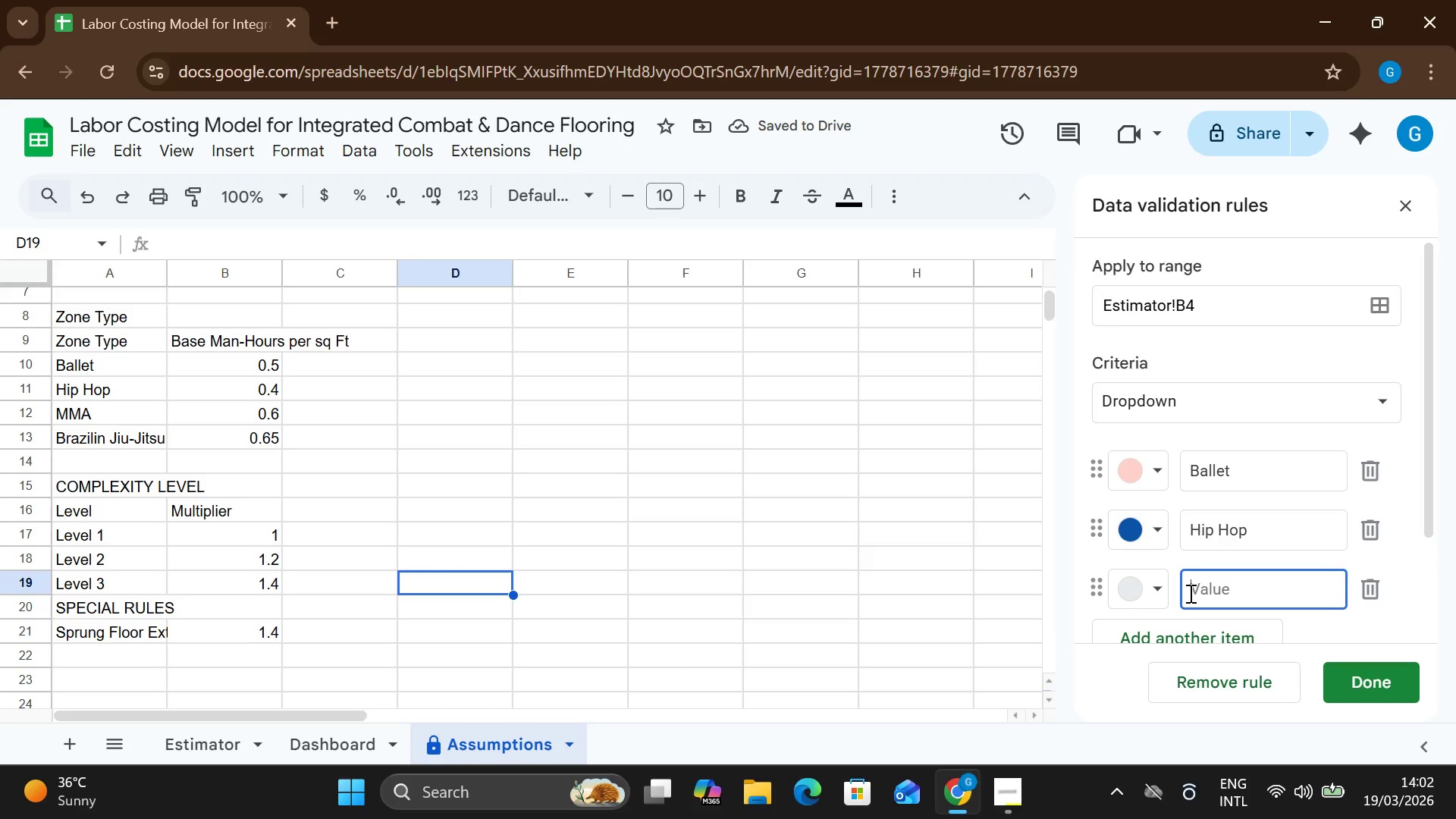 
type(MMA)
 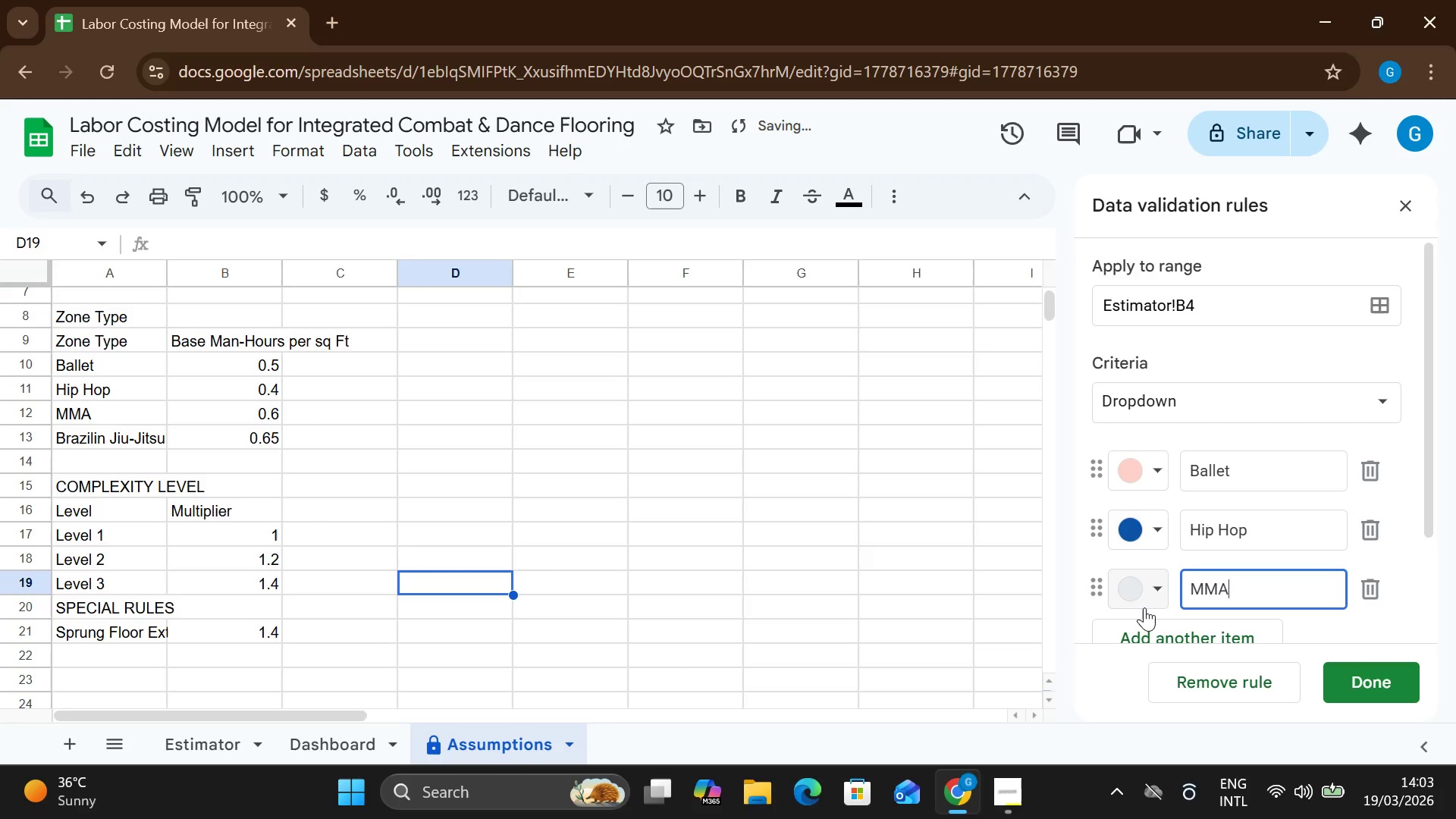 
left_click([1144, 607])
 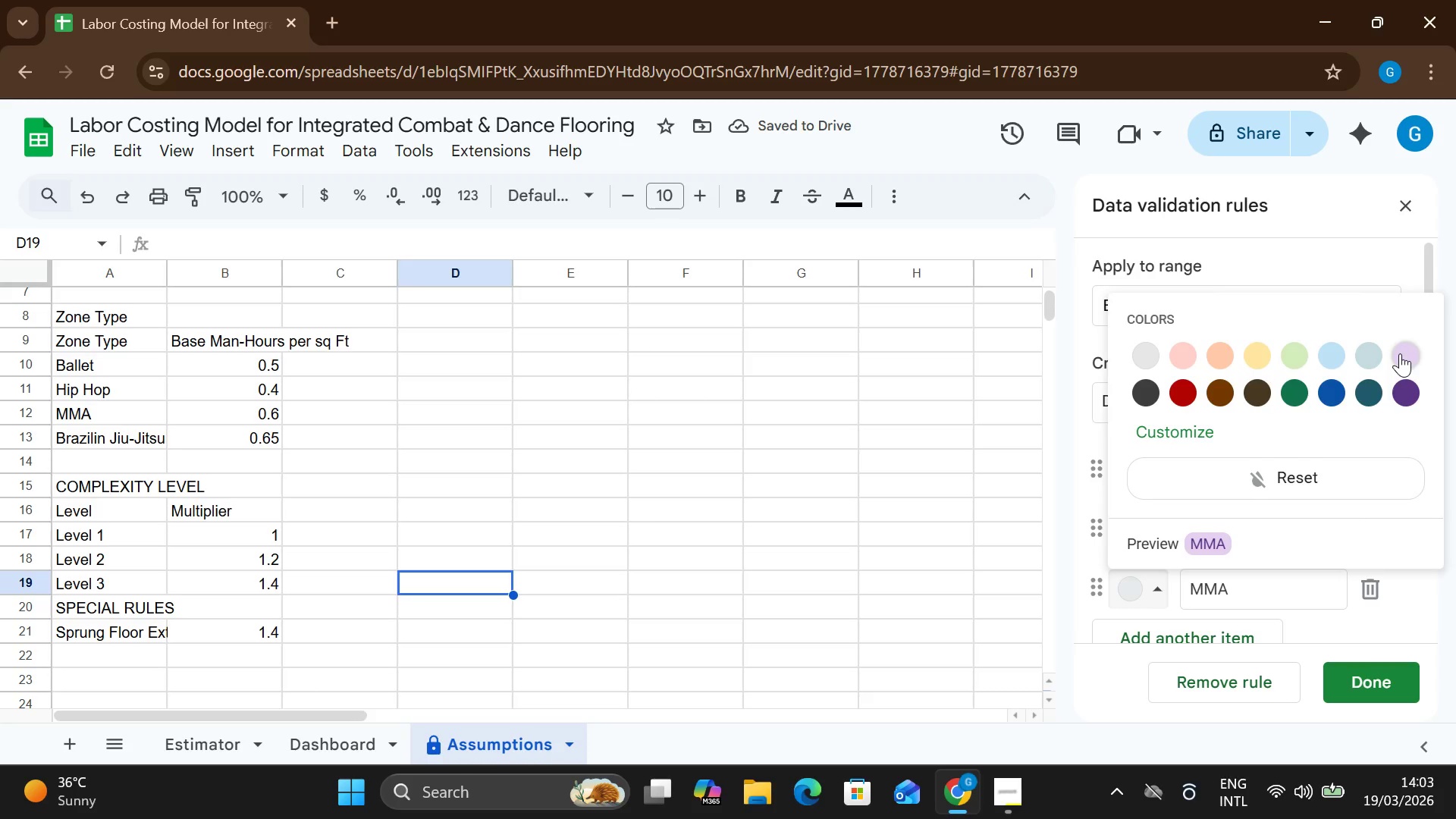 
left_click([1407, 375])
 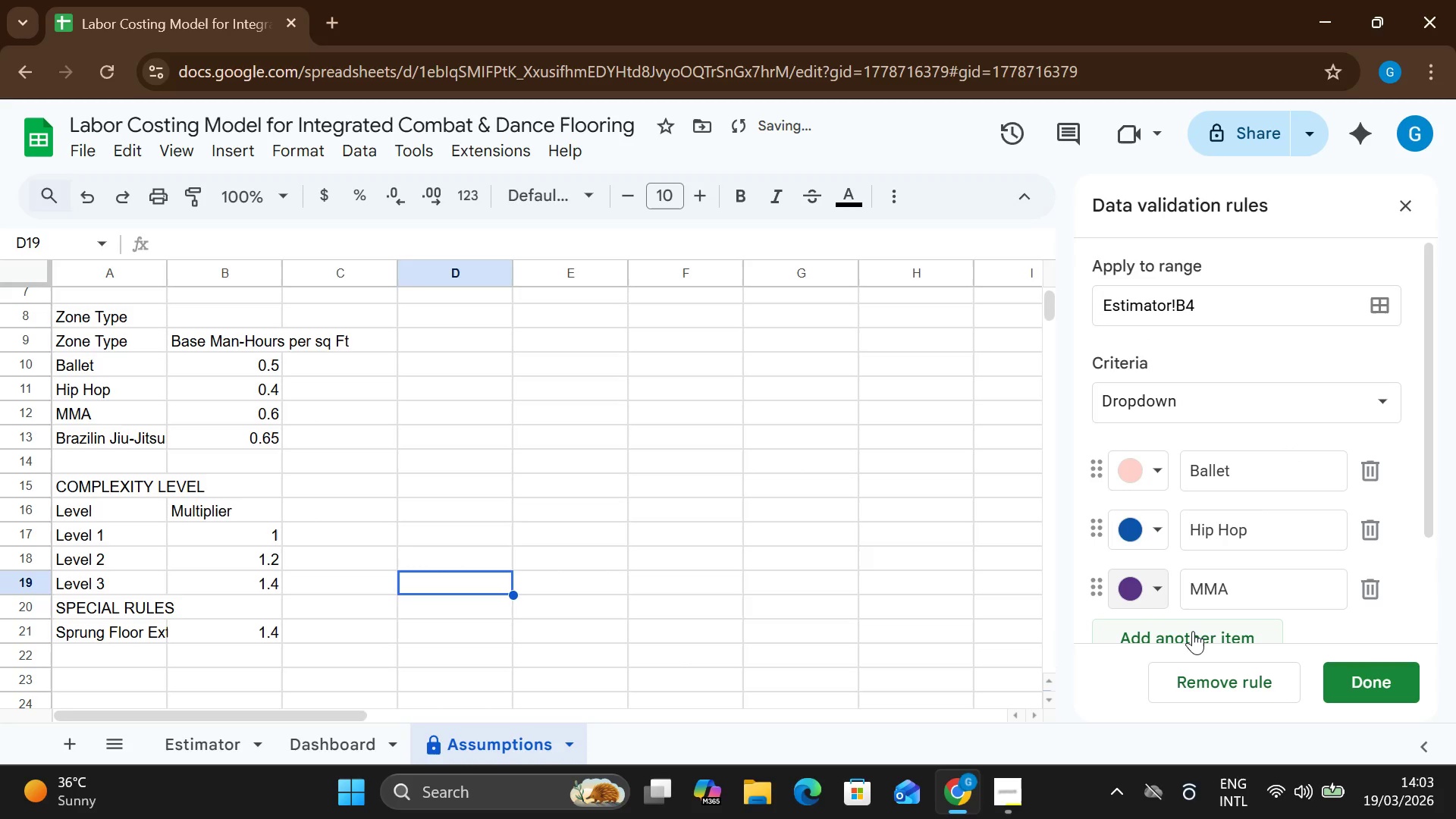 
left_click([1193, 631])
 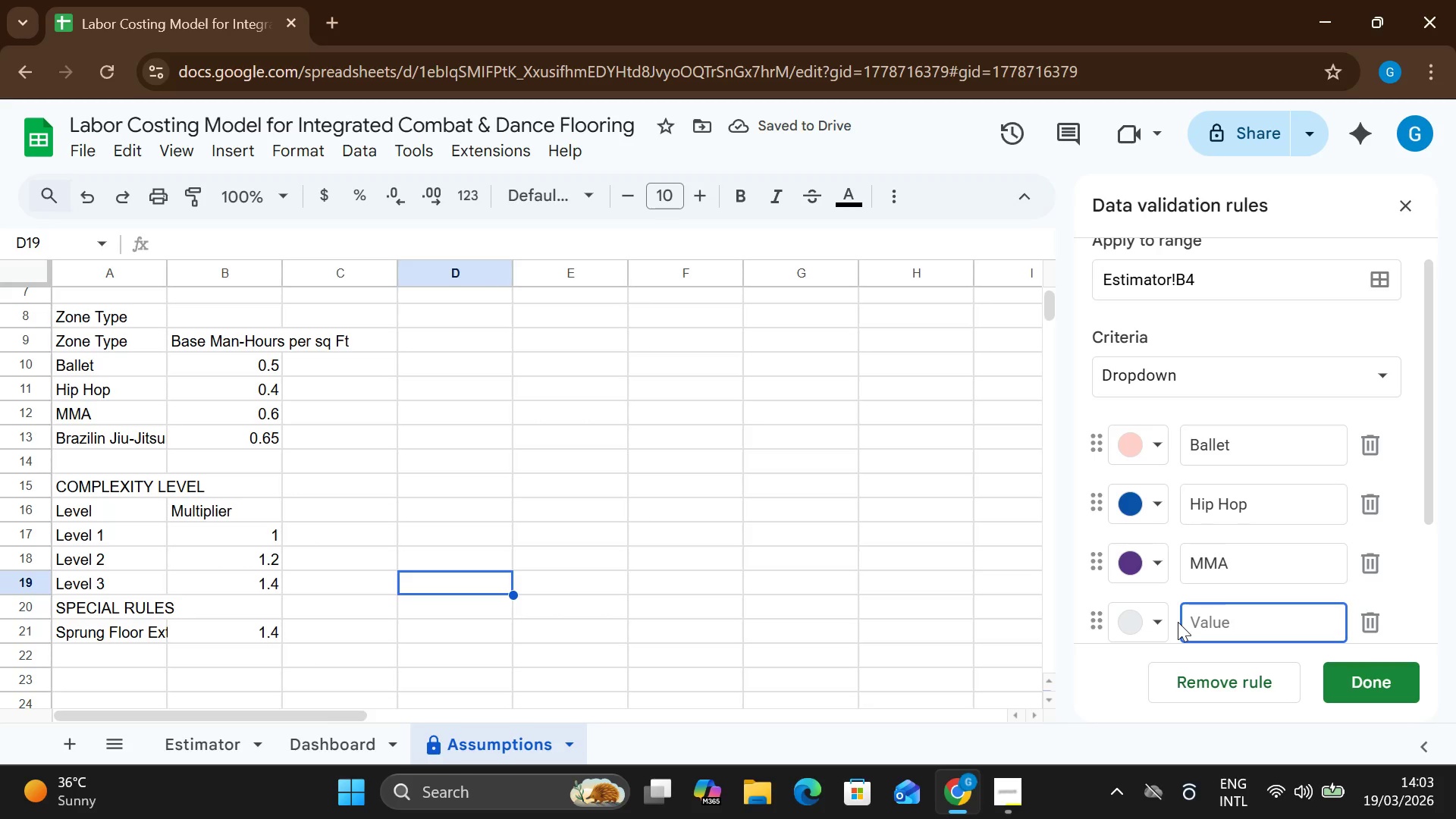 
type(Brazi)
 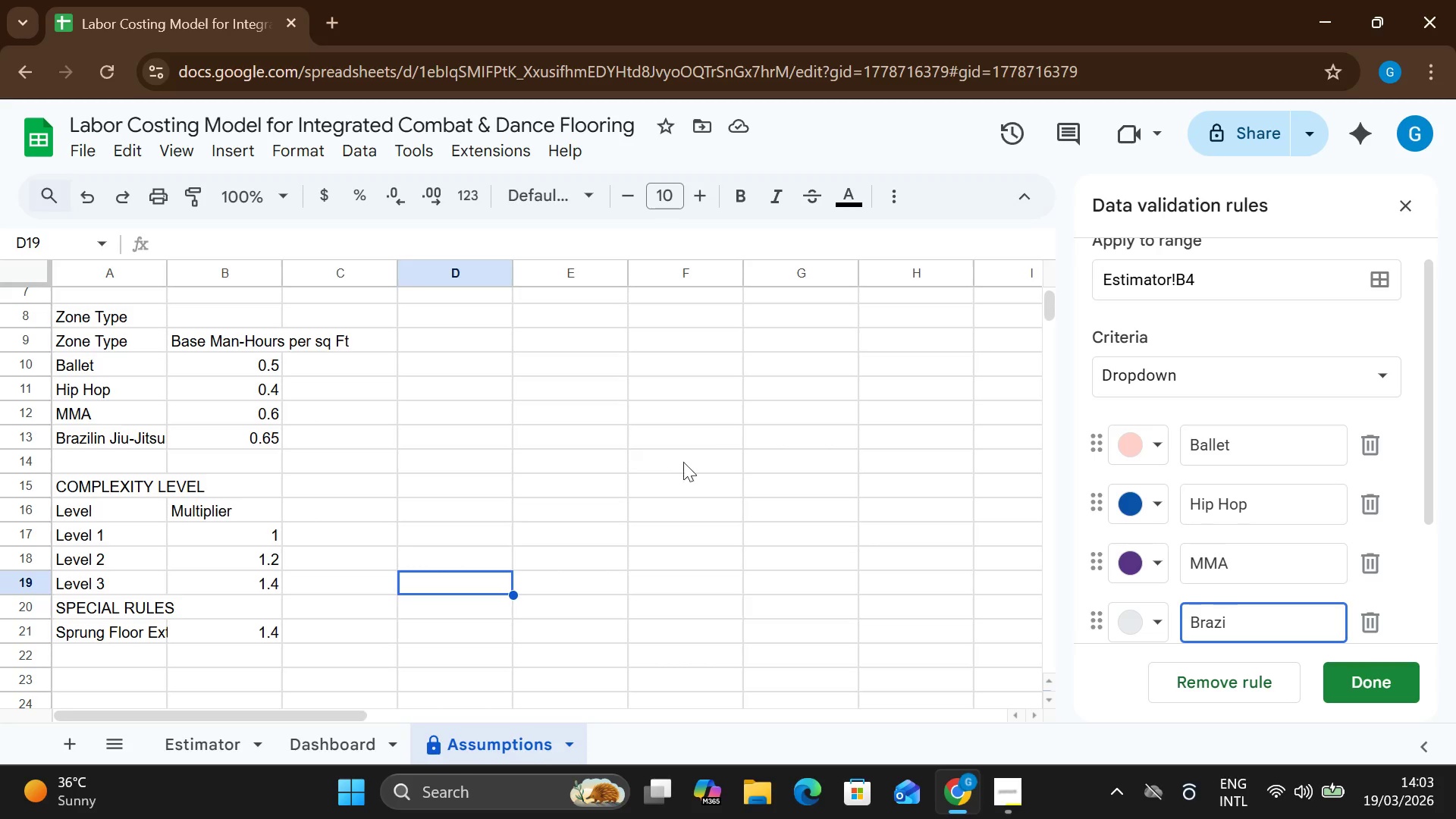 
wait(16.52)
 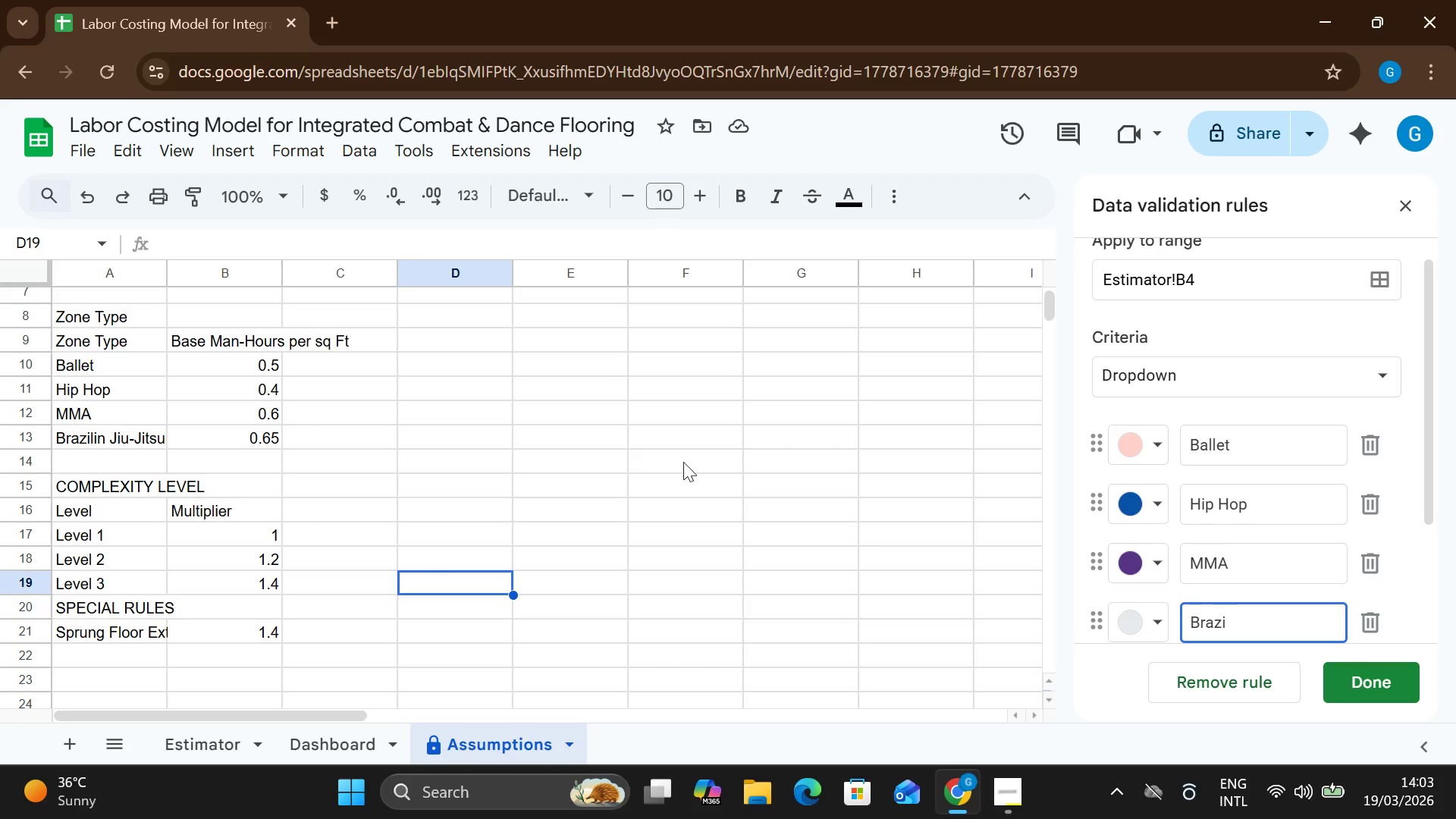 
type(;ian jiu)
key(Backspace)
key(Backspace)
key(Backspace)
key(Backspace)
key(Backspace)
key(Backspace)
key(Backspace)
key(Backspace)
type(lian Jit)
 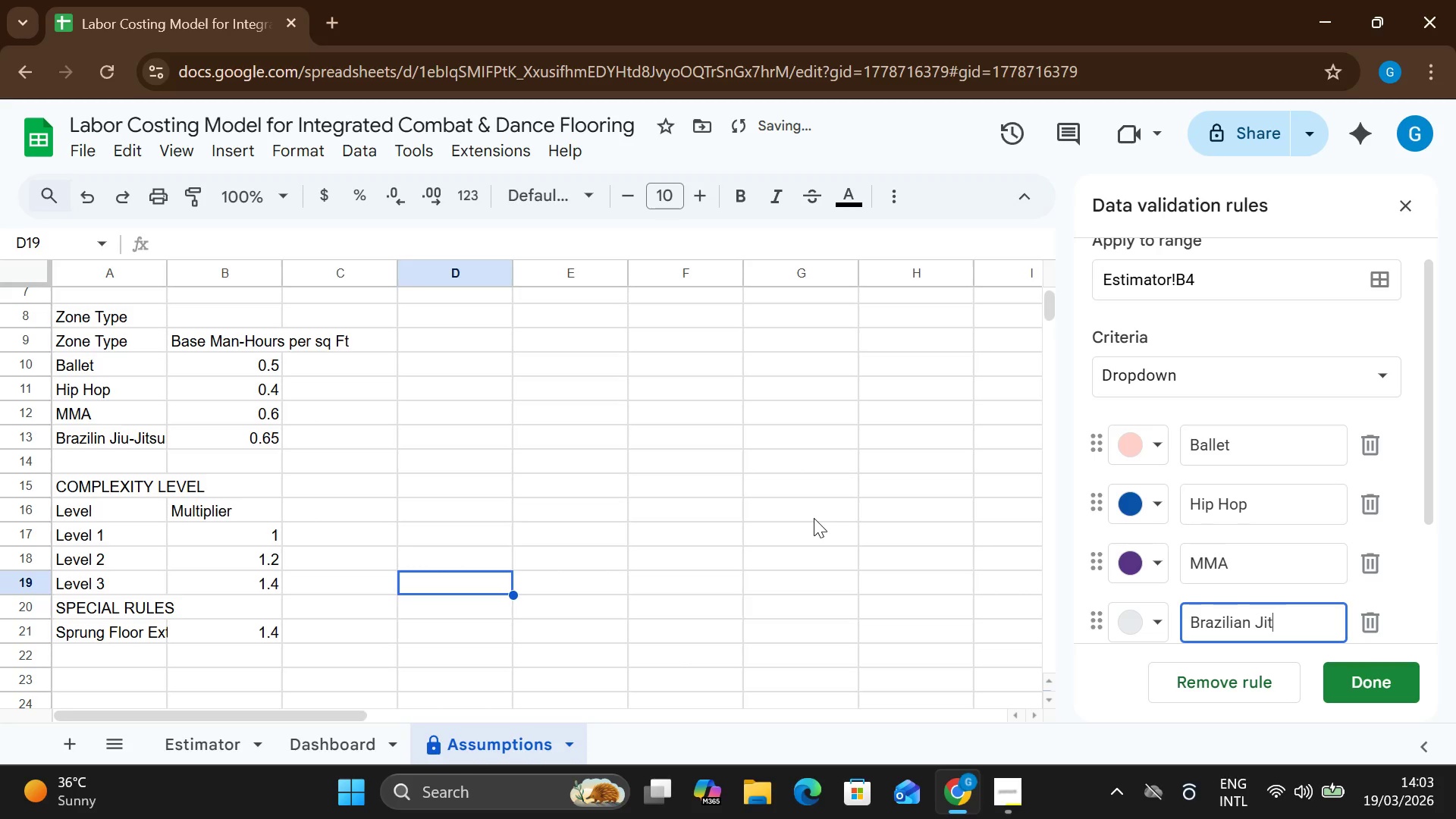 
type(su)
 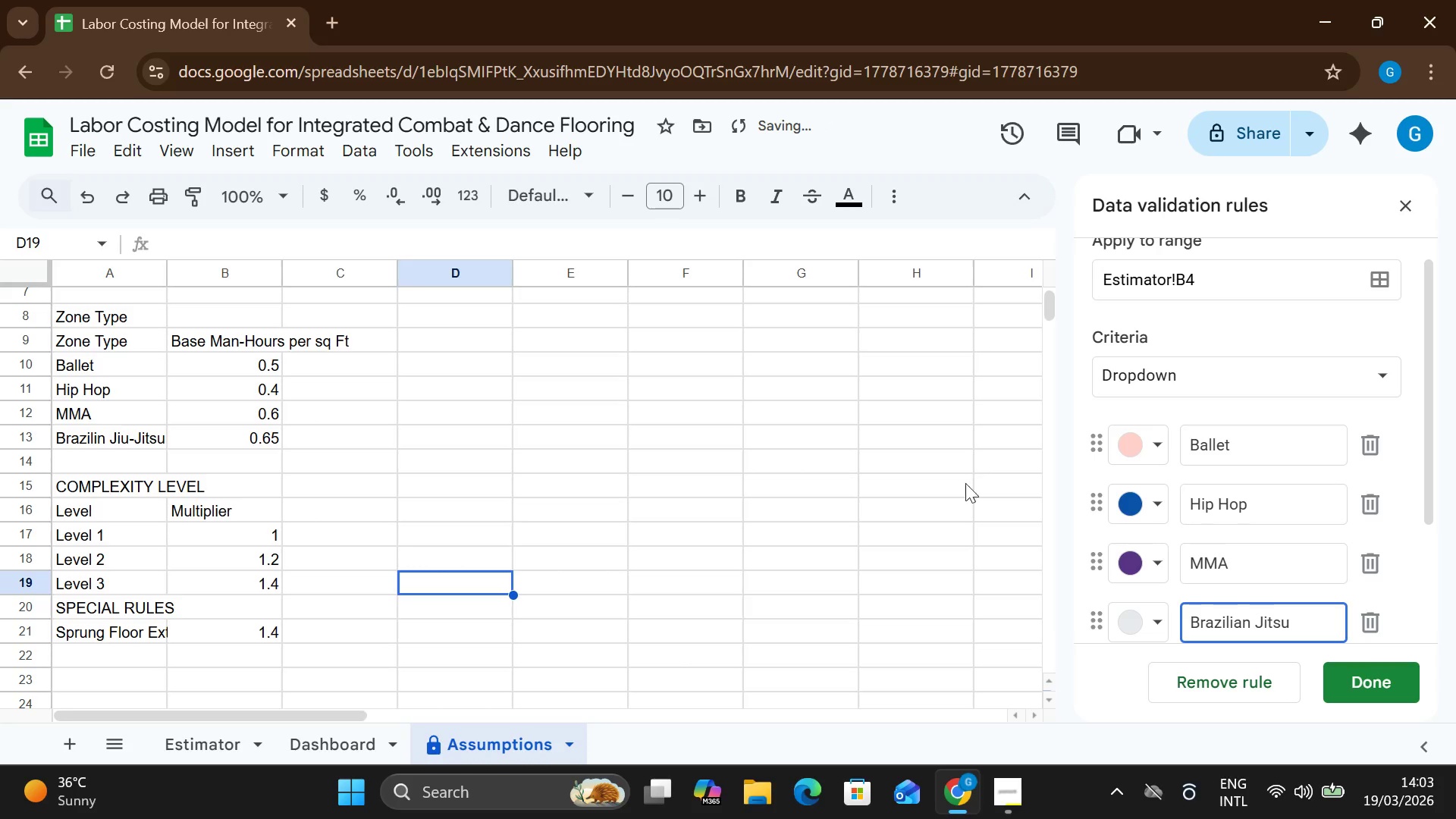 
key(Backspace)
 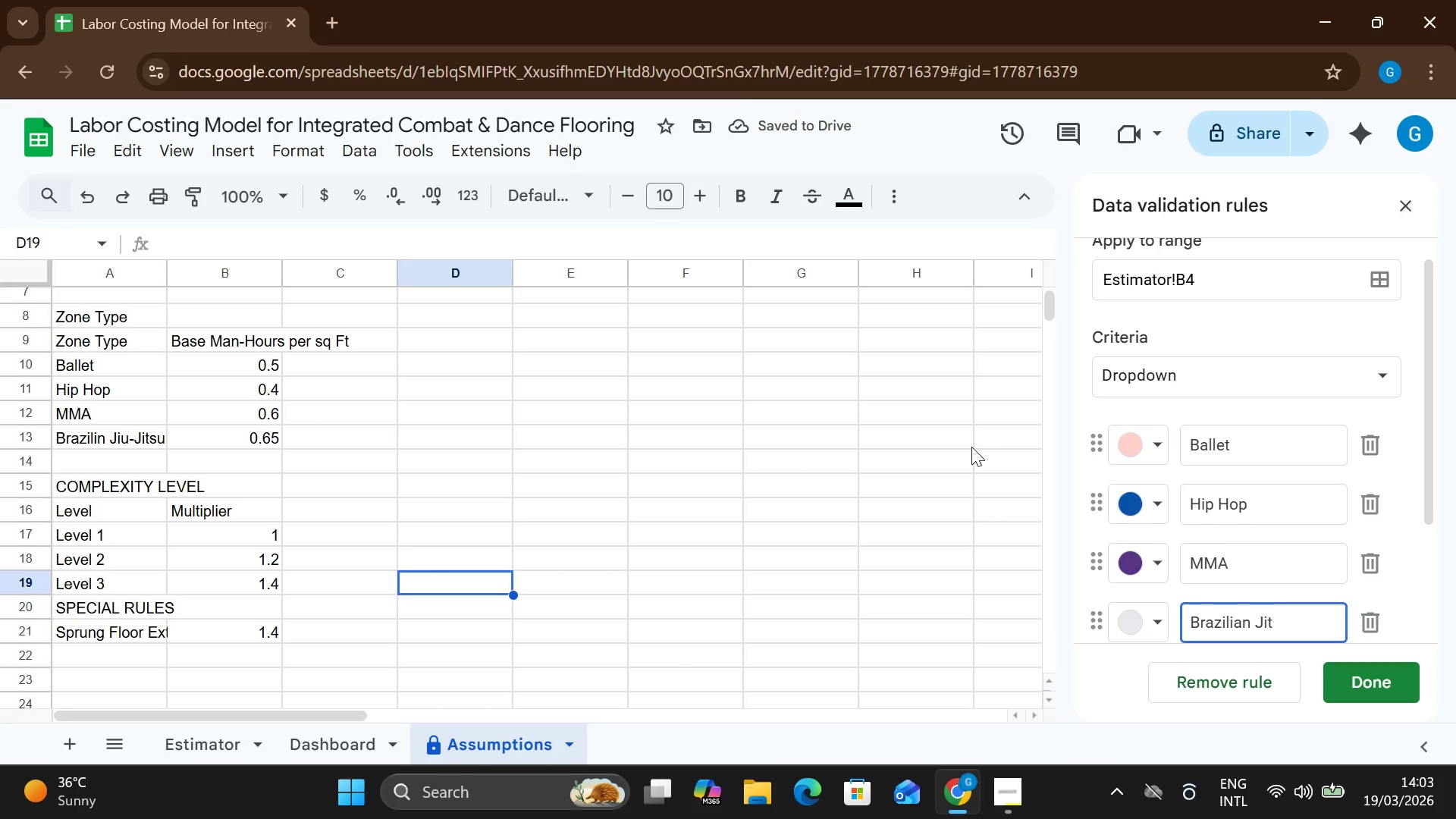 
key(Backspace)
 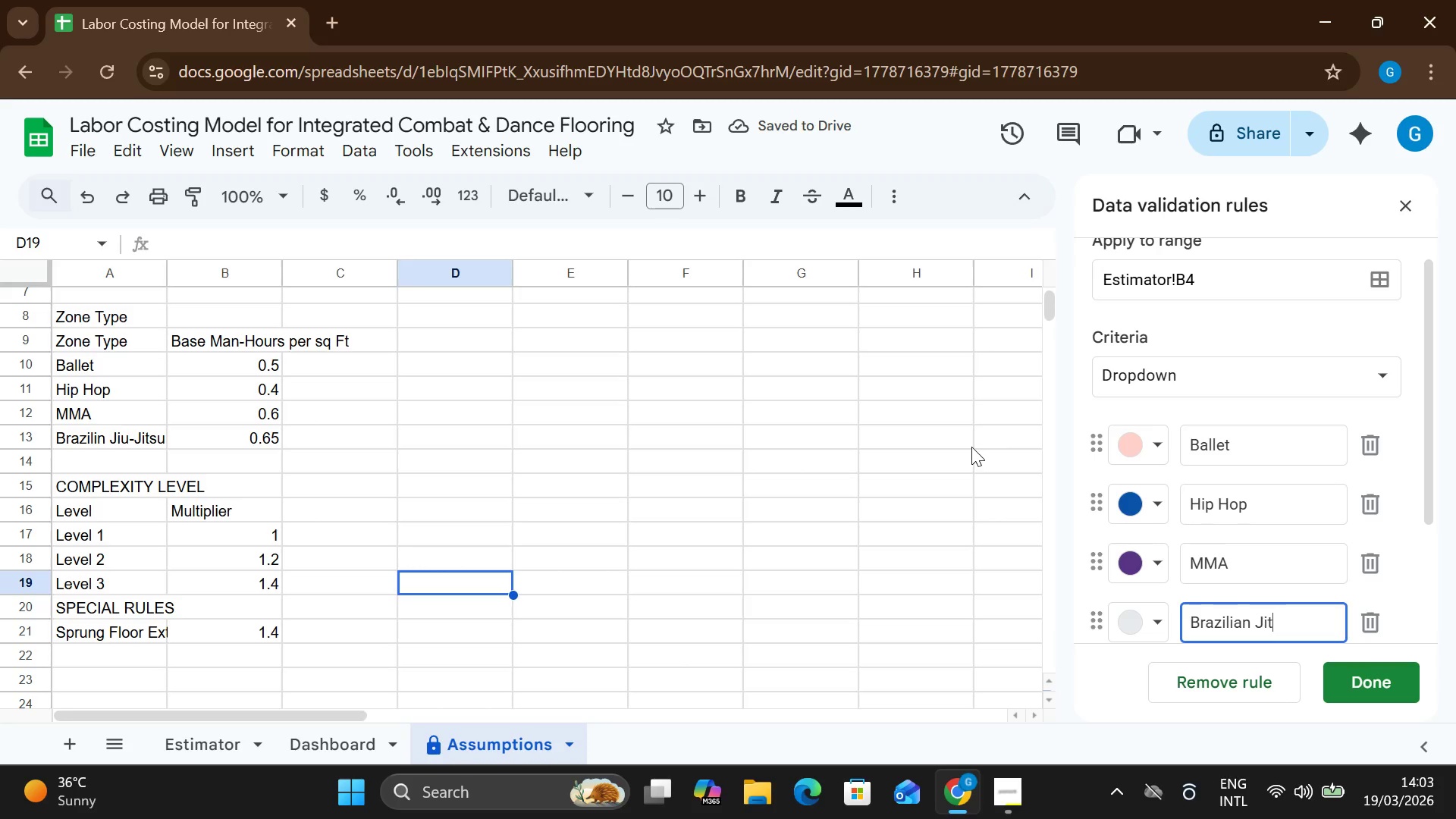 
key(Backspace)
 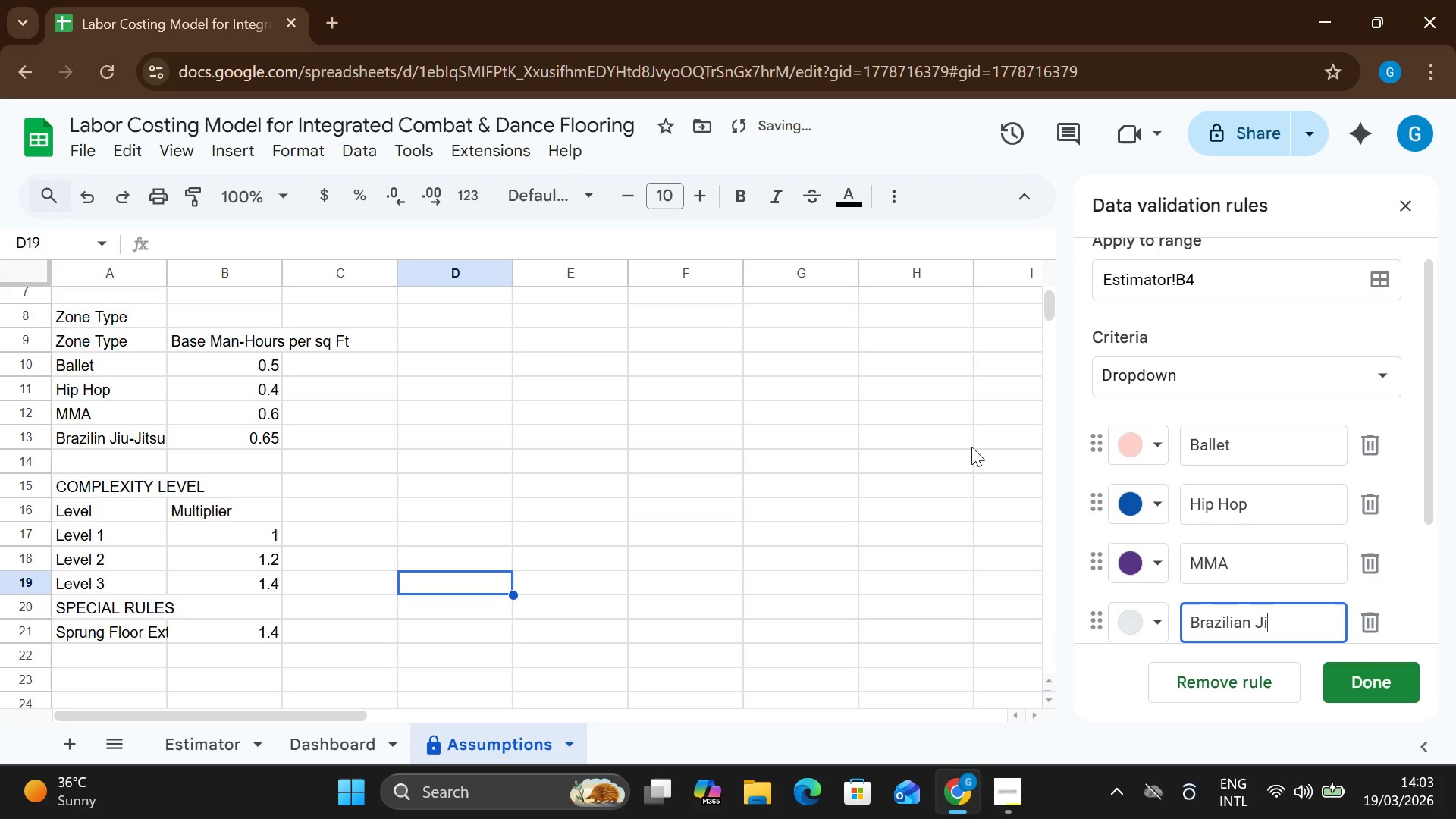 
key(U)
 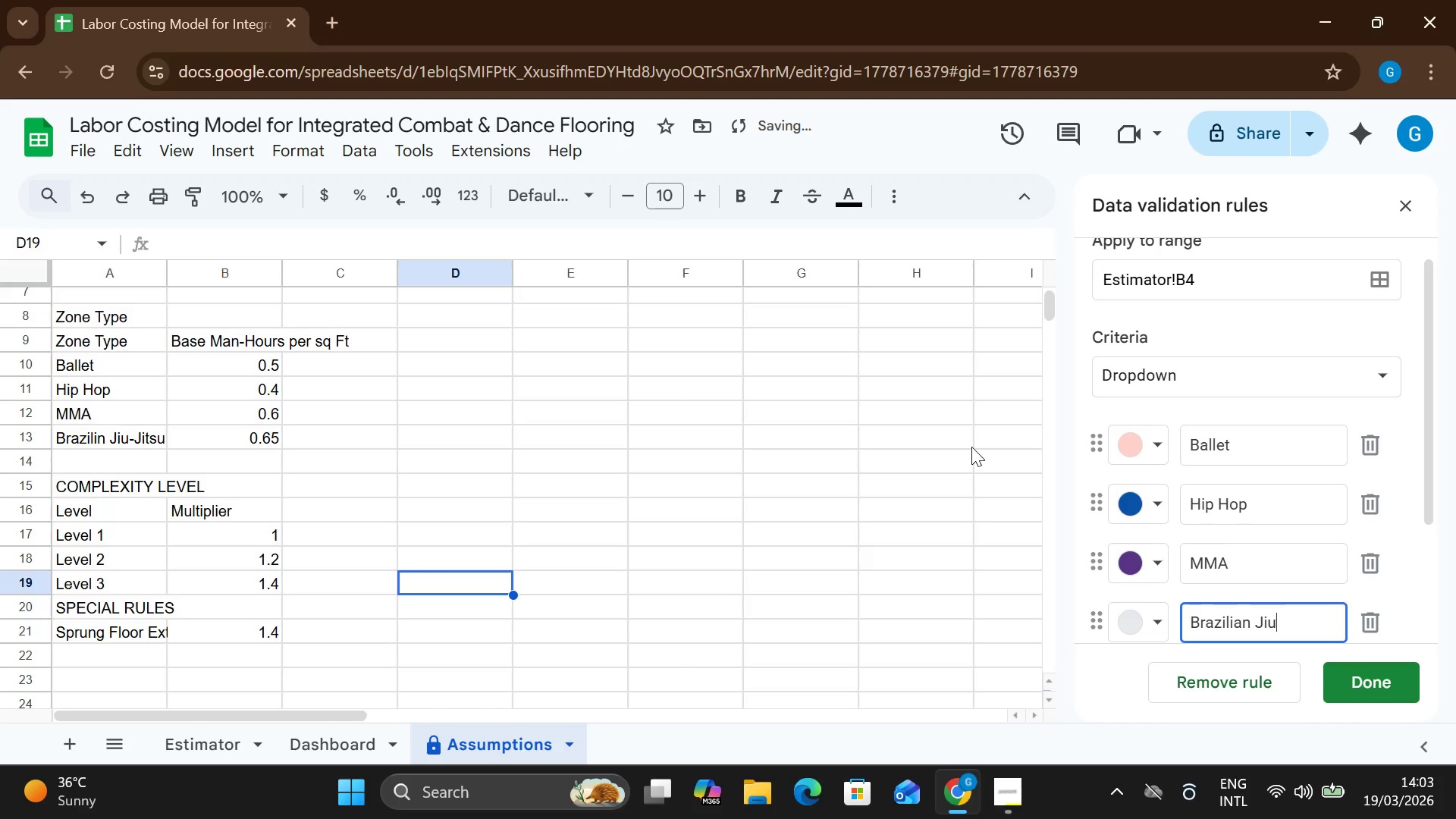 
key(Space)
 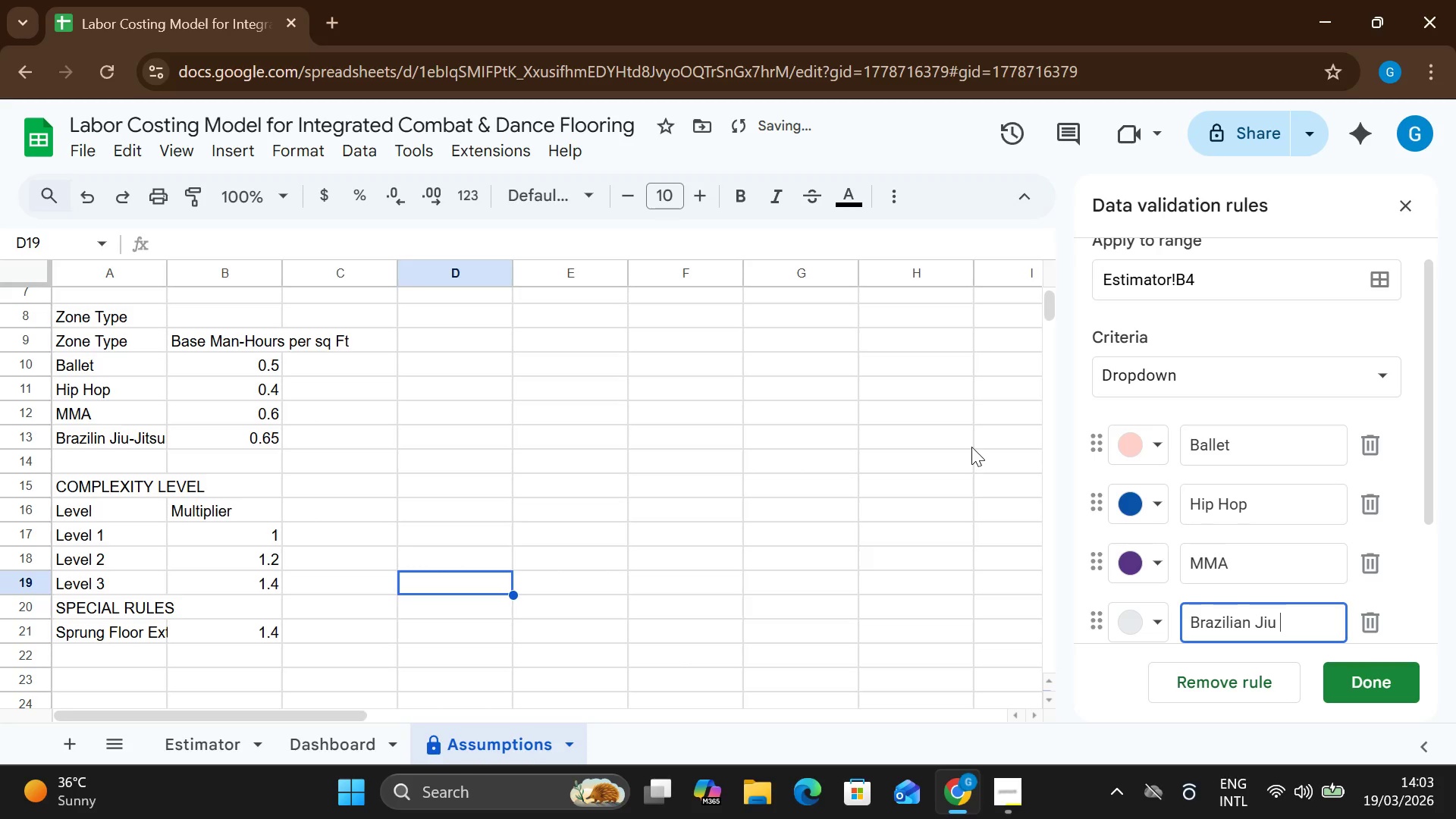 
key(Backspace)
 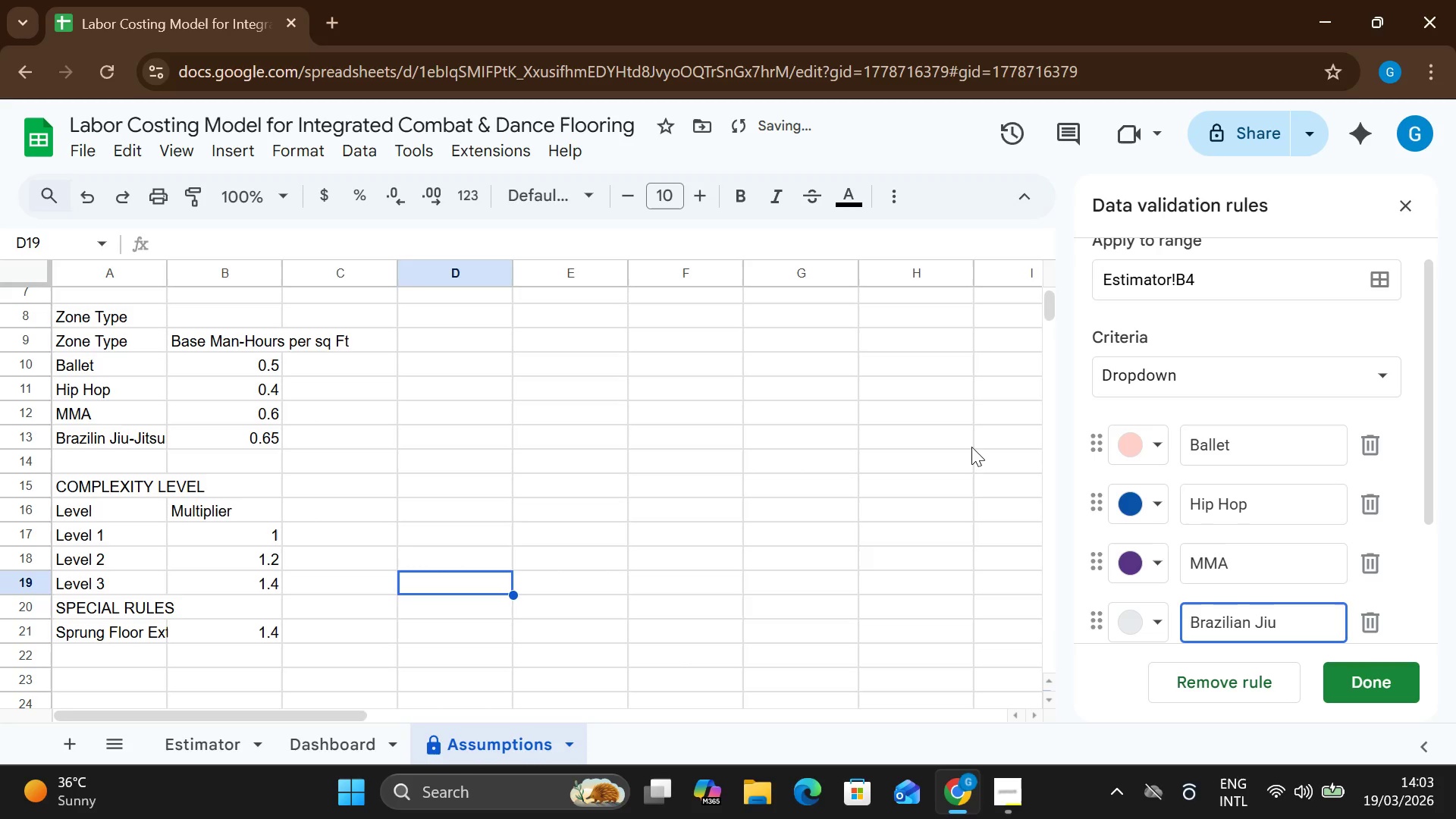 
key(Minus)
 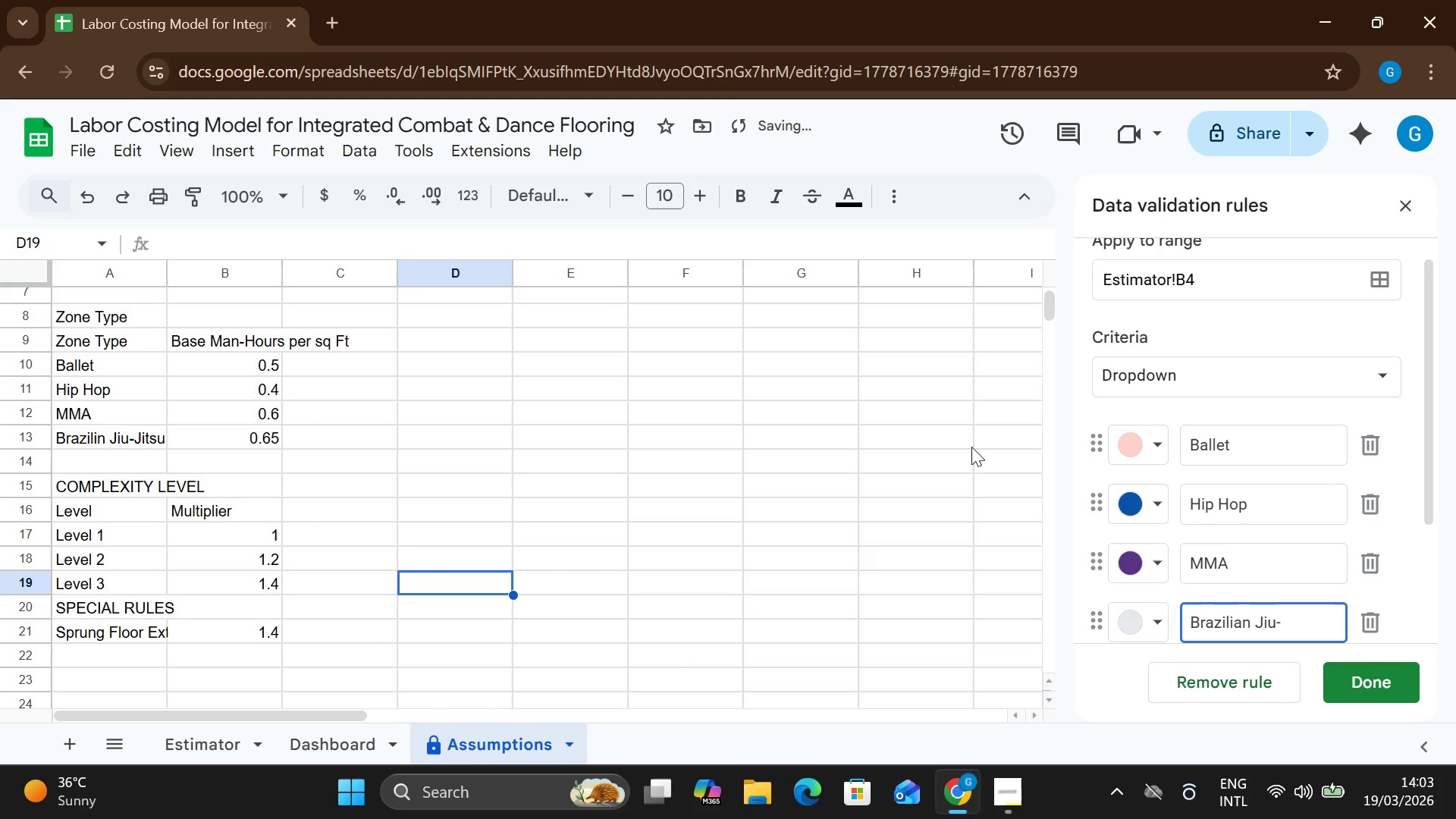 
type(Jitsu)
 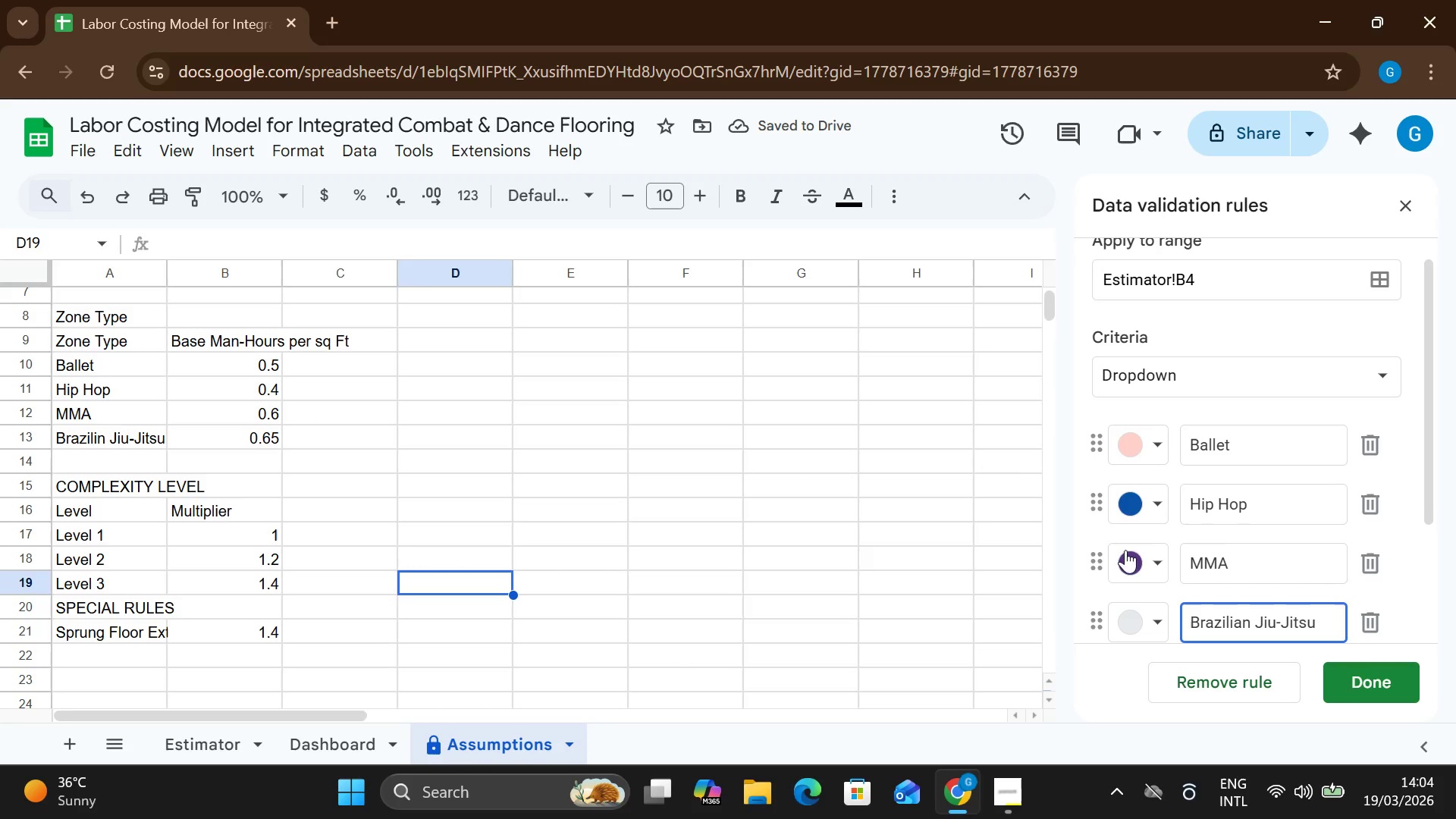 
left_click([1156, 620])
 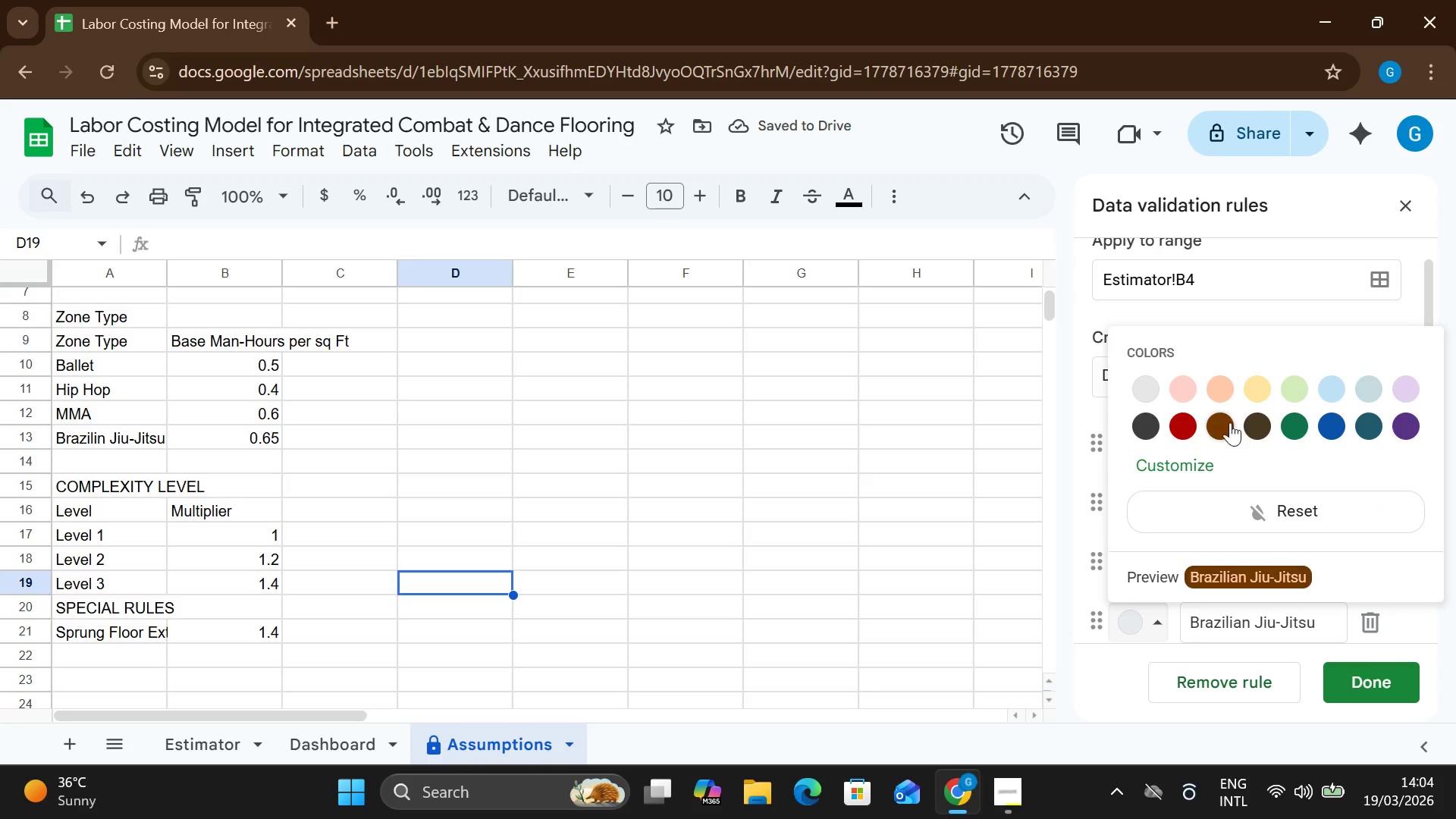 
left_click([1216, 428])
 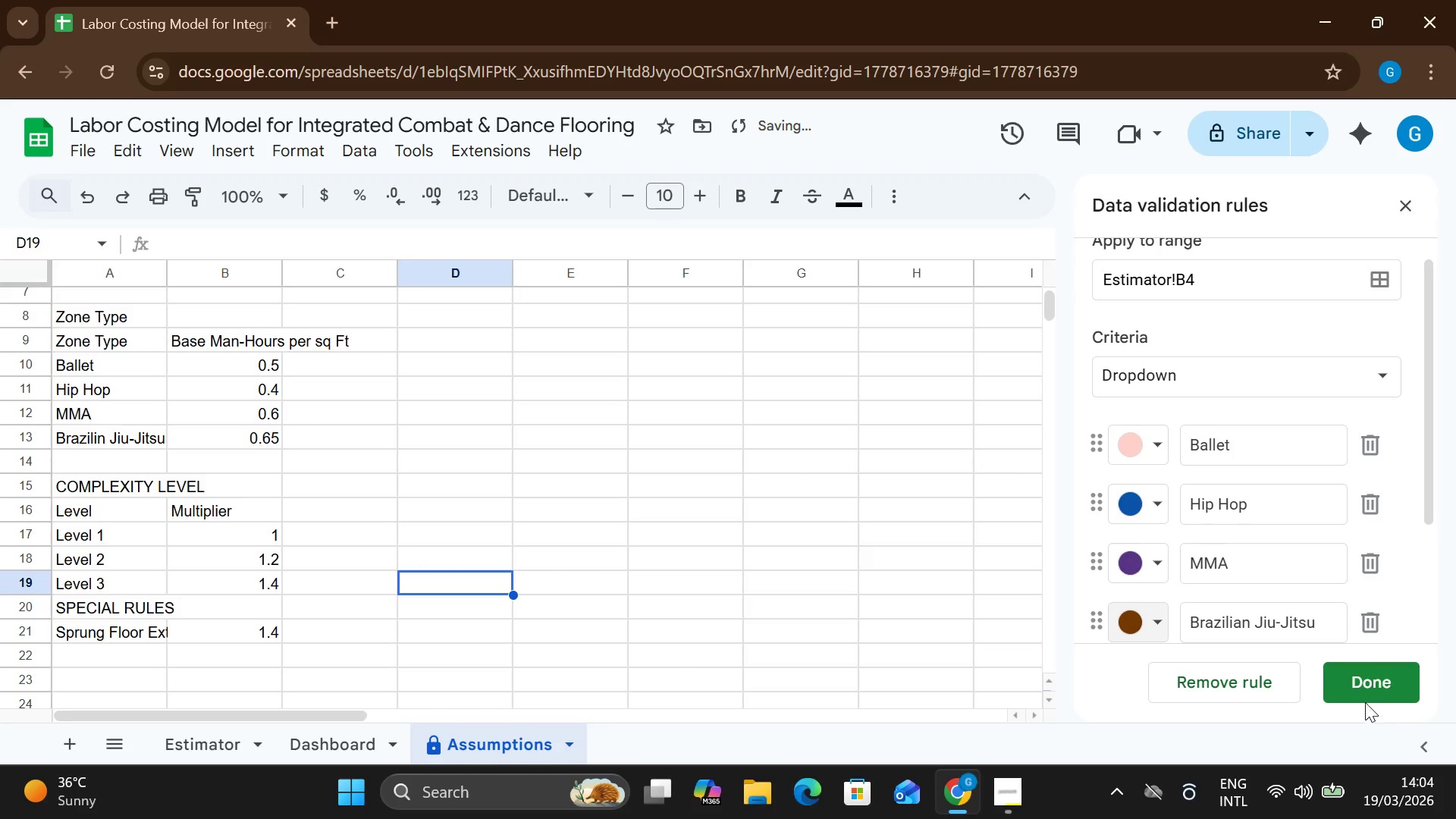 
left_click([1360, 692])
 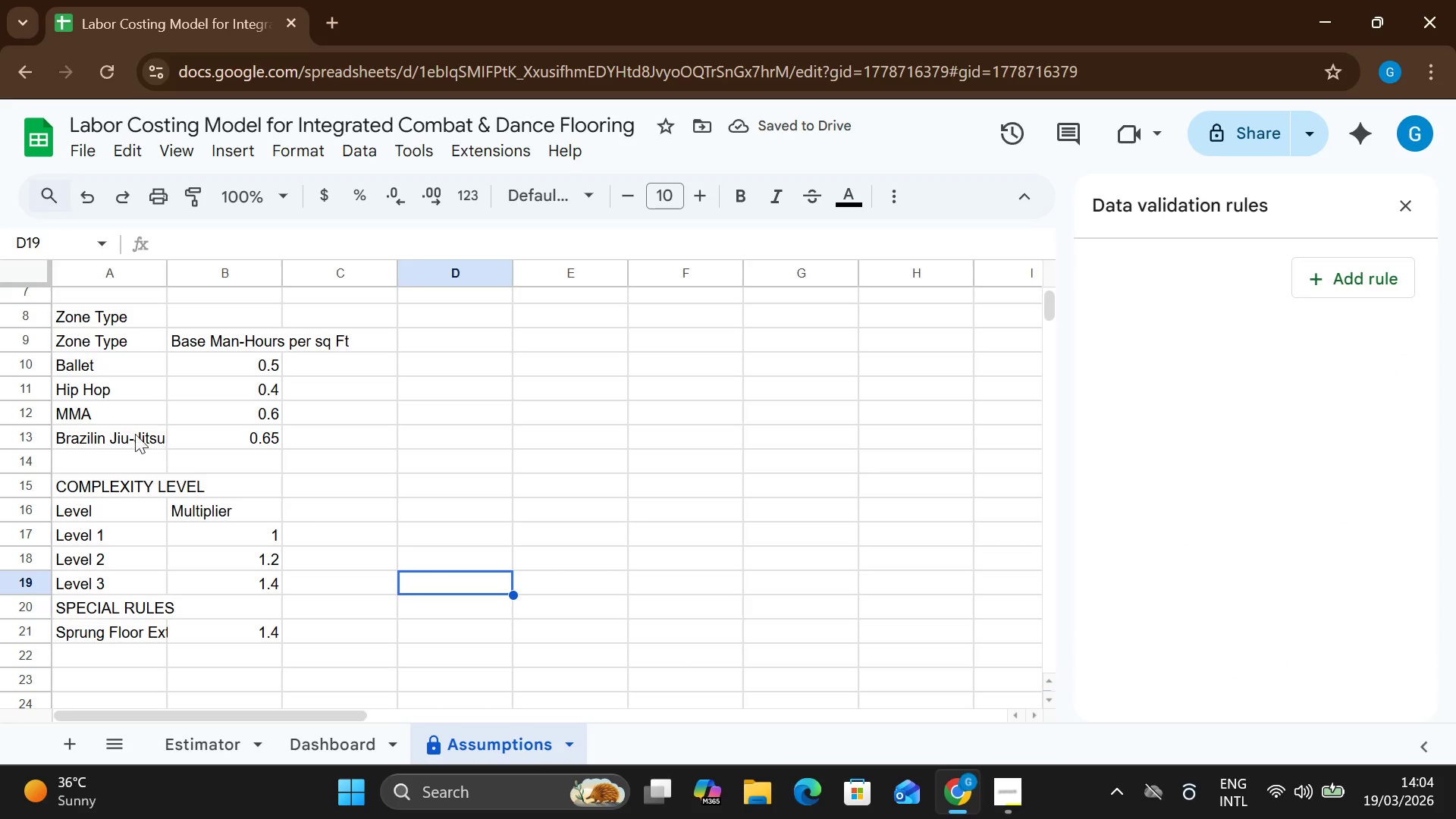 
double_click([78, 431])
 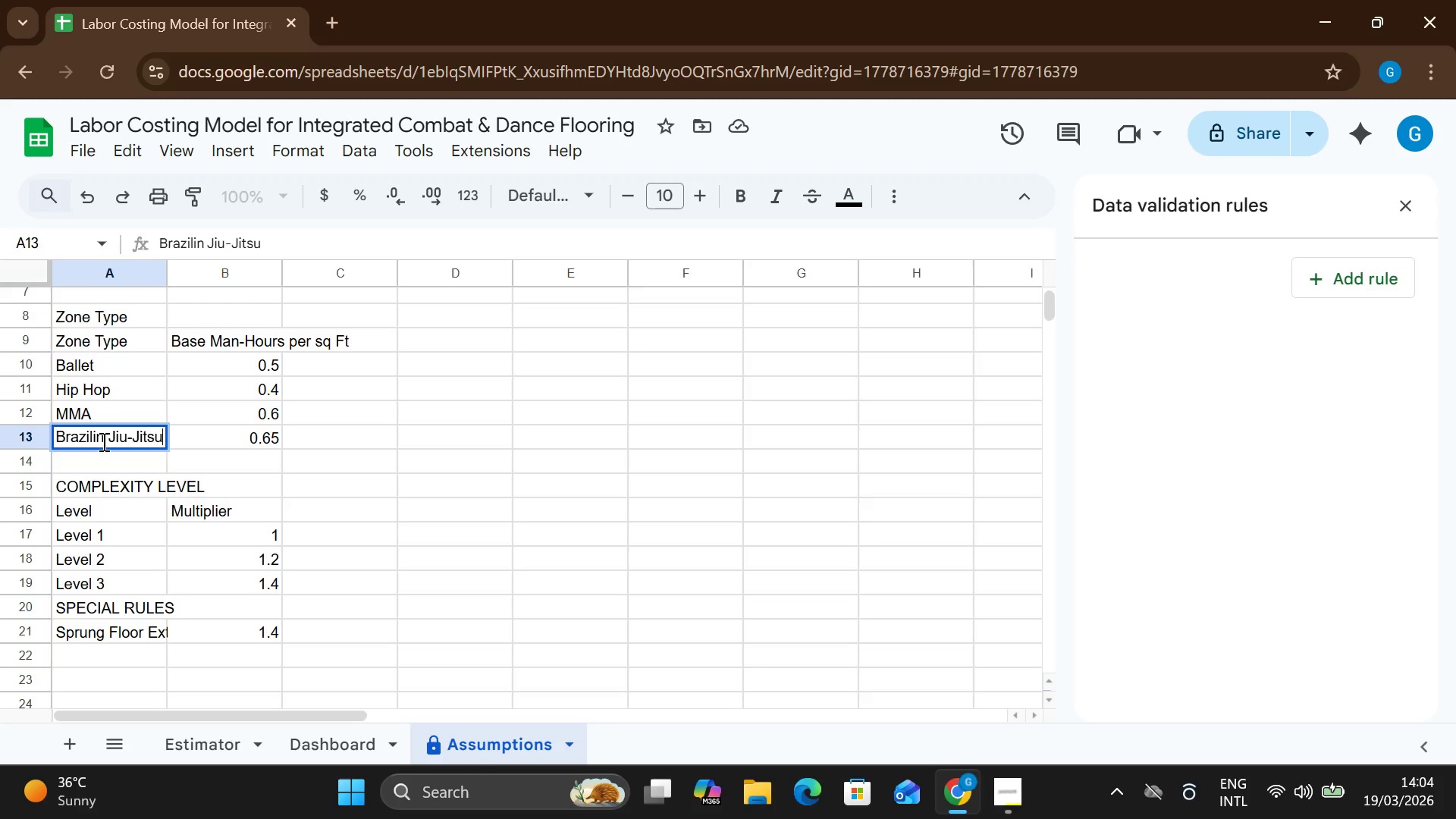 
left_click([102, 441])
 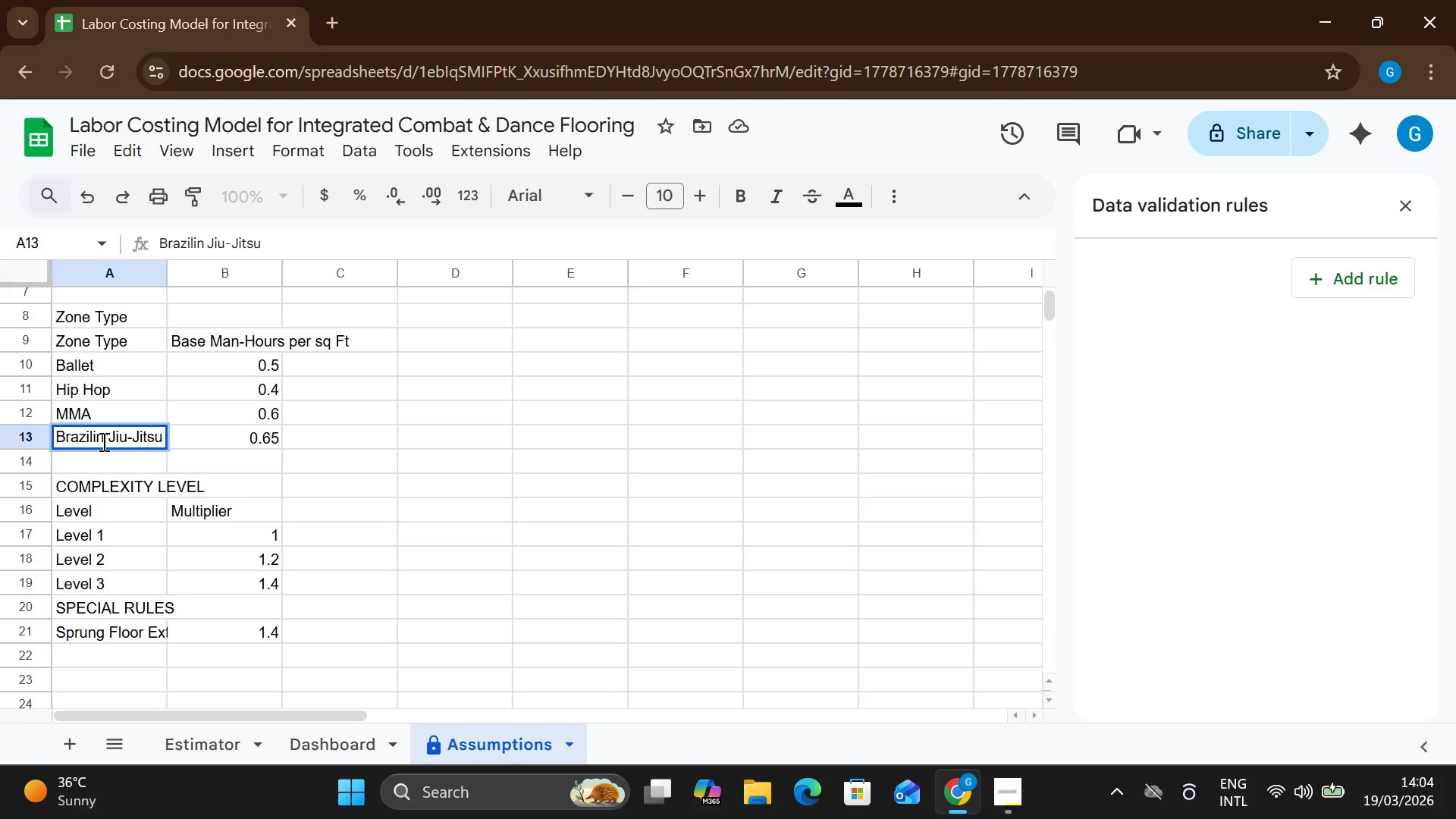 
key(ArrowLeft)
 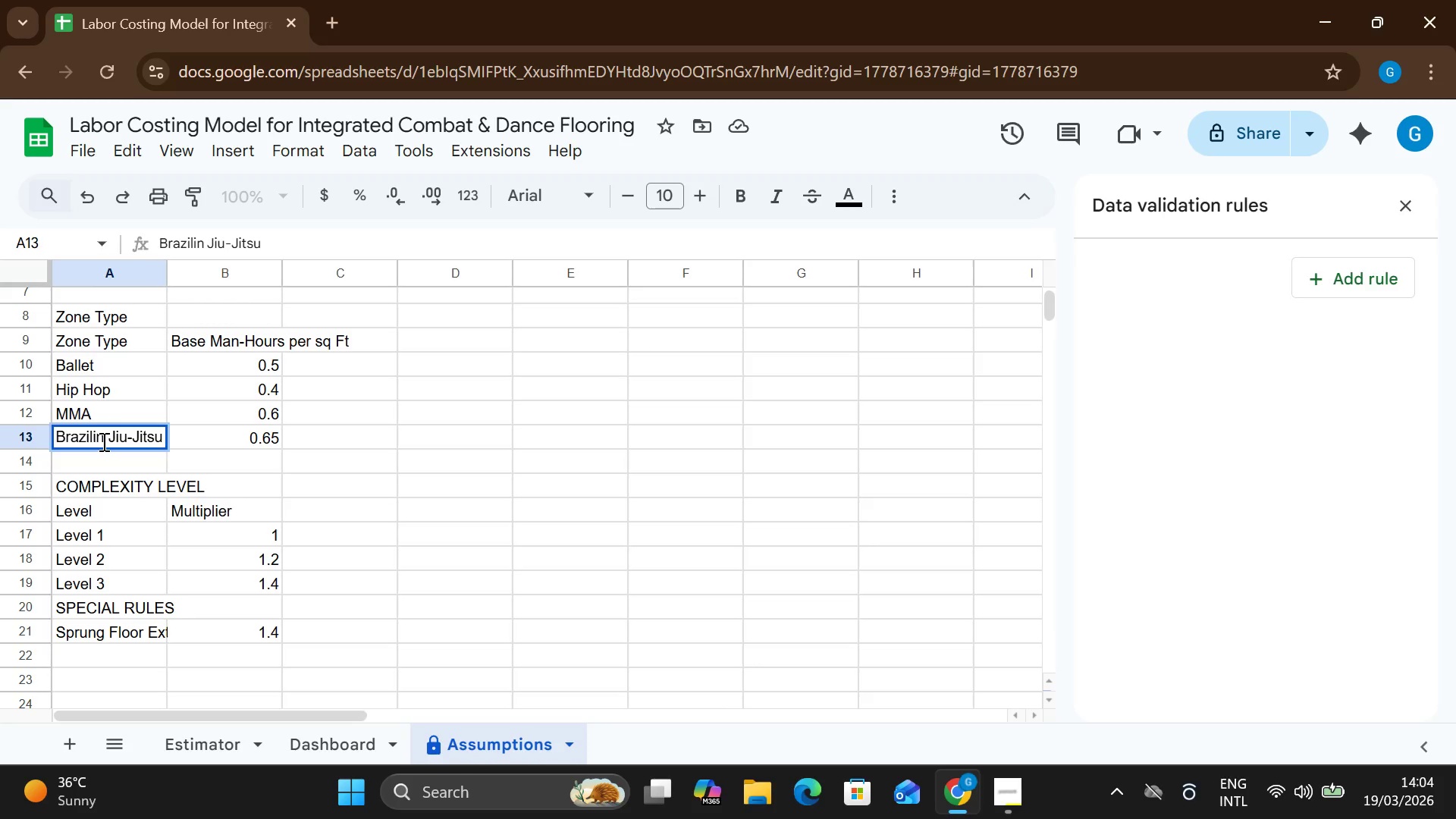 
key(ArrowLeft)
 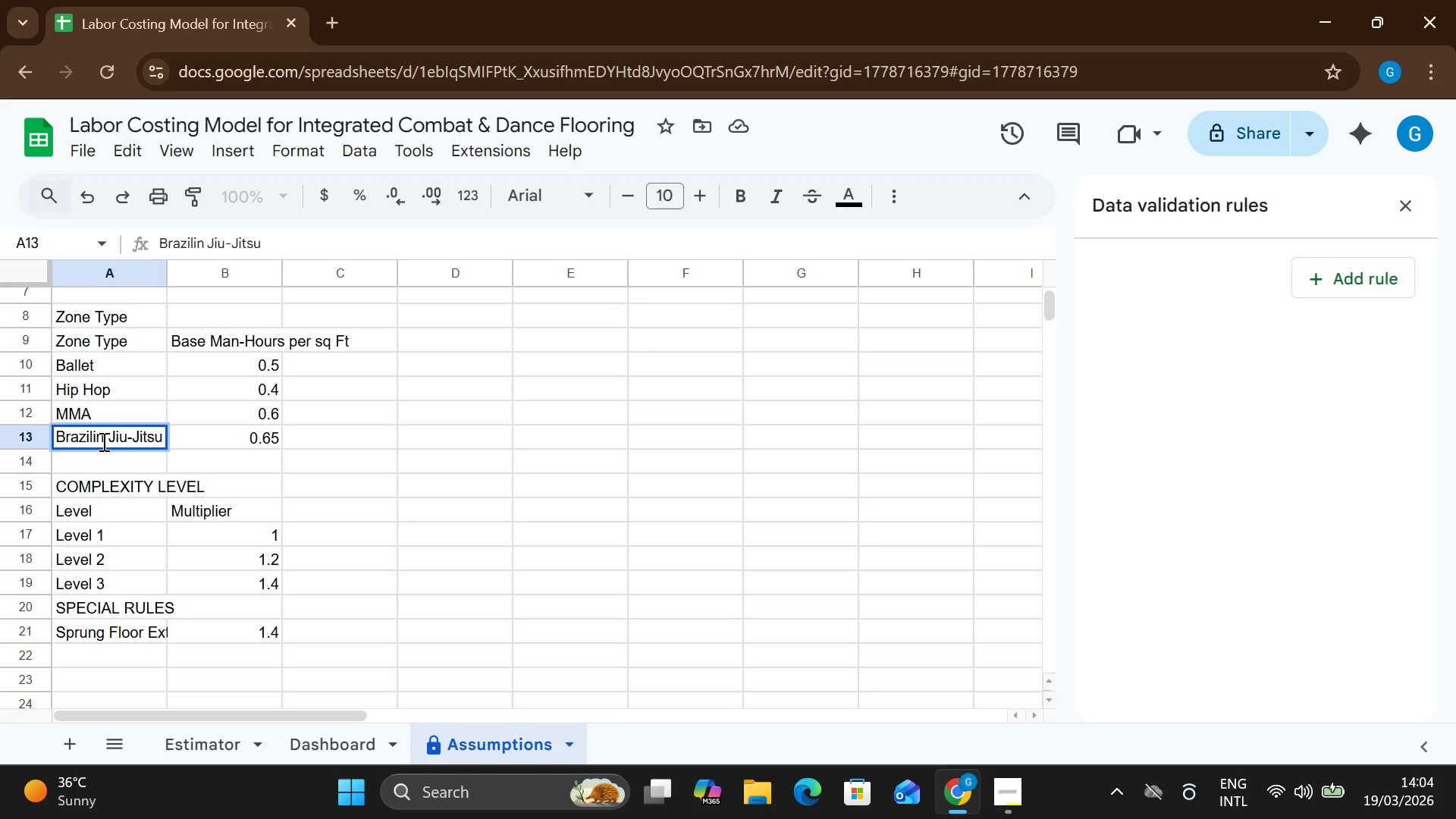 
key(ArrowRight)
 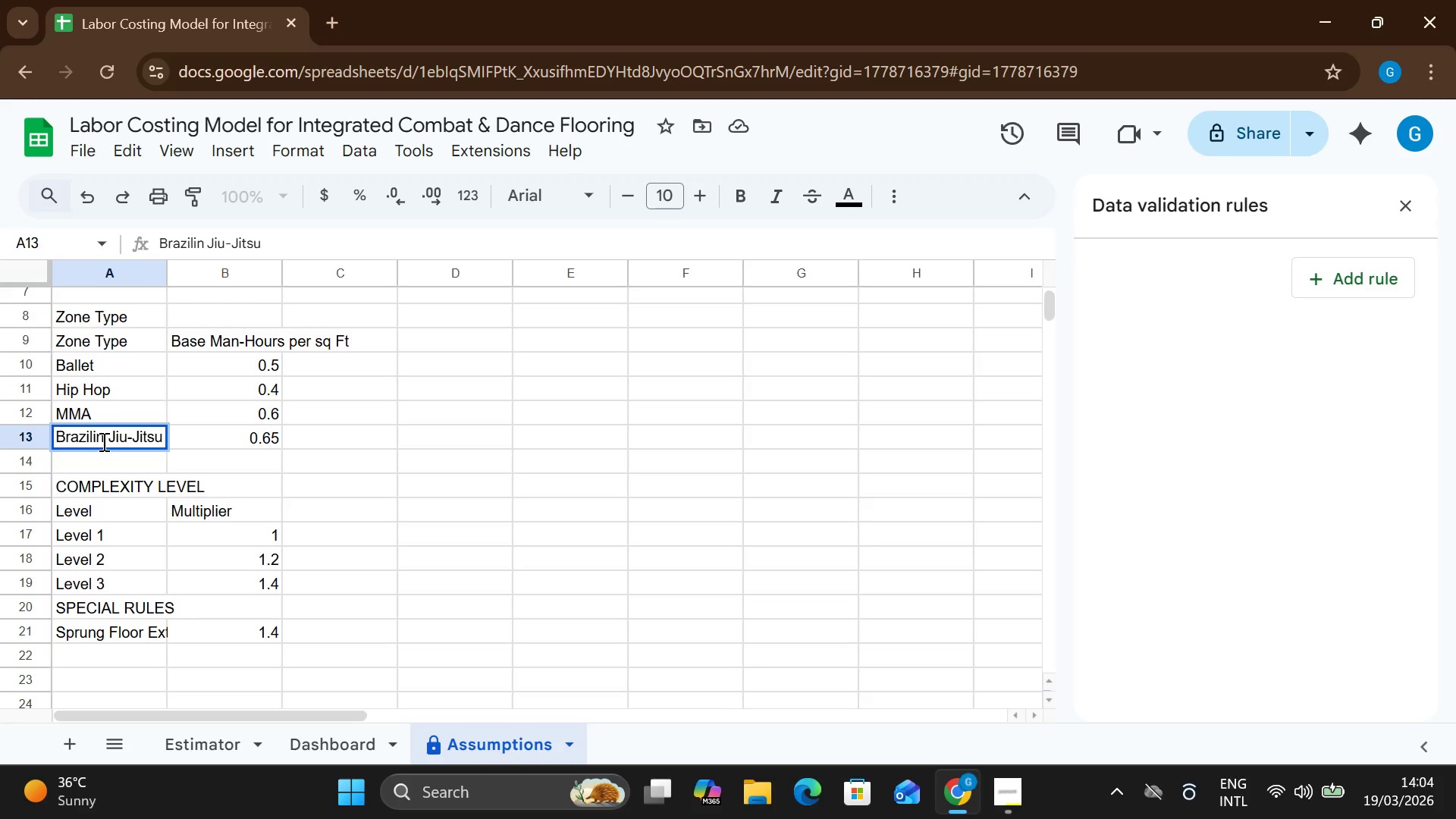 
key(A)
 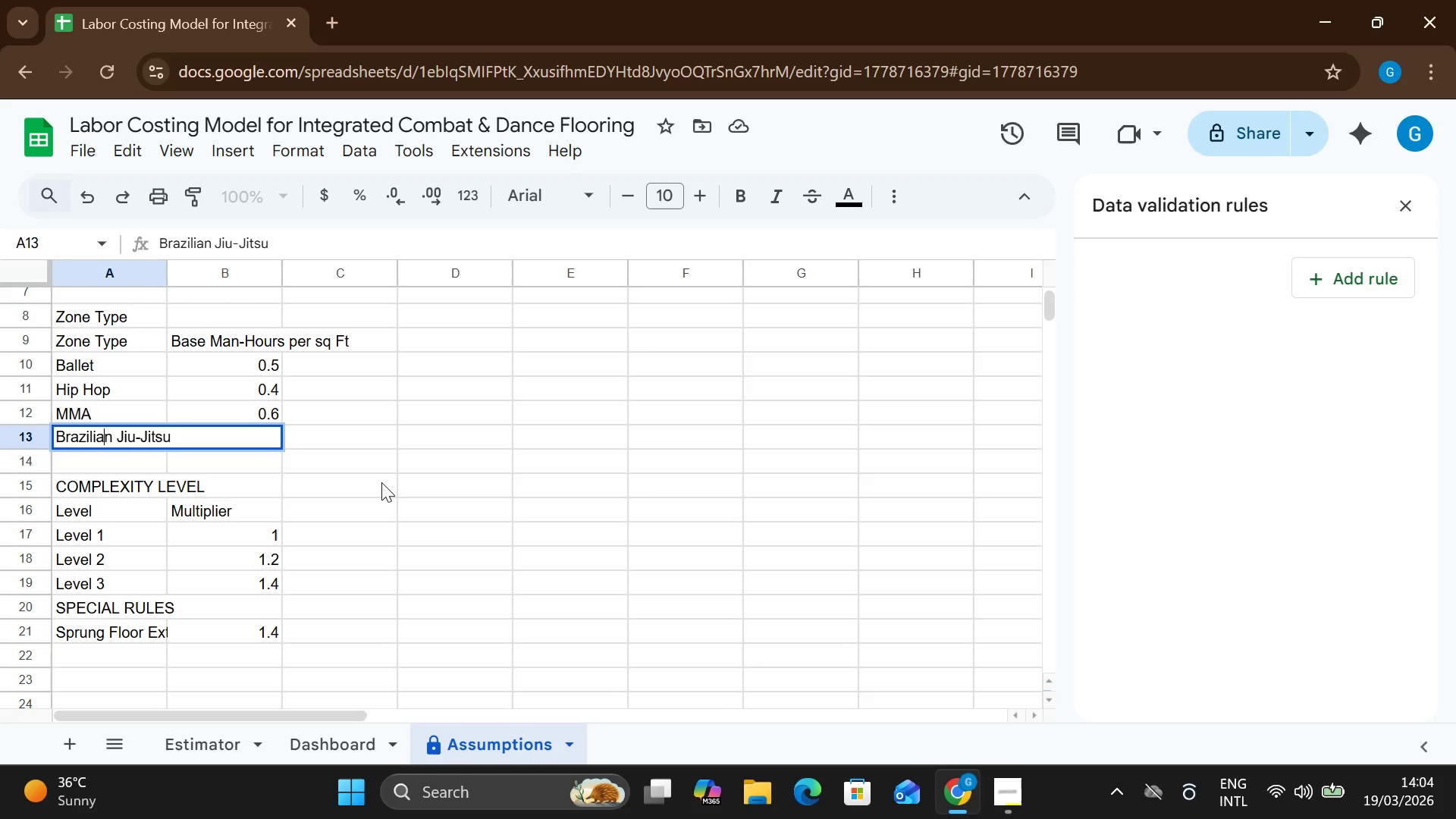 
key(Enter)
 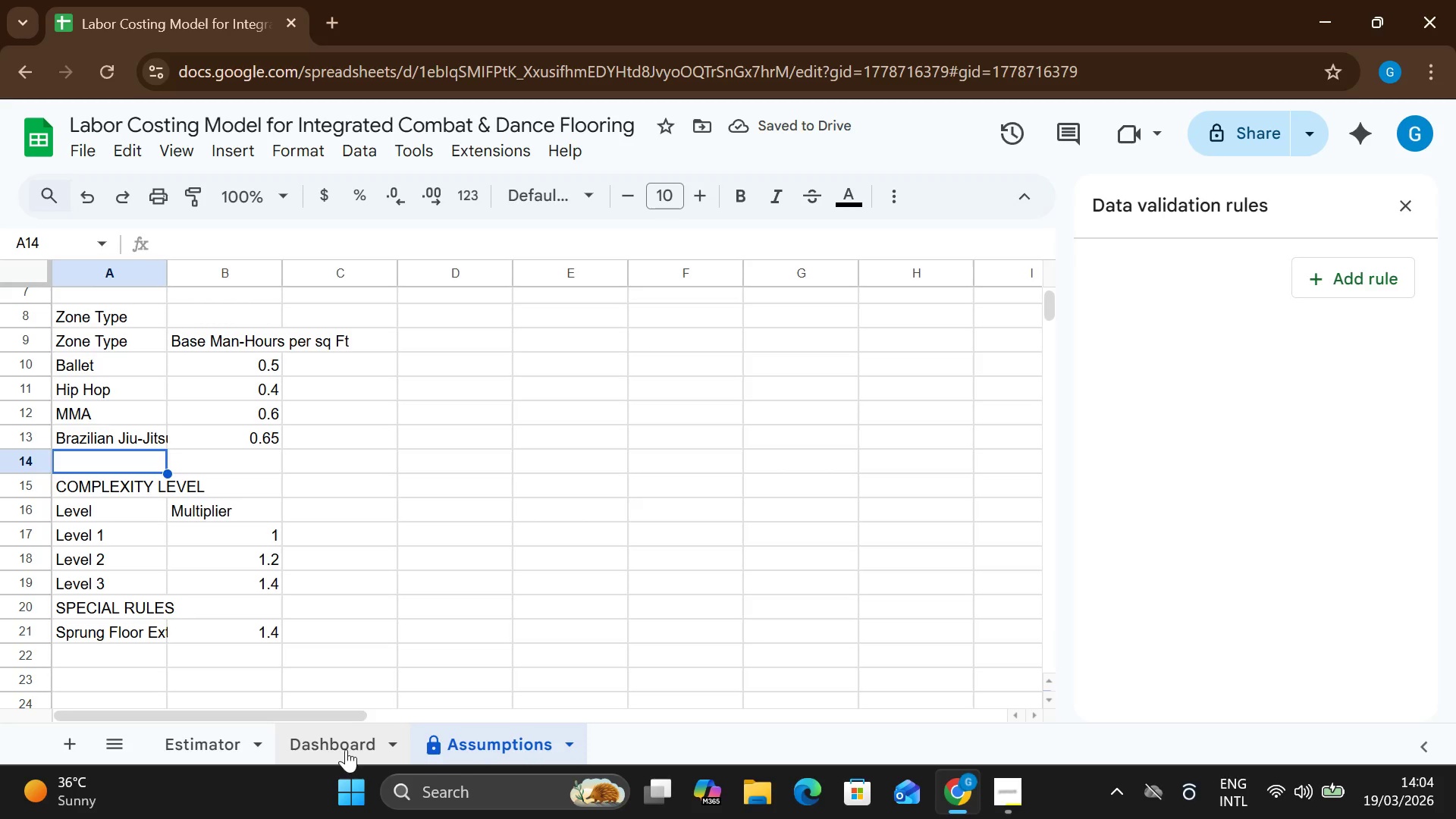 
wait(5.19)
 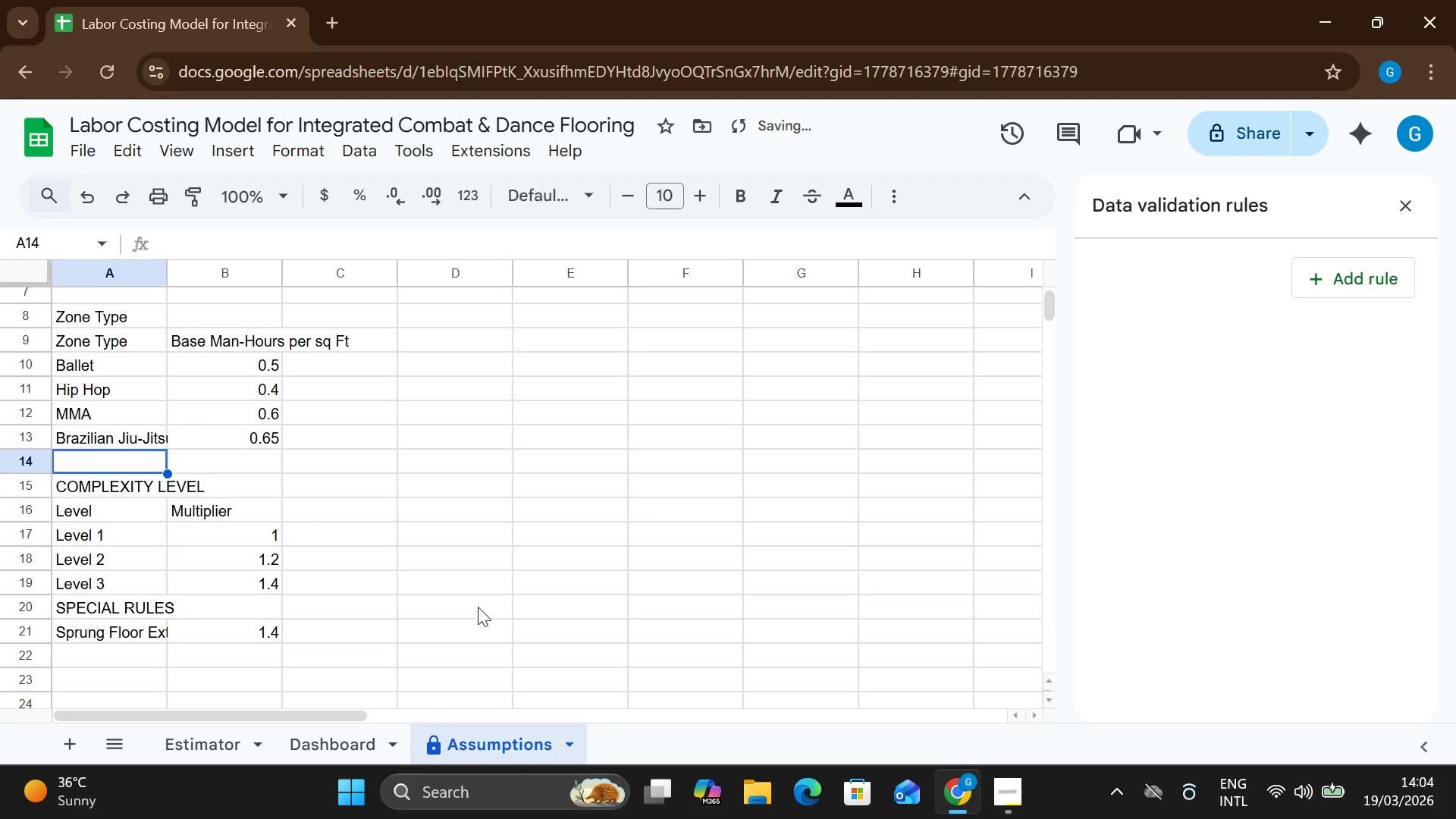 
left_click([221, 729])
 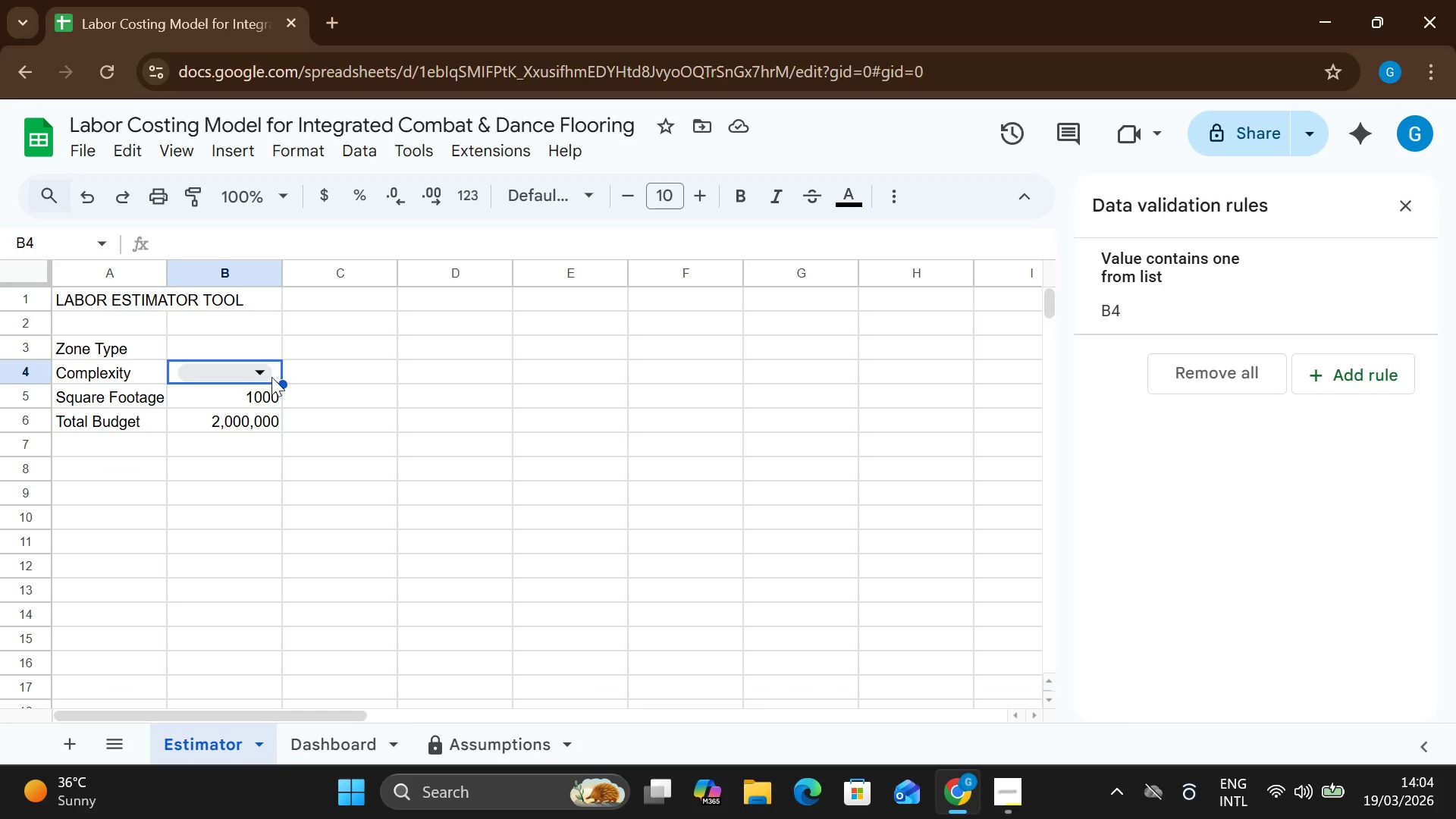 
left_click([246, 396])
 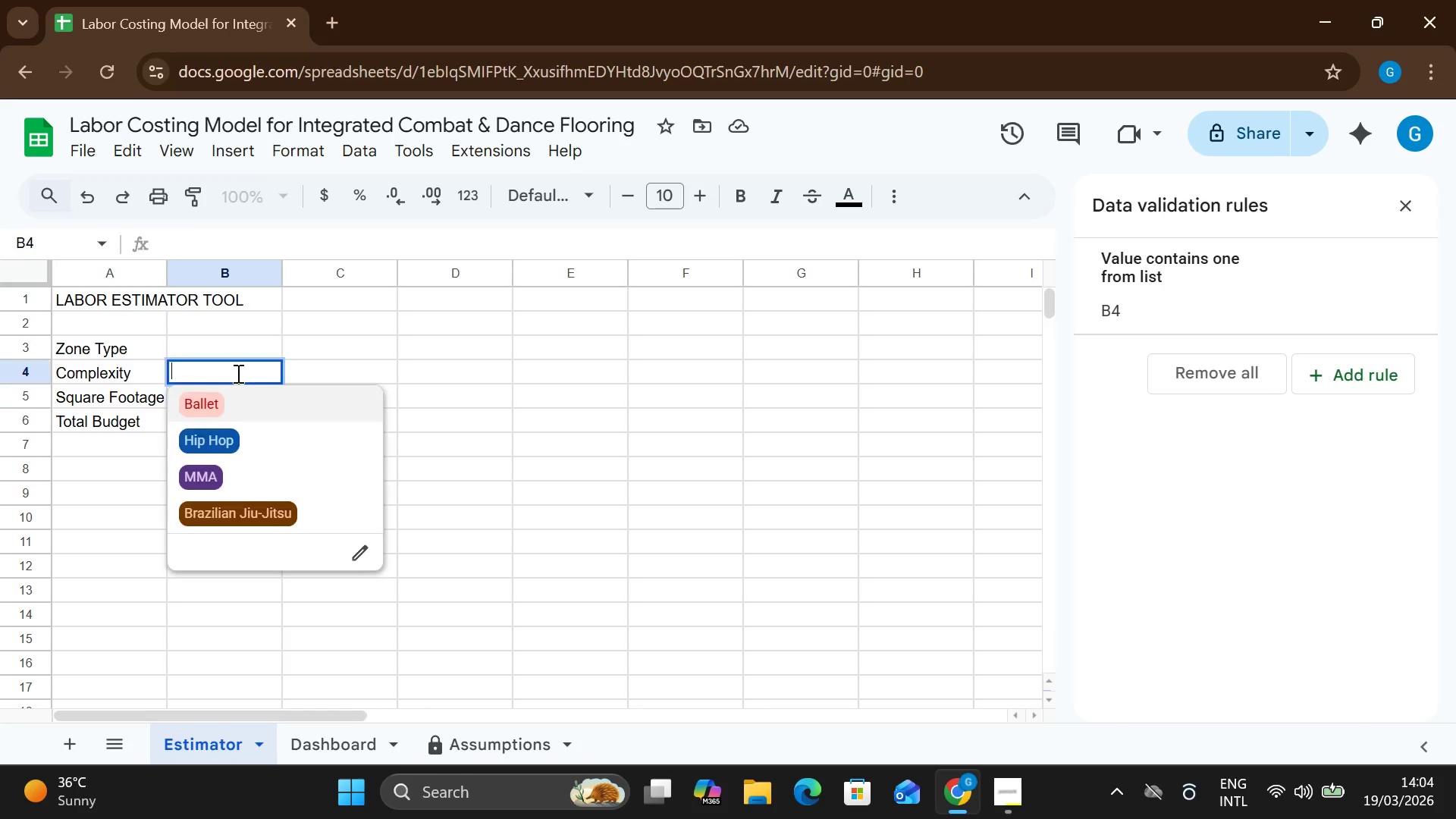 
left_click([237, 373])
 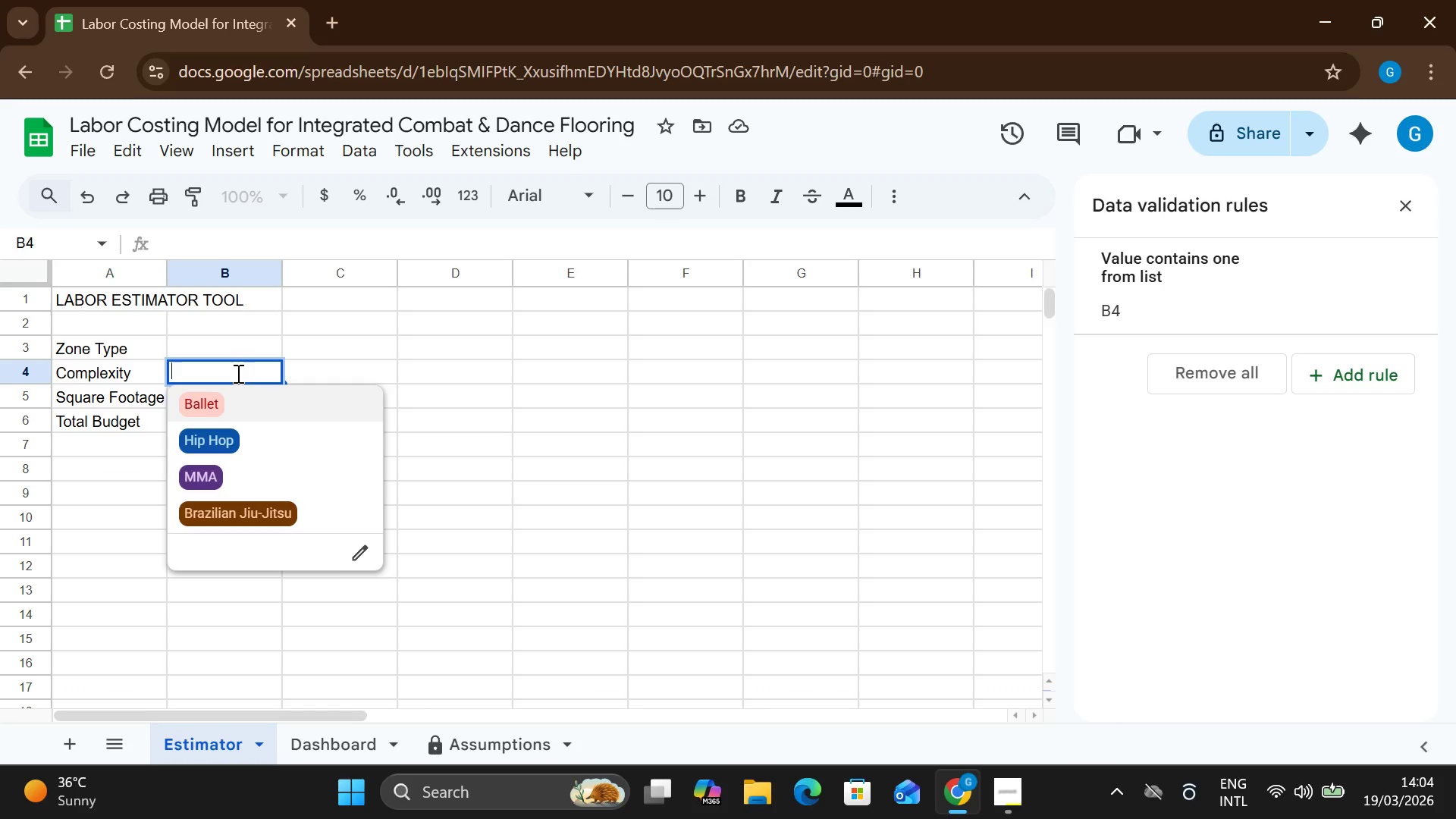 
left_click_drag(start_coordinate=[237, 373], to_coordinate=[263, 373])
 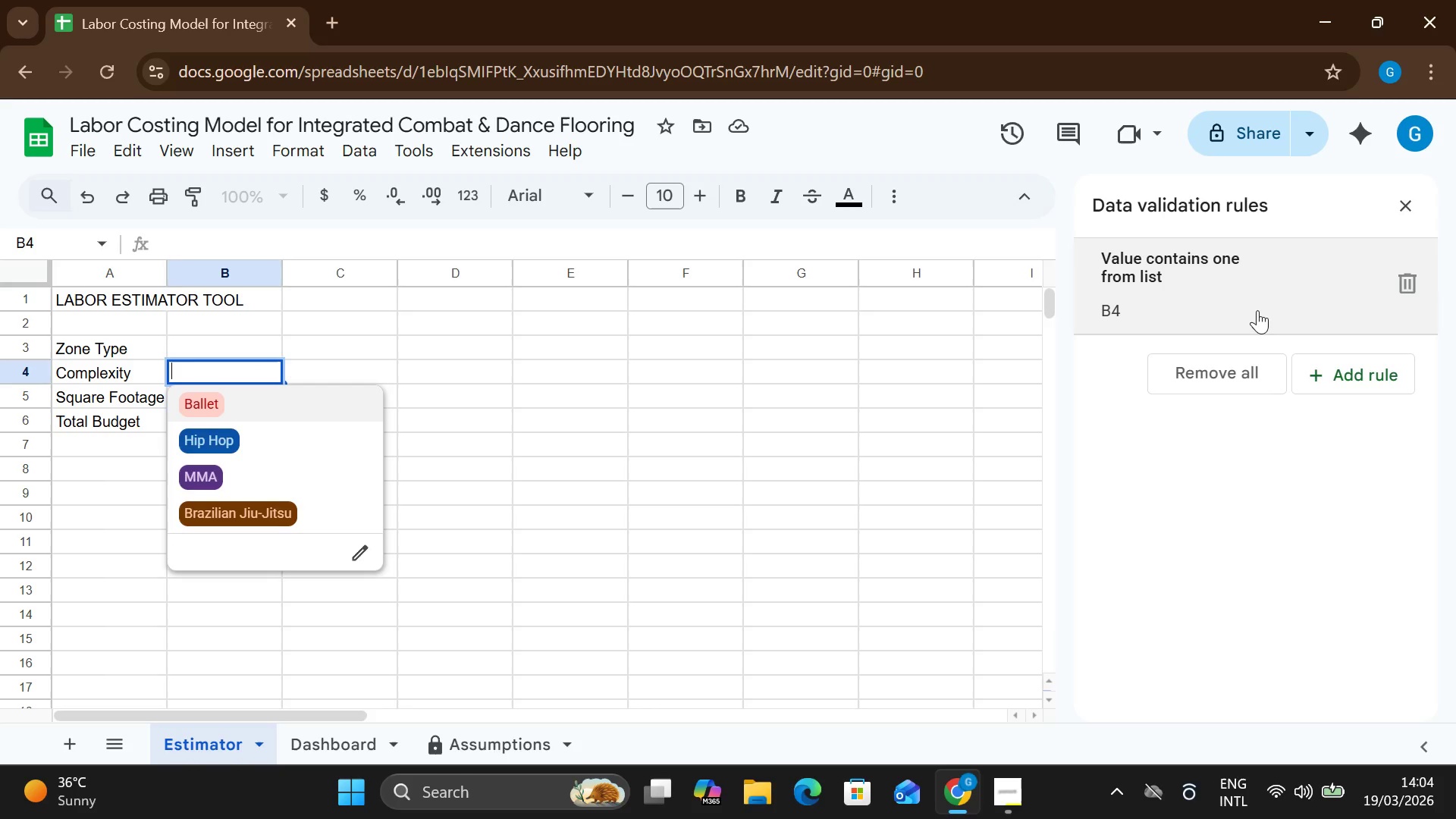 
double_click([1257, 310])
 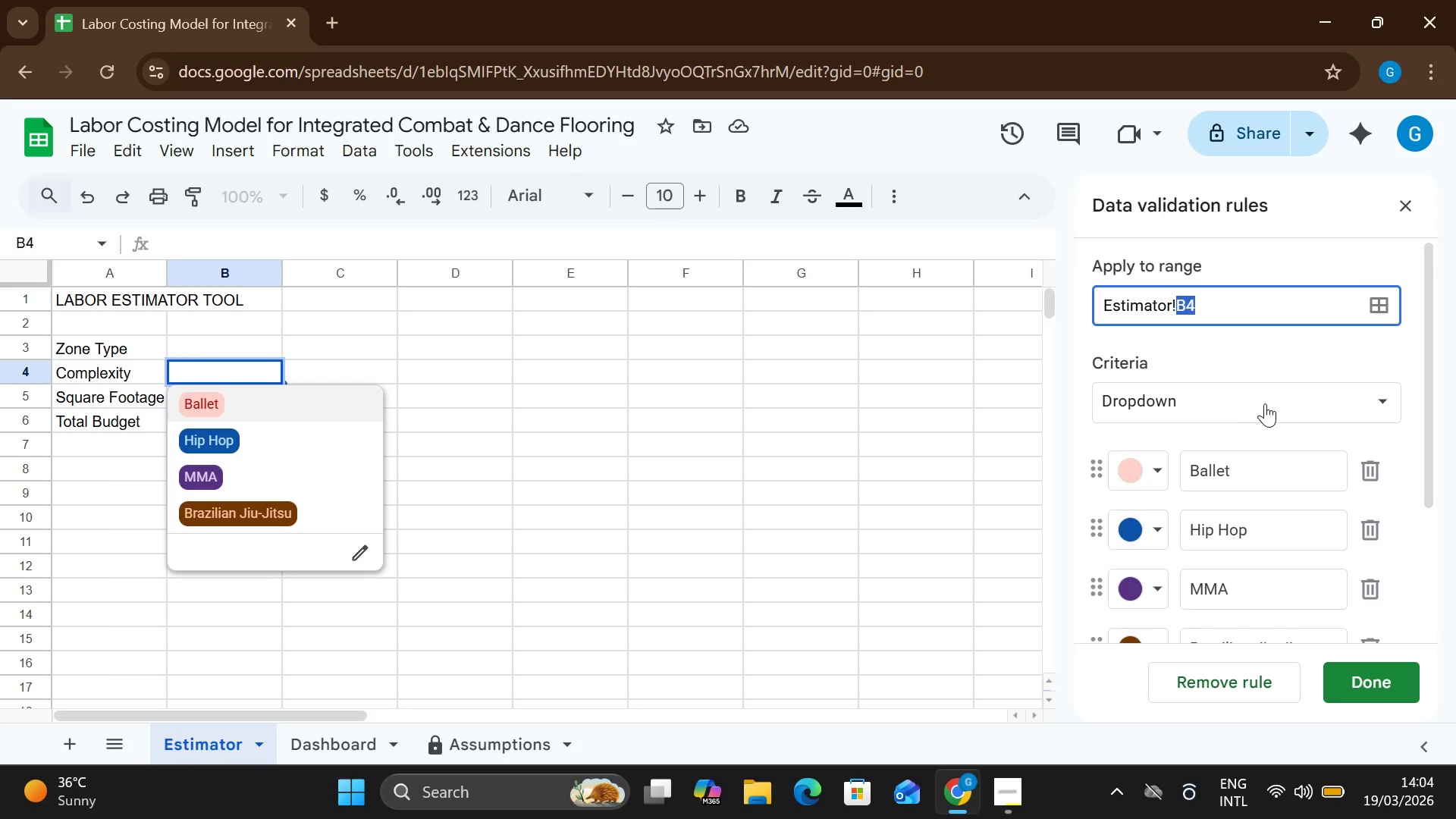 
left_click([1228, 312])
 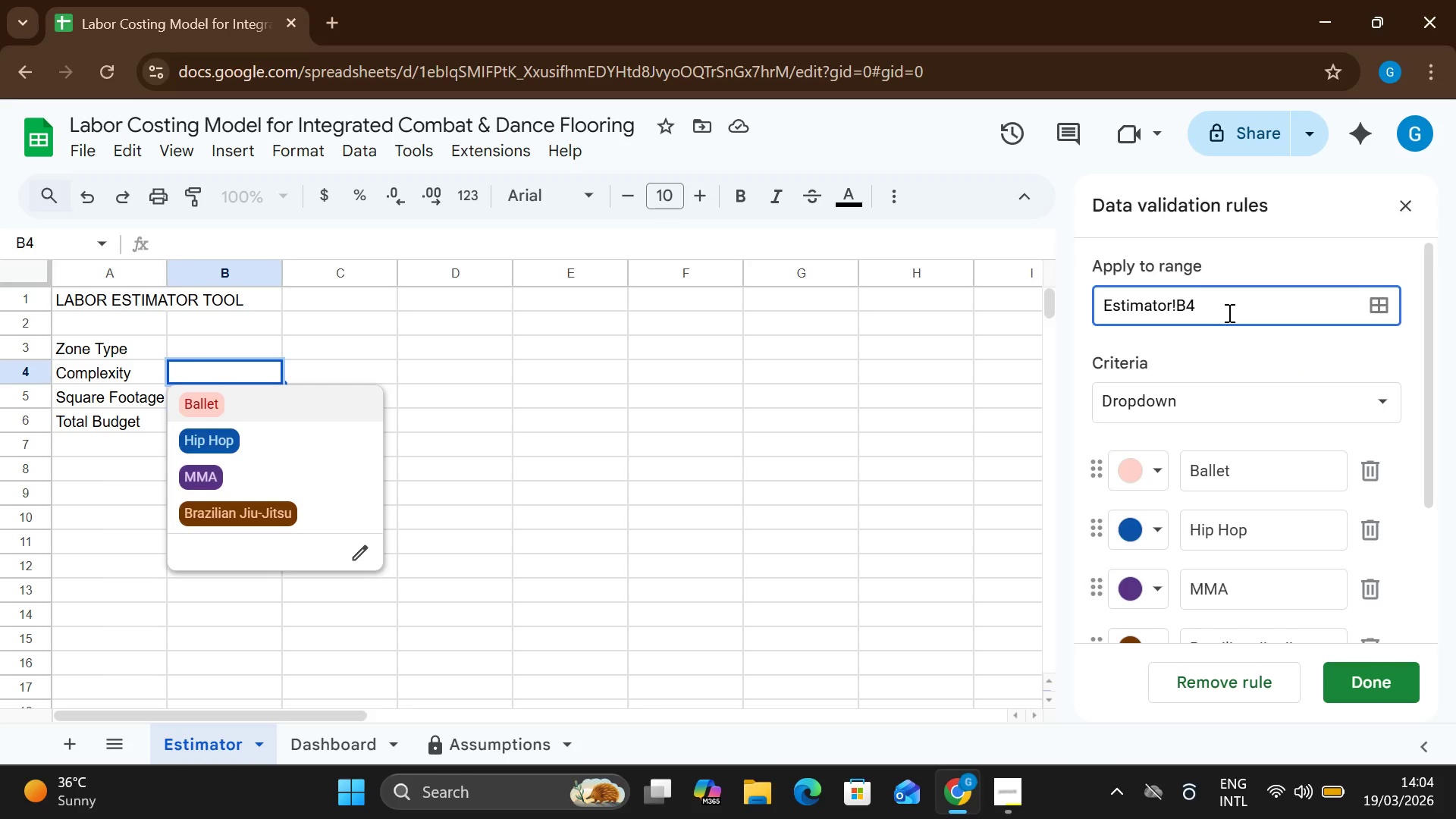 
double_click([1228, 312])
 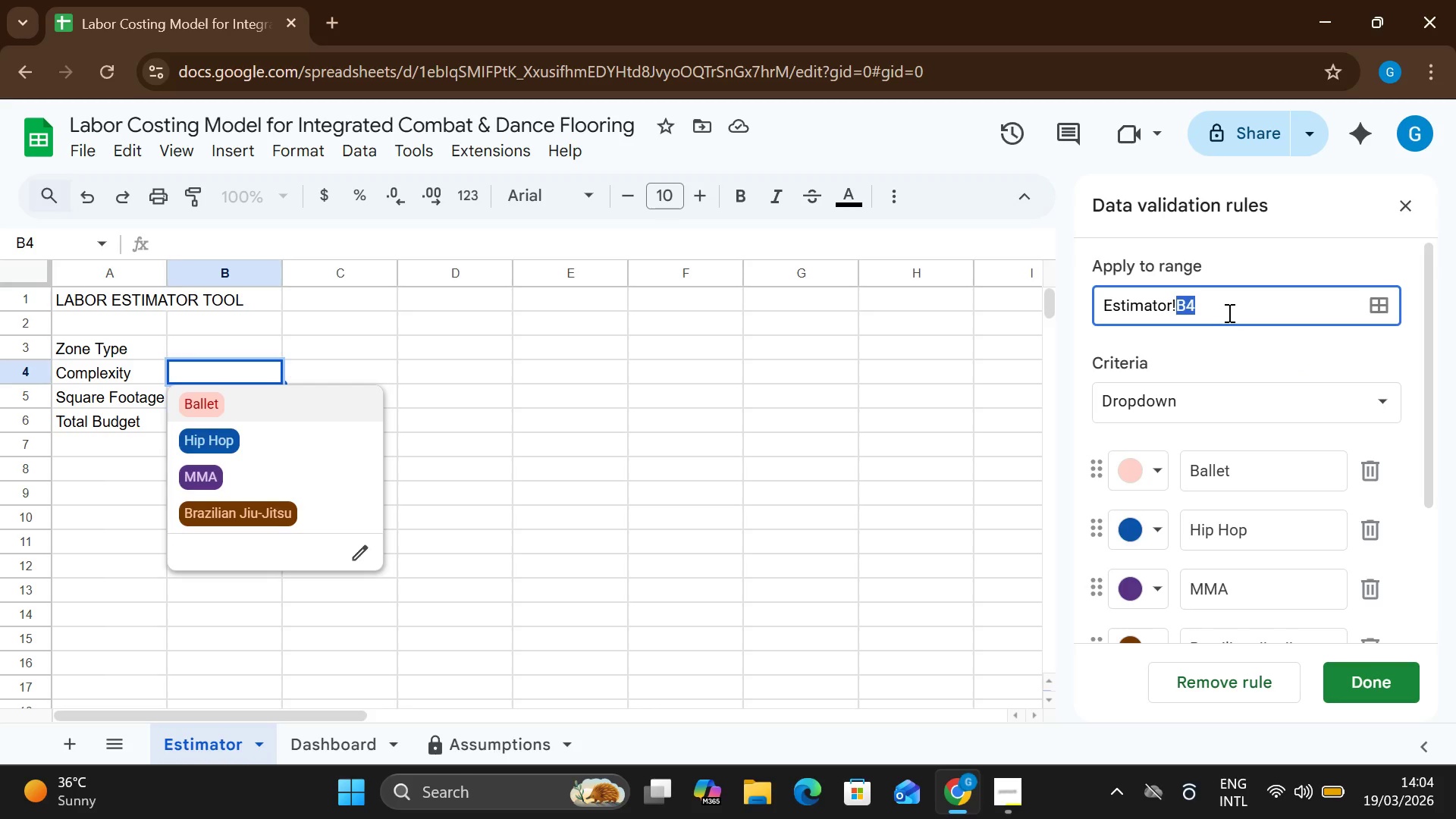 
left_click([1228, 312])
 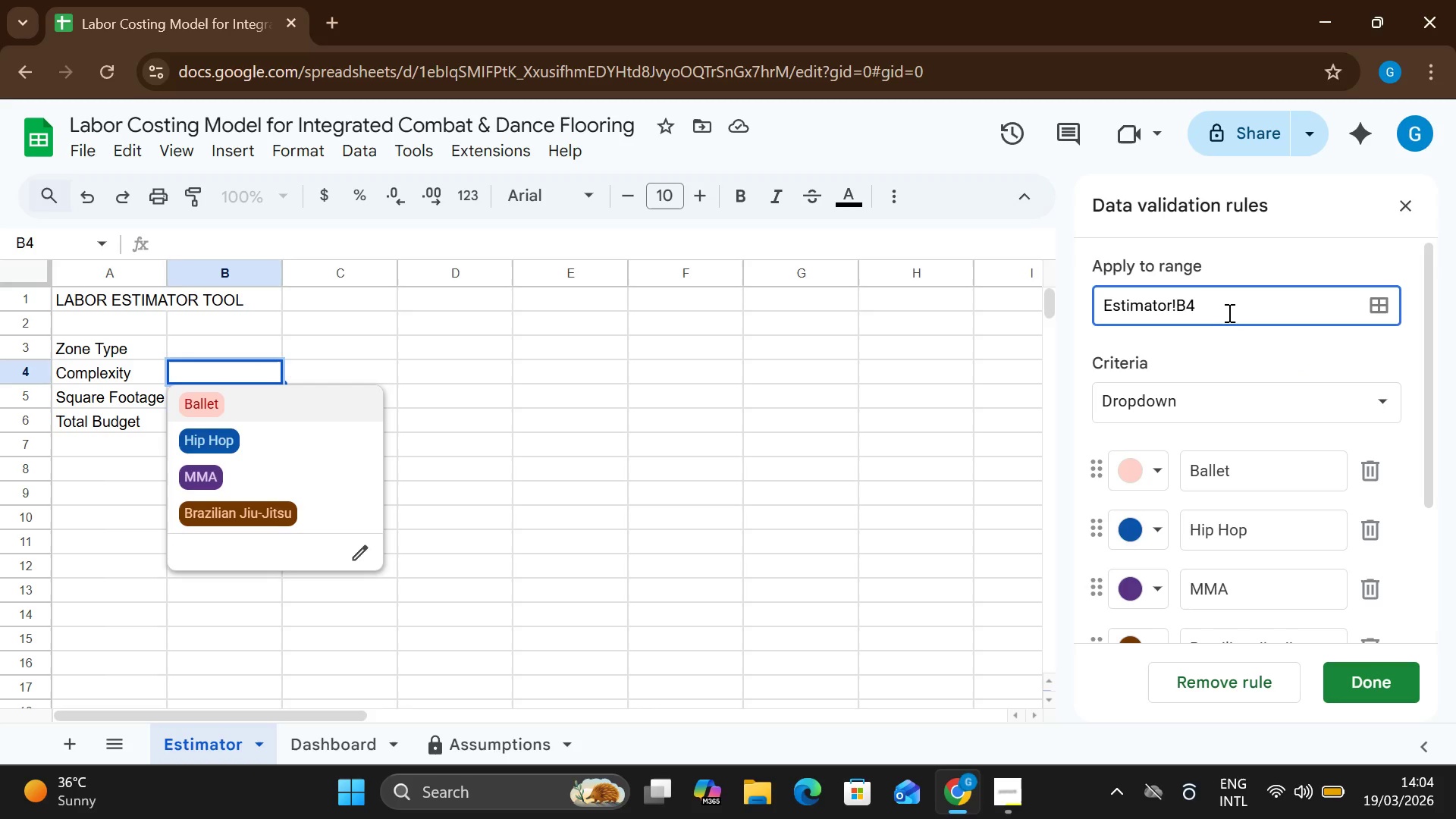 
key(Backspace)
 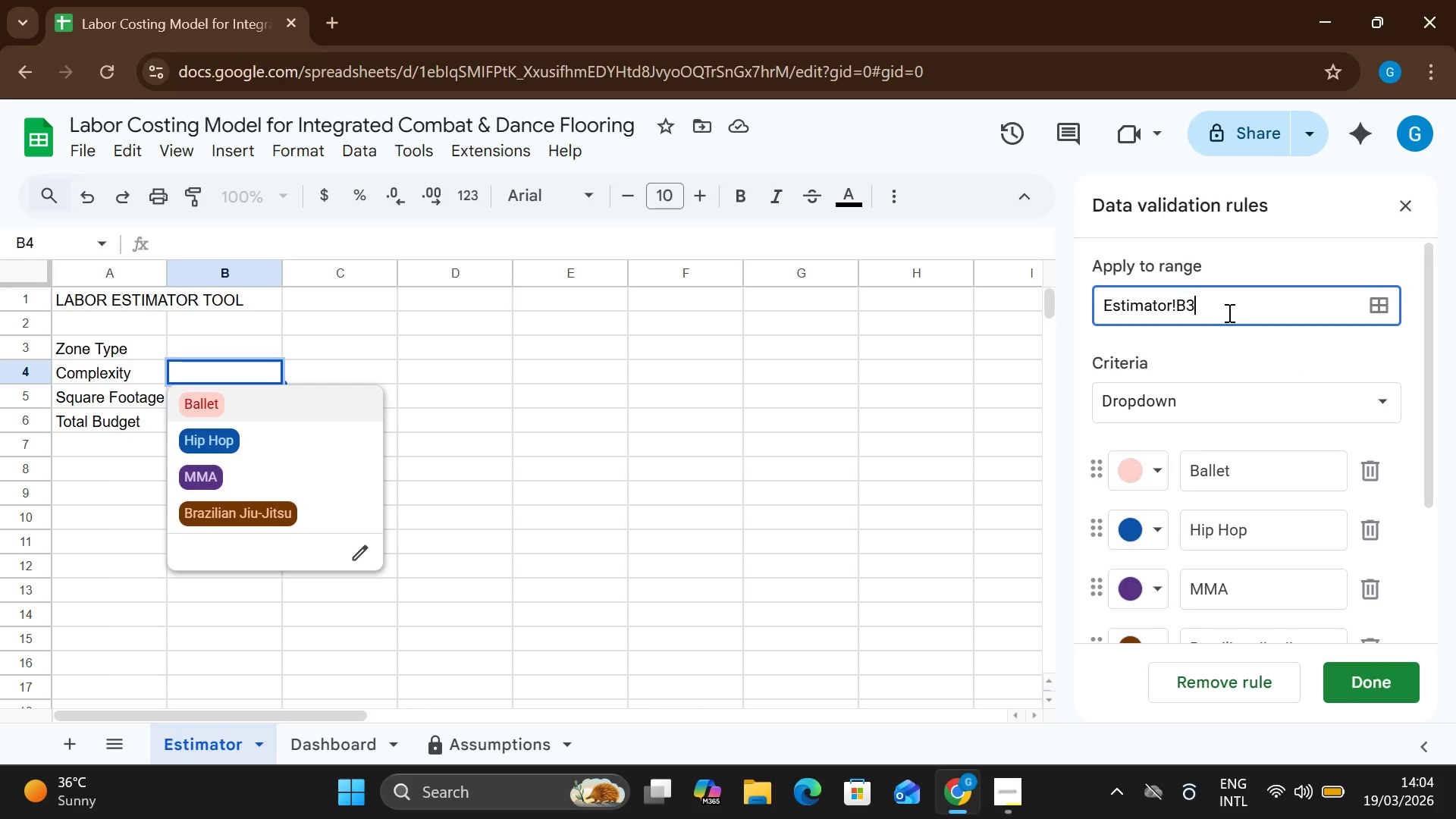 
key(3)
 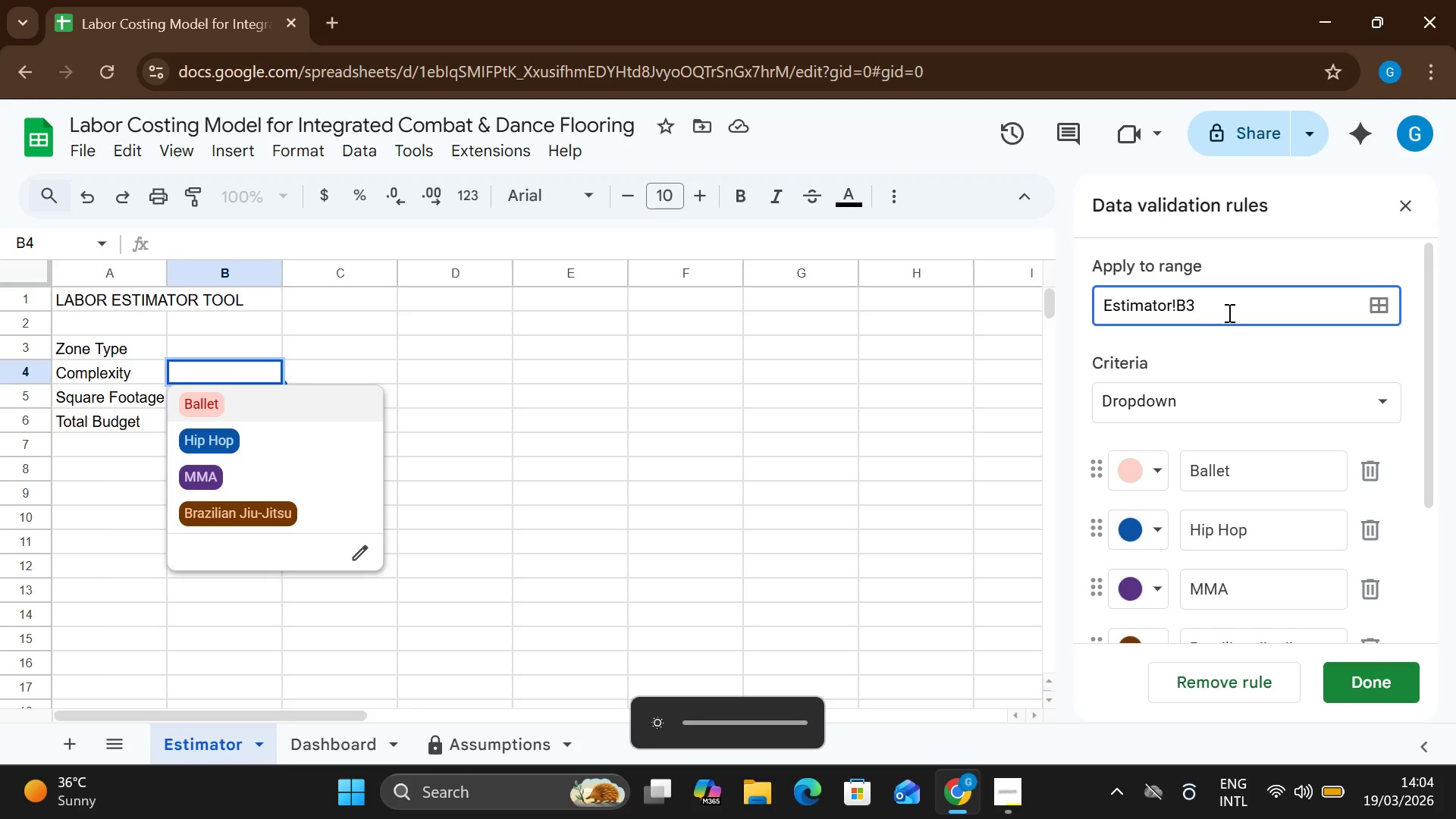 
key(Enter)
 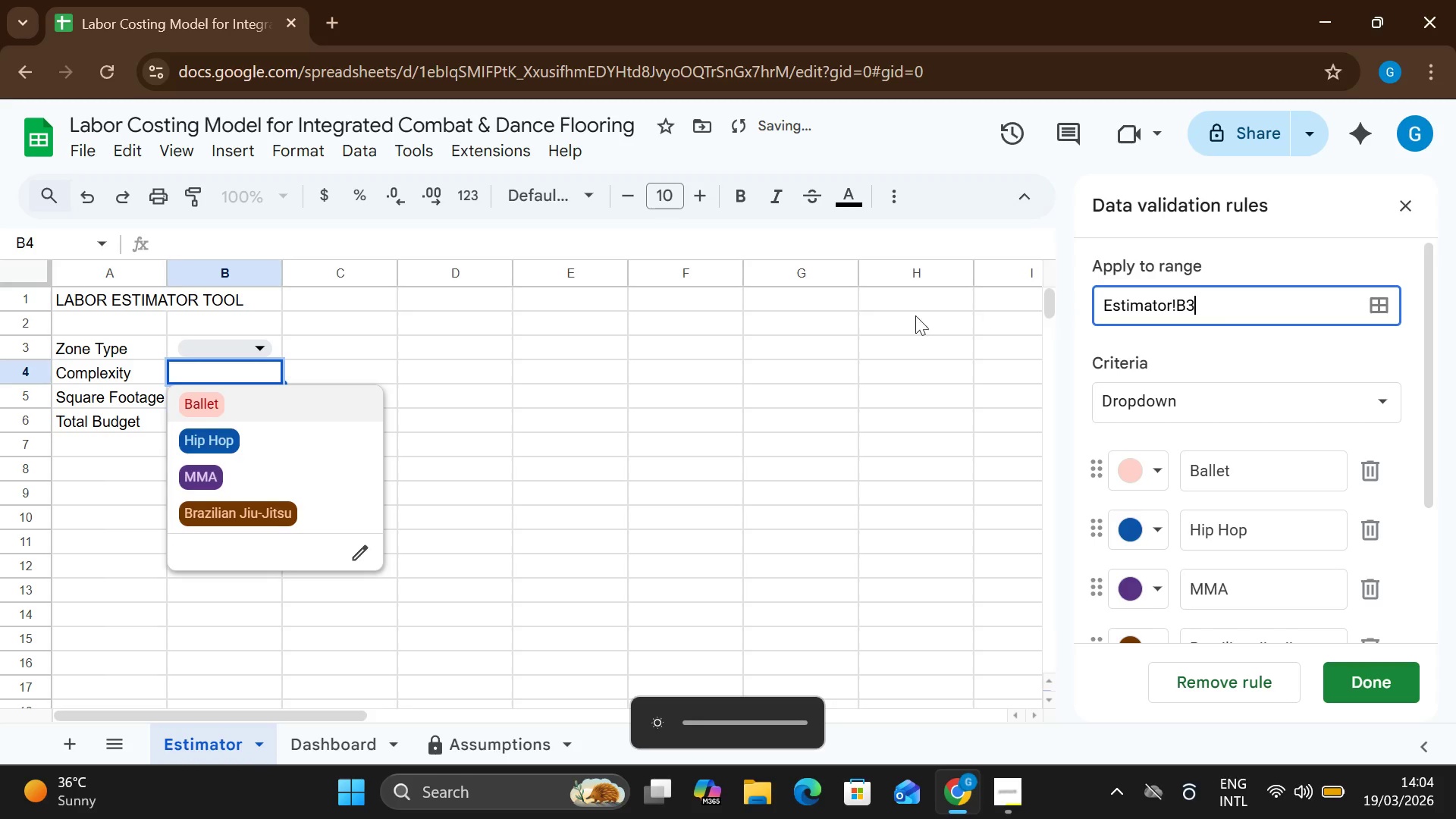 
left_click([874, 337])
 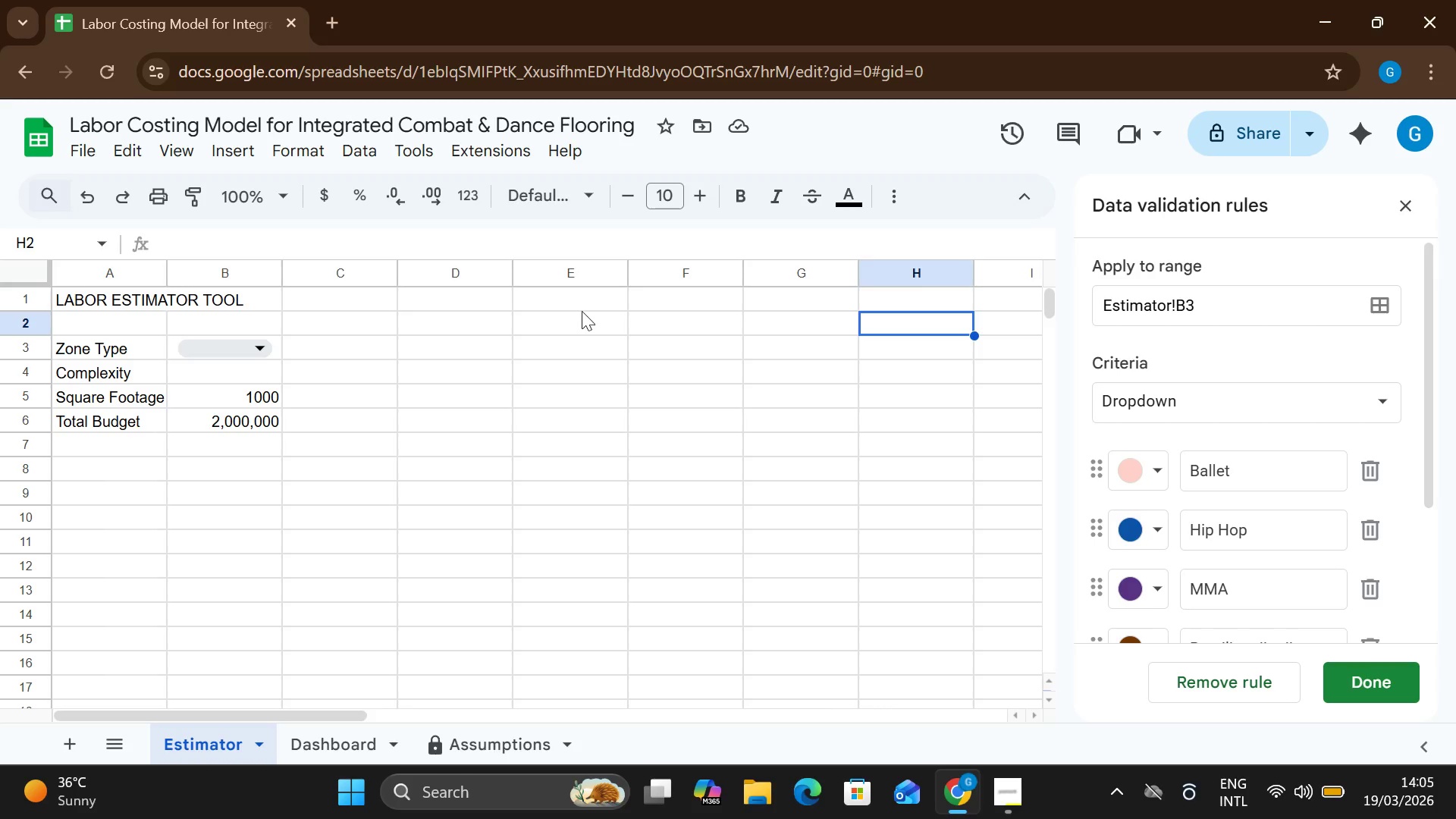 
wait(17.19)
 